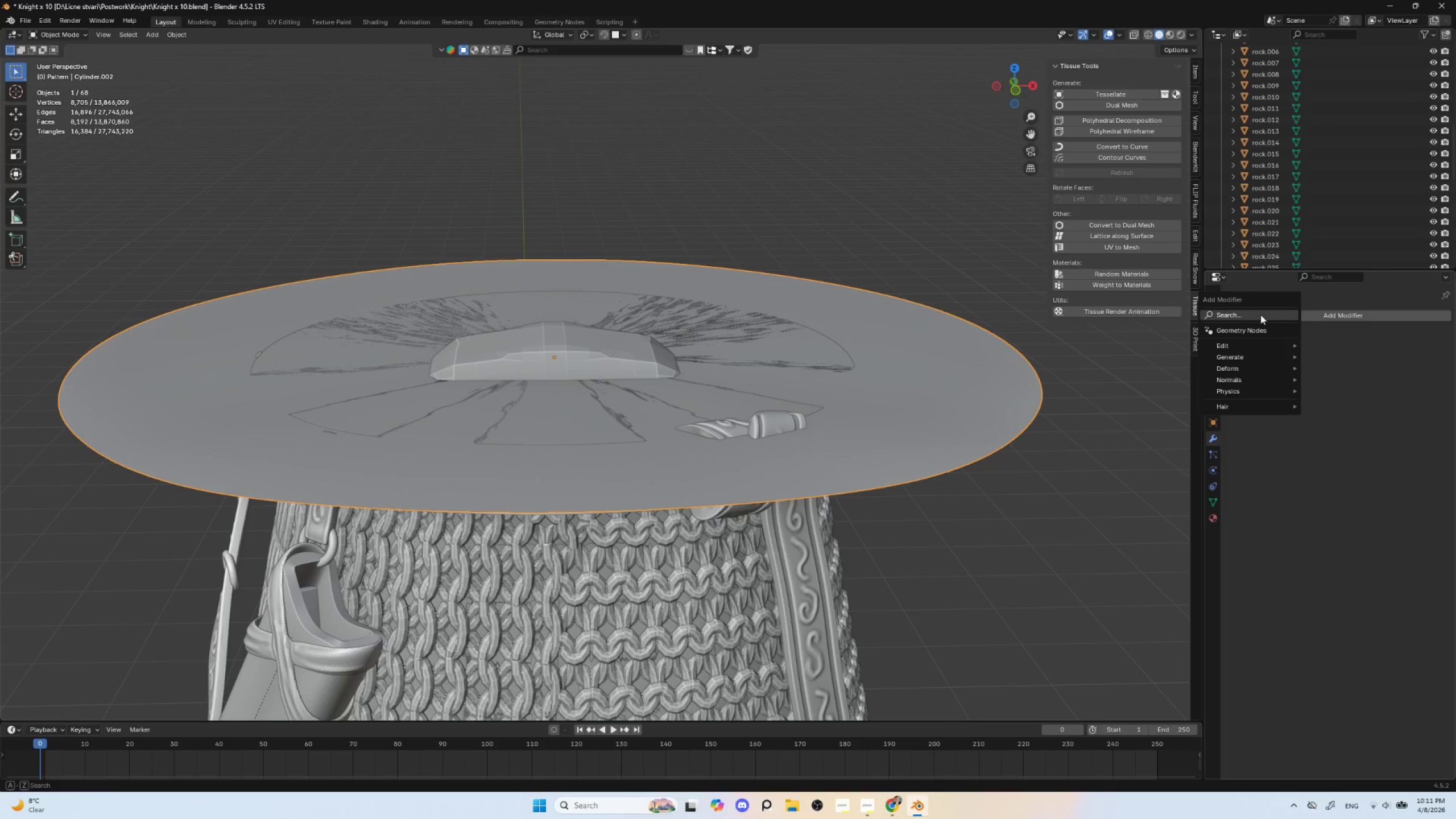 
left_click([1260, 315])
 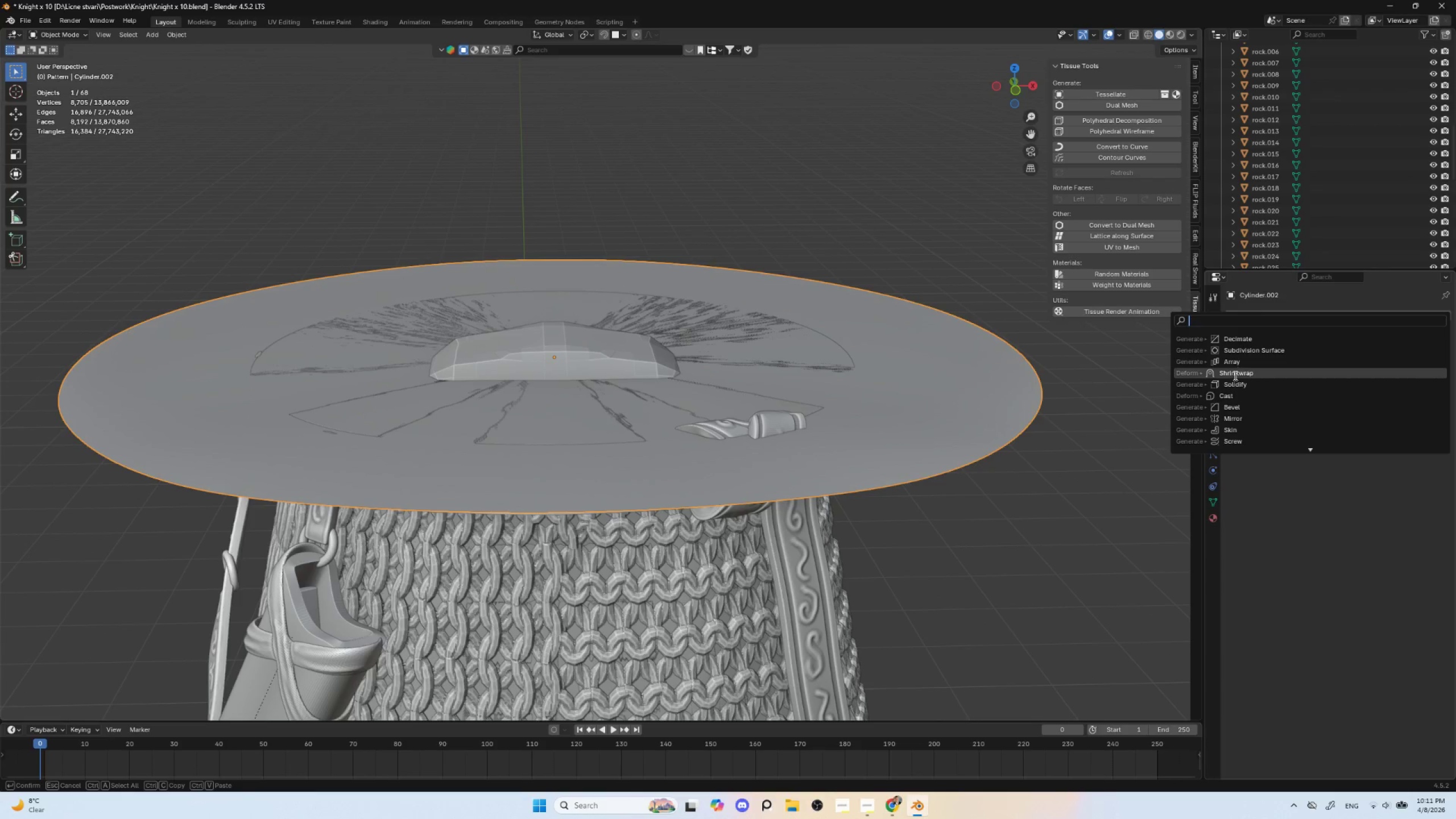 
left_click([1234, 382])
 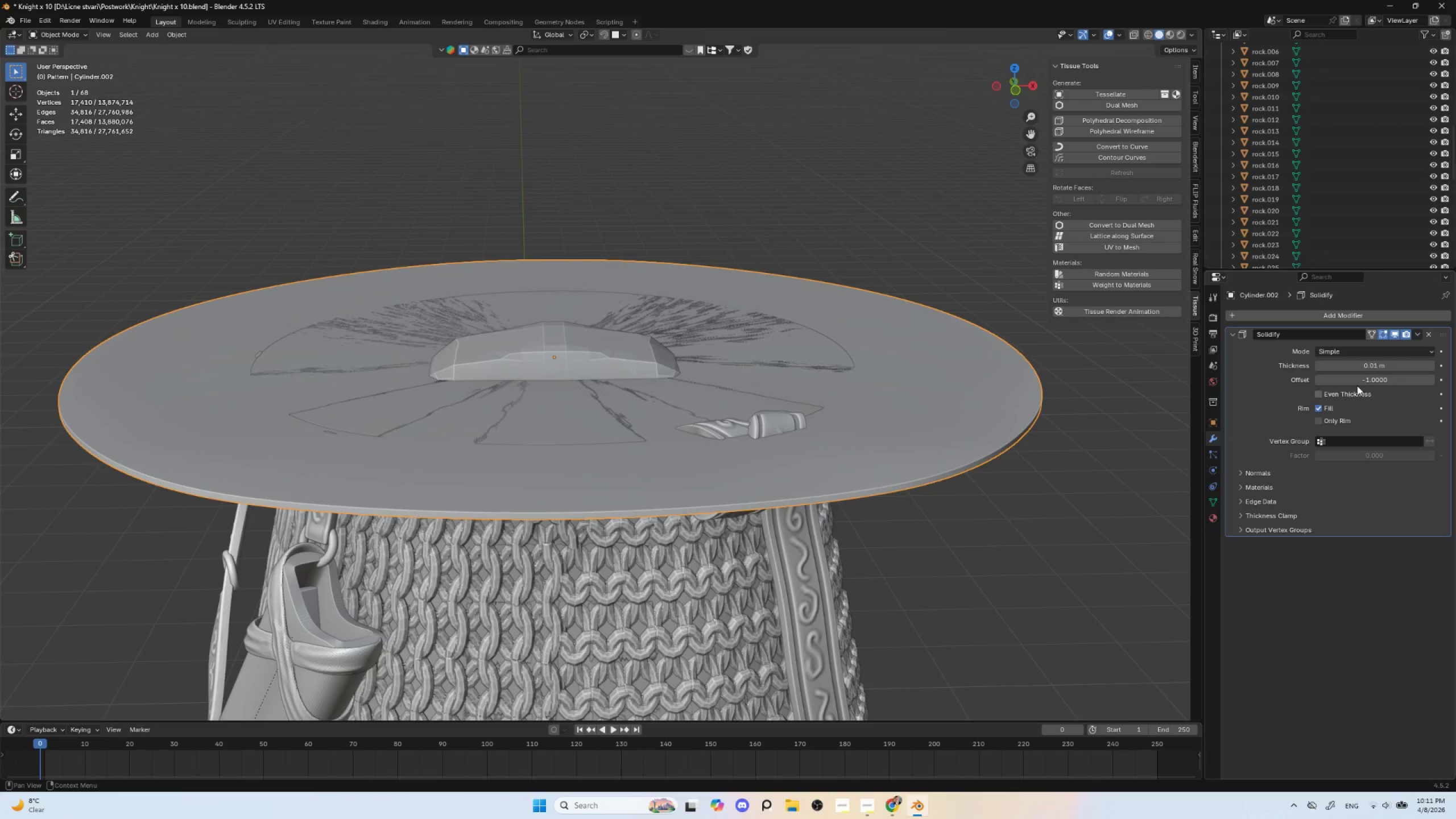 
left_click([1370, 369])
 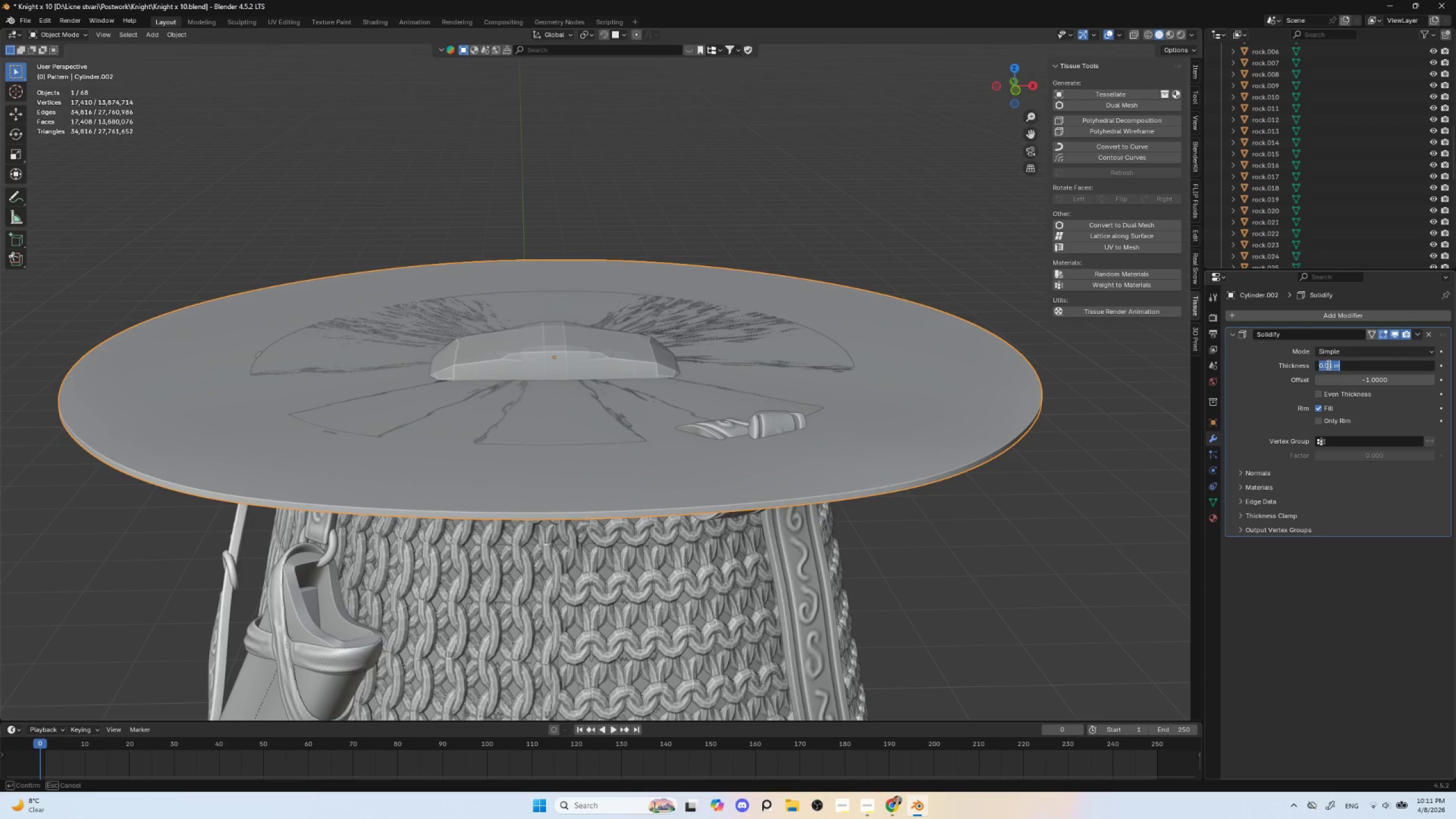 
left_click([1327, 365])
 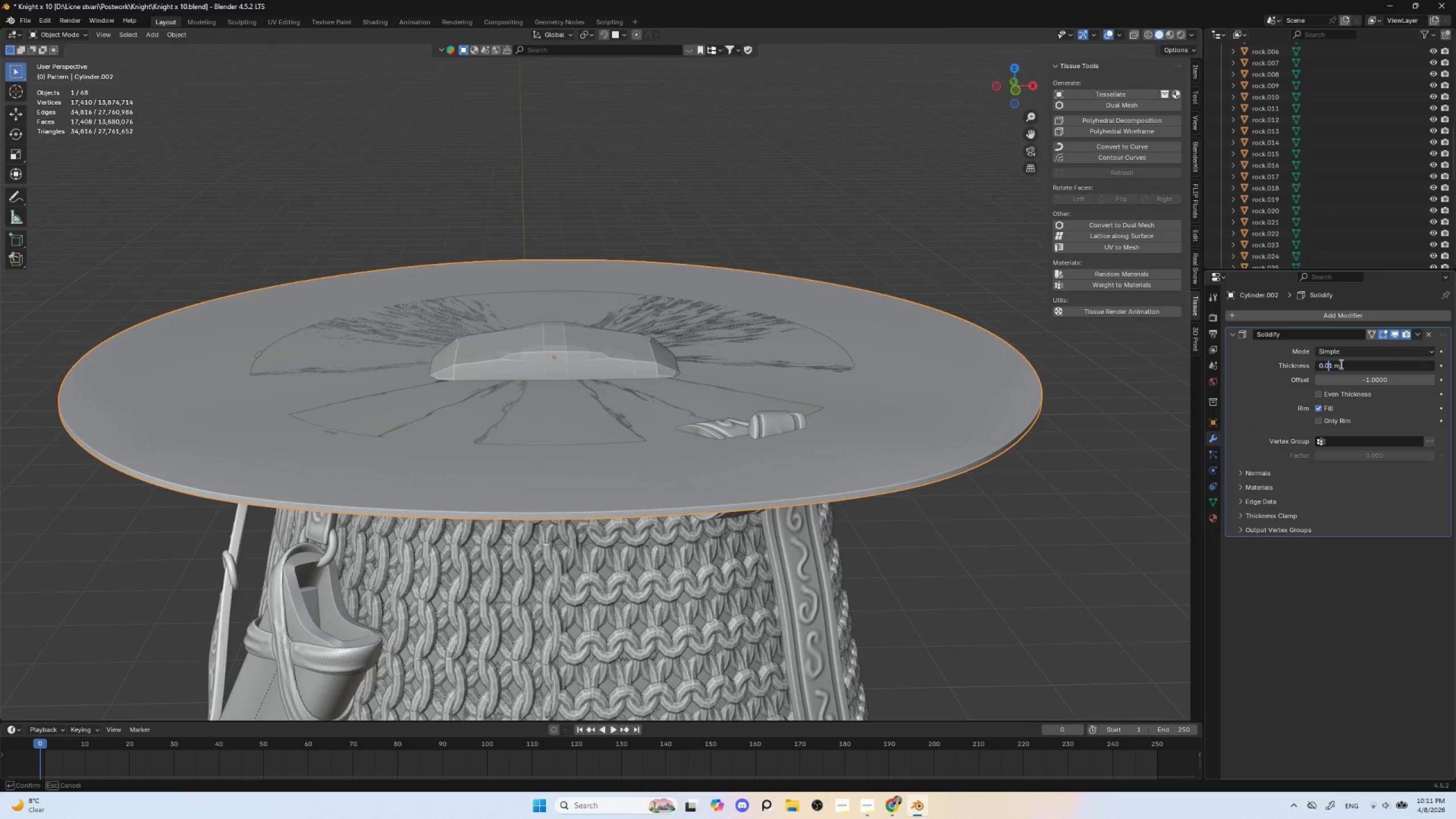 
key(0)
 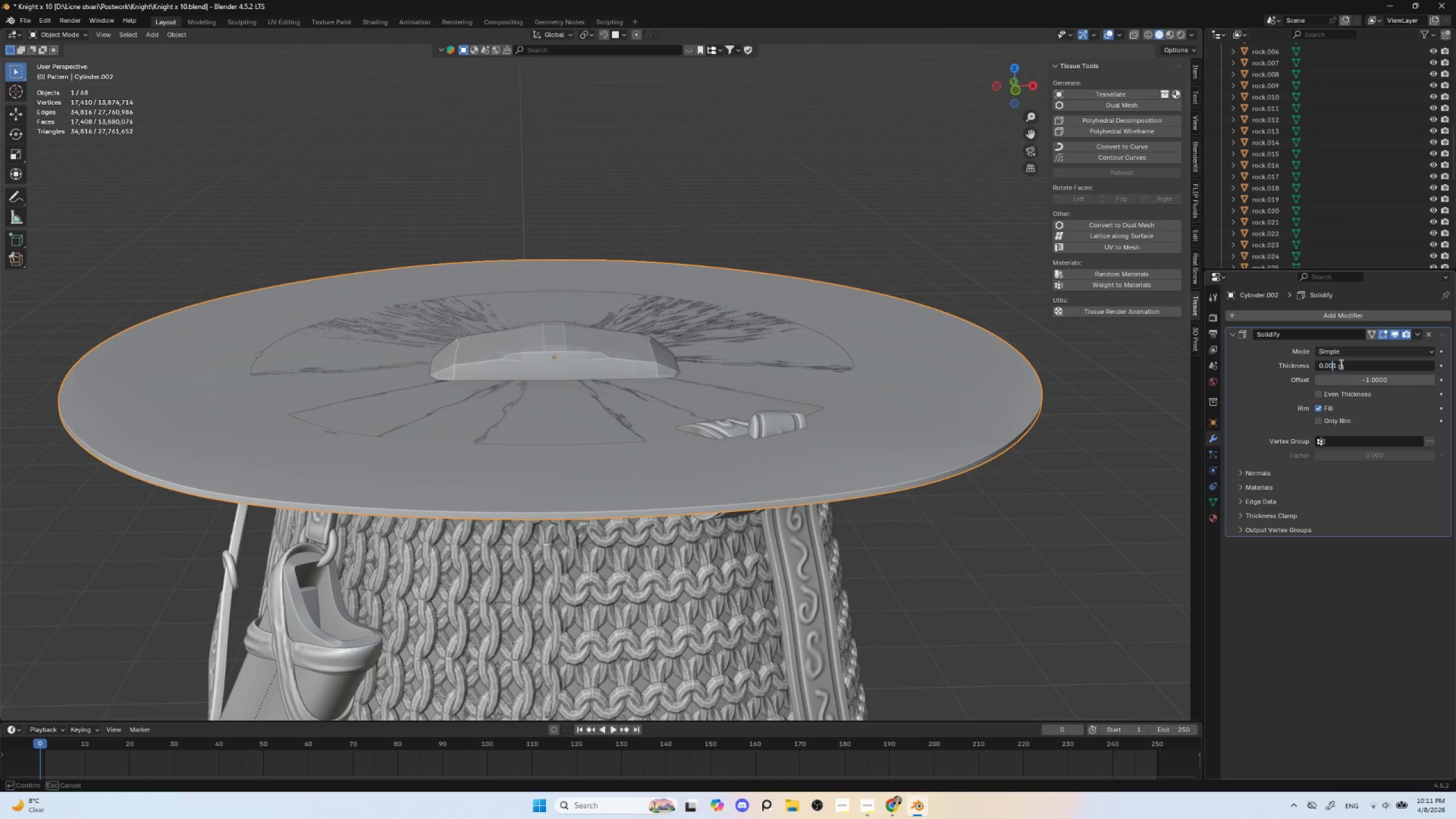 
key(Enter)
 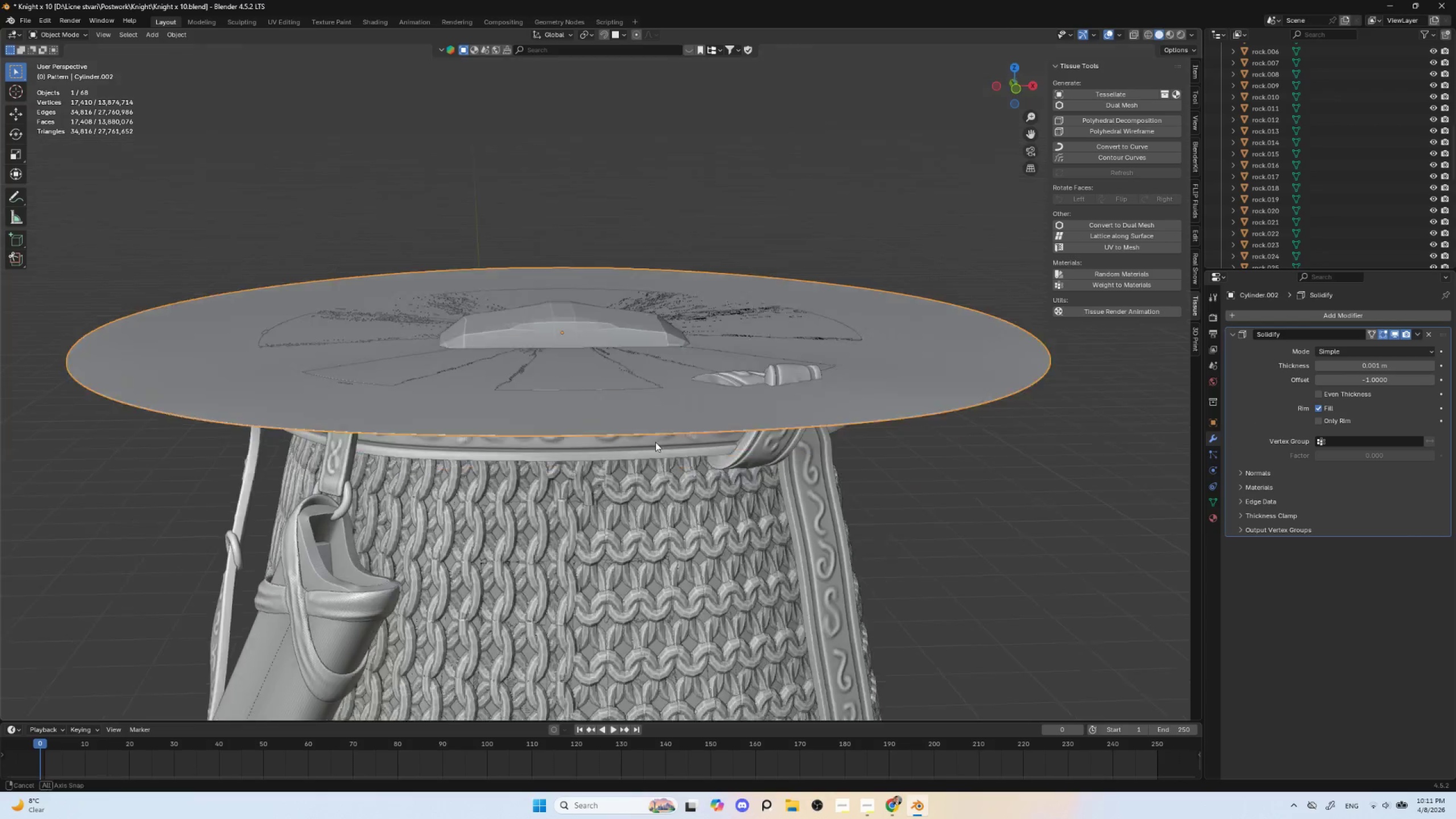 
hold_key(key=AltLeft, duration=0.5)
 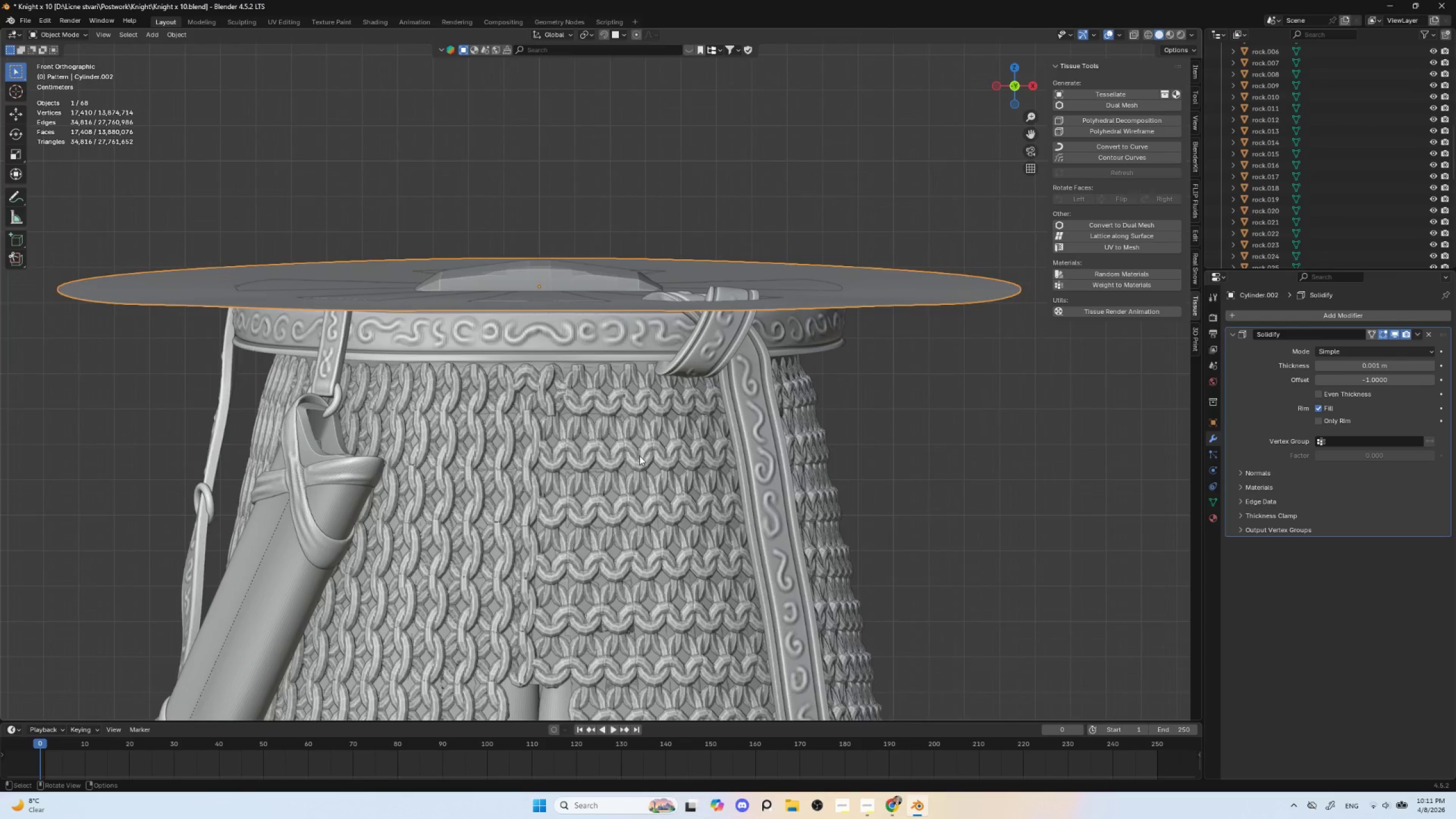 
scroll: coordinate [639, 456], scroll_direction: up, amount: 2.0
 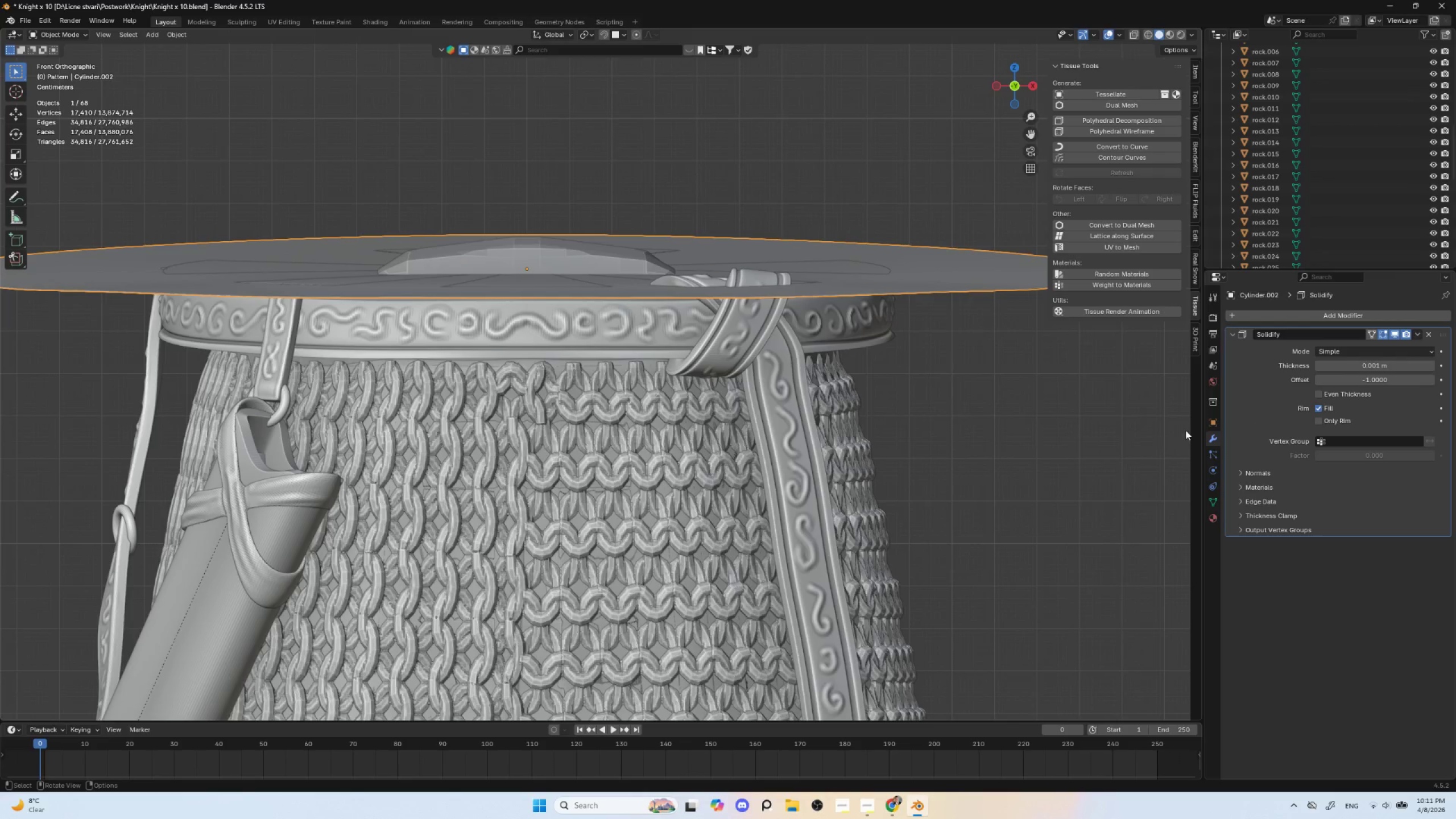 
key(Control+A)
 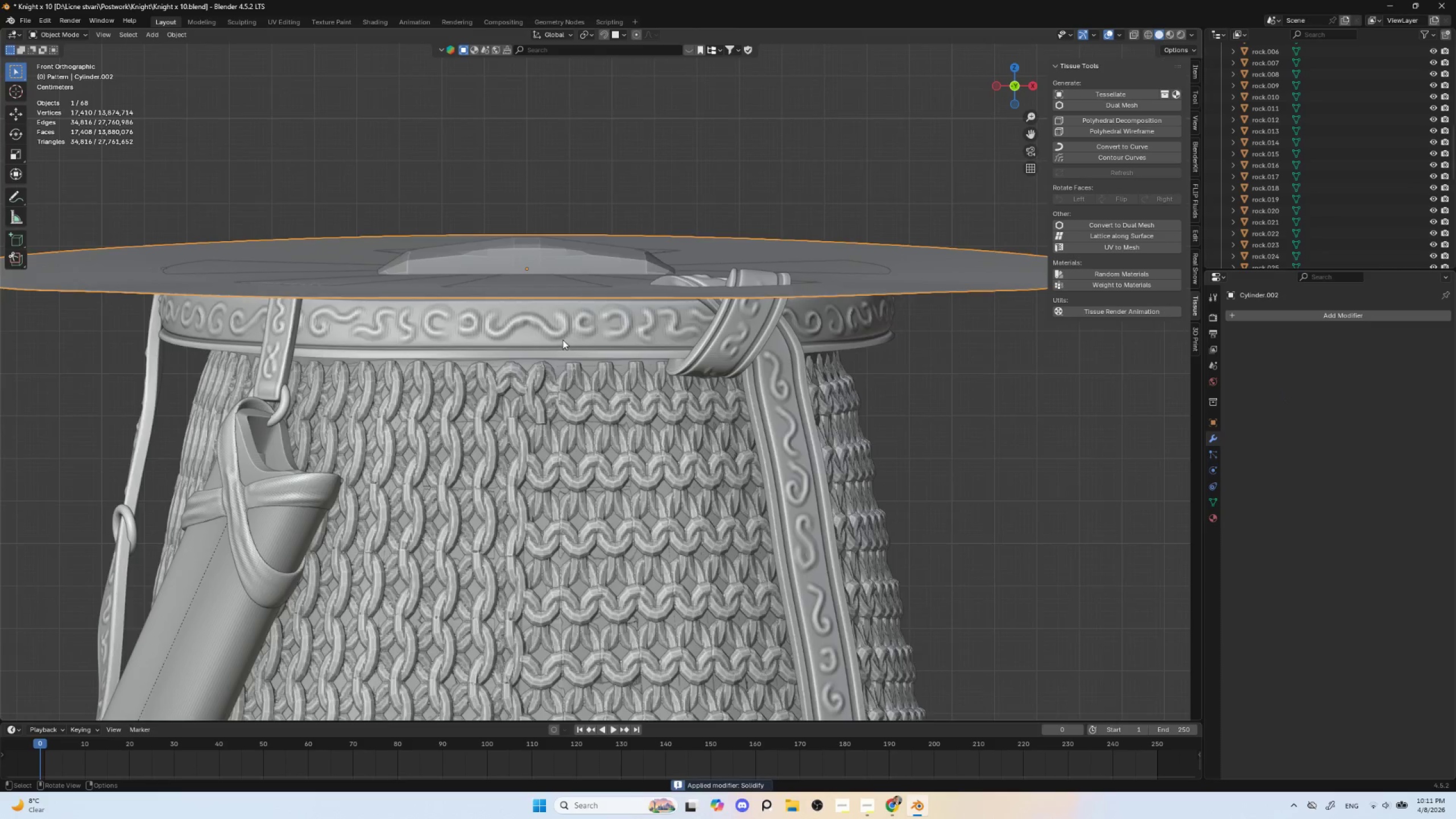 
scroll: coordinate [560, 348], scroll_direction: down, amount: 3.0
 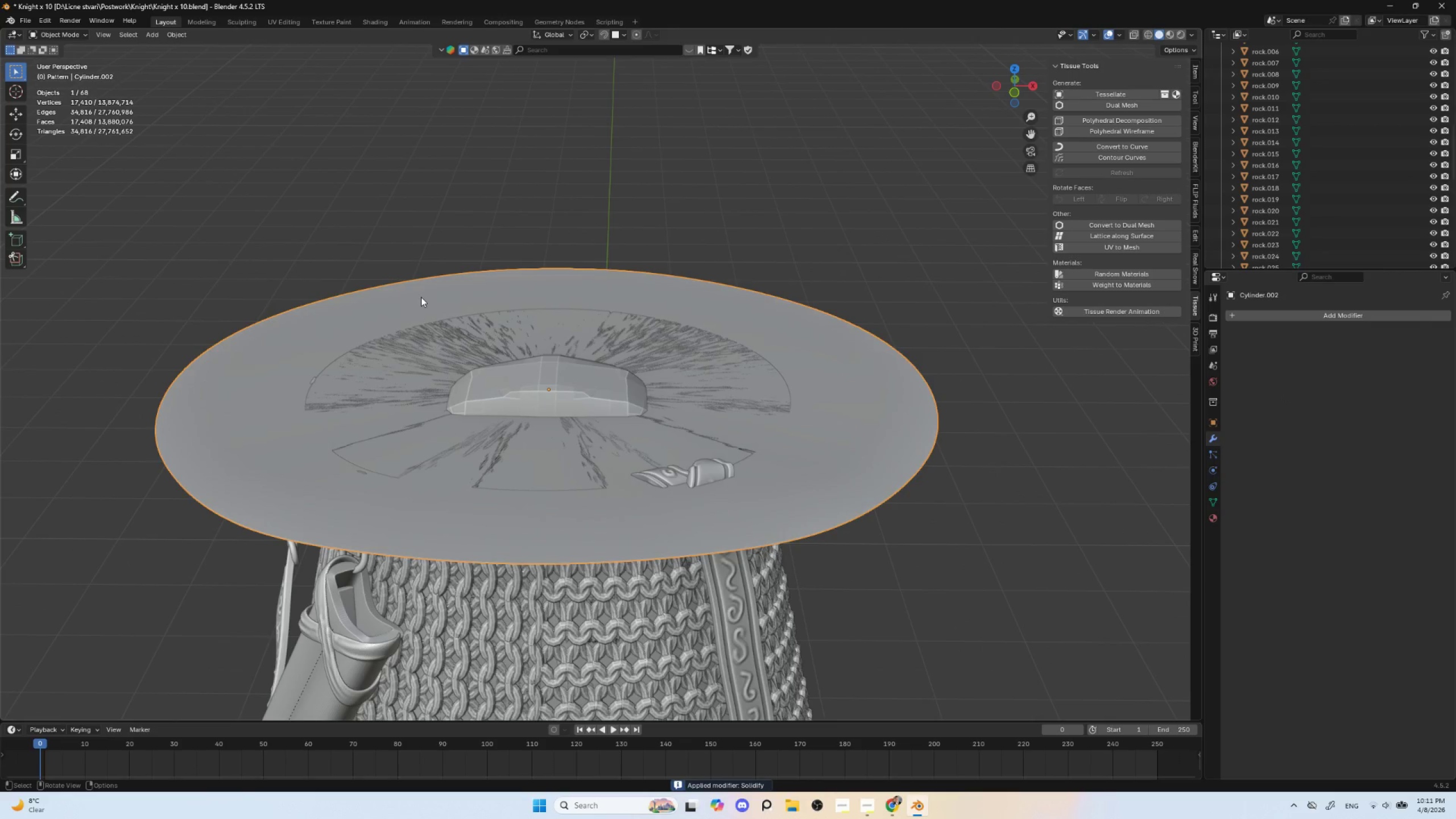 
key(Shift+D)
 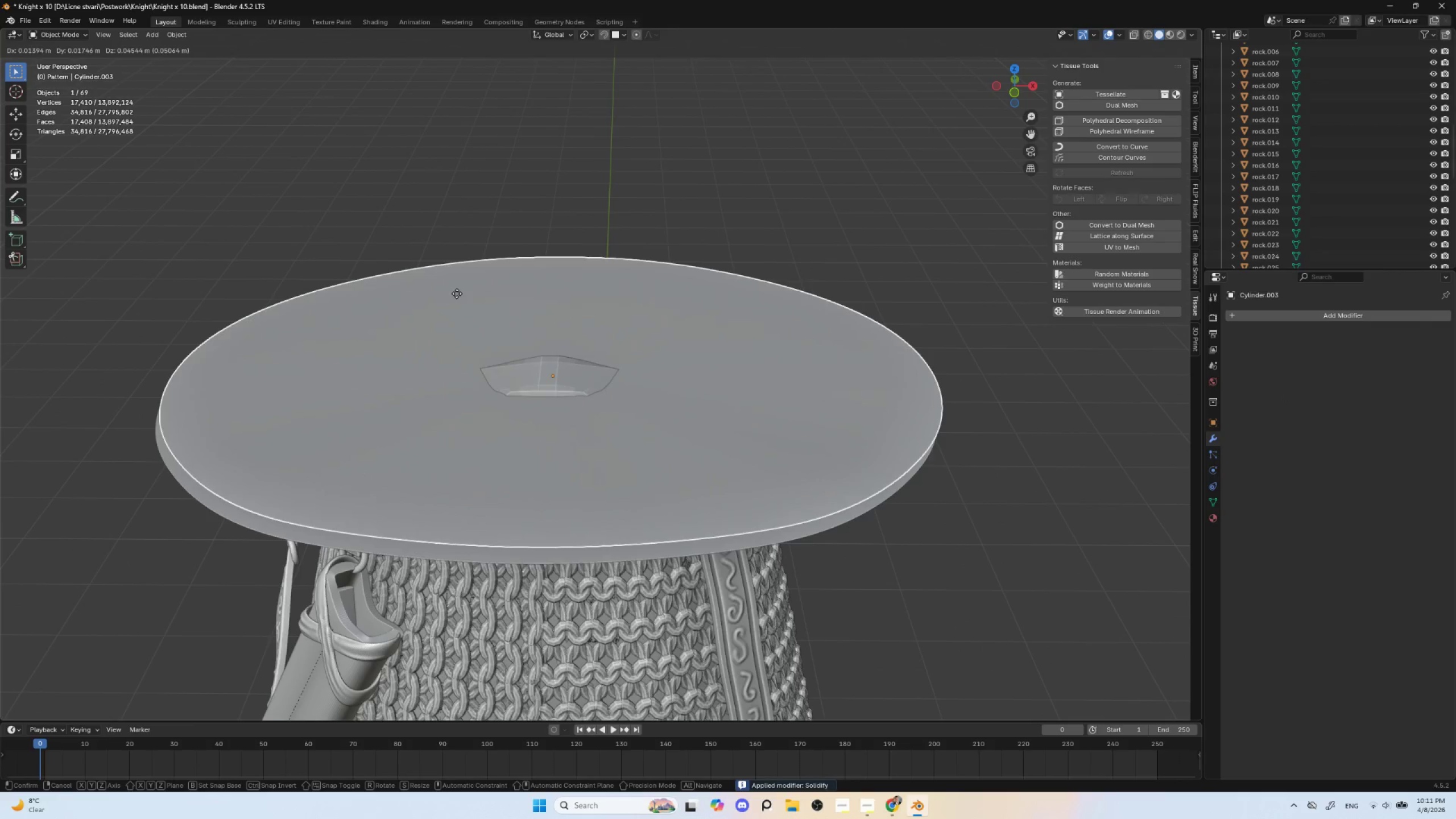 
key(Escape)
 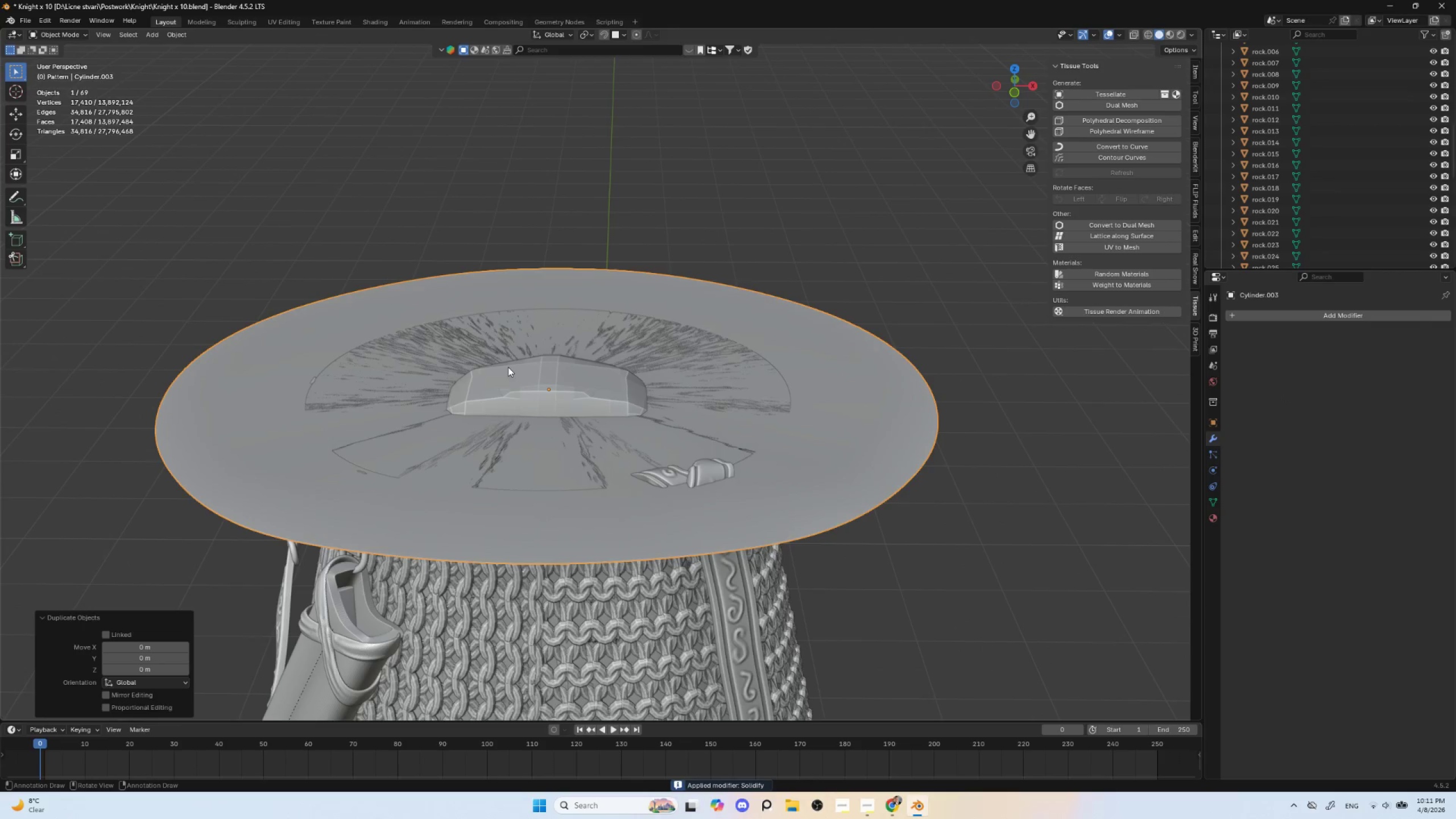 
hold_key(key=ShiftLeft, duration=0.69)
left_click([518, 370])
 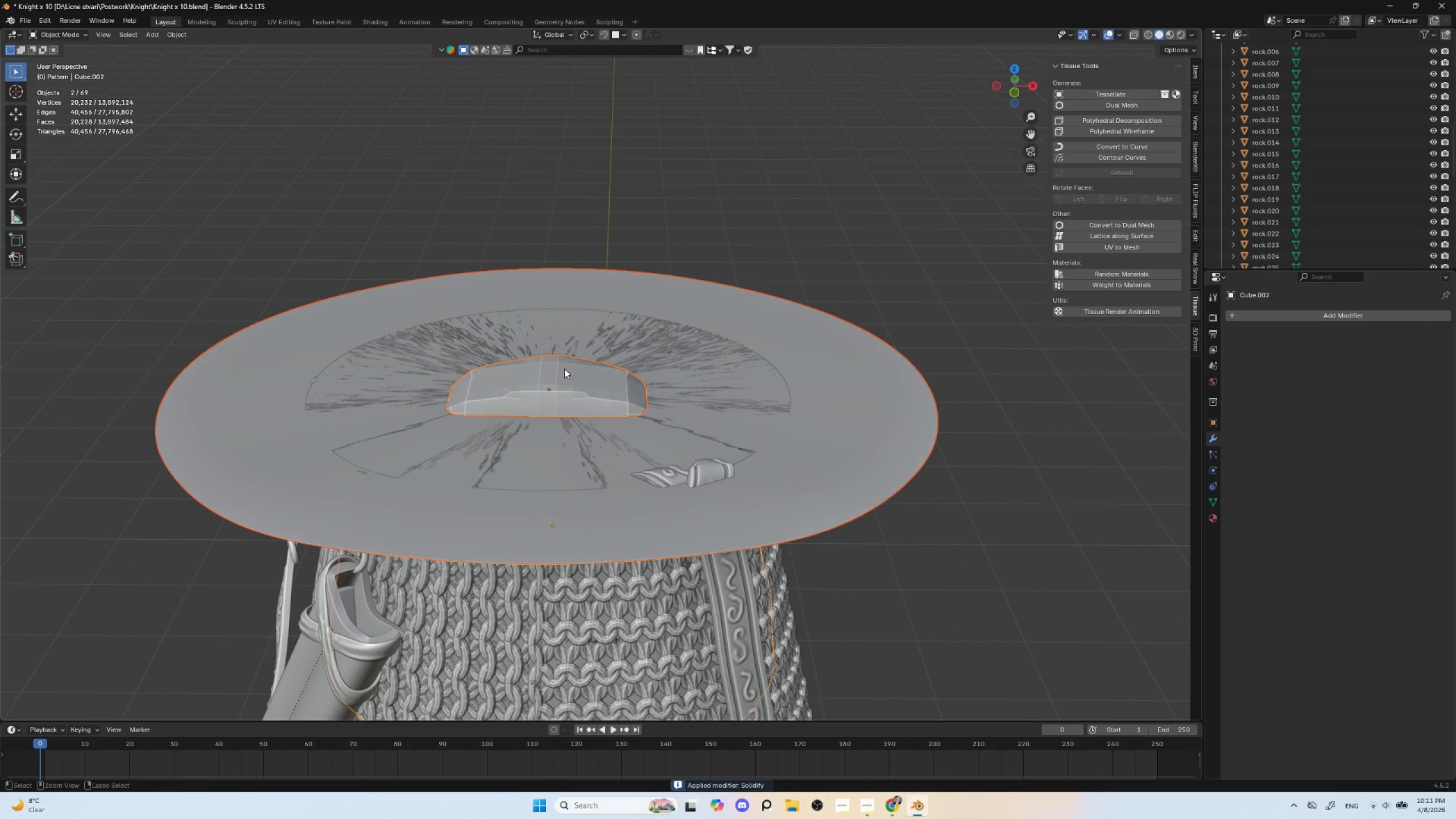 
key(Control+Shift+B)
 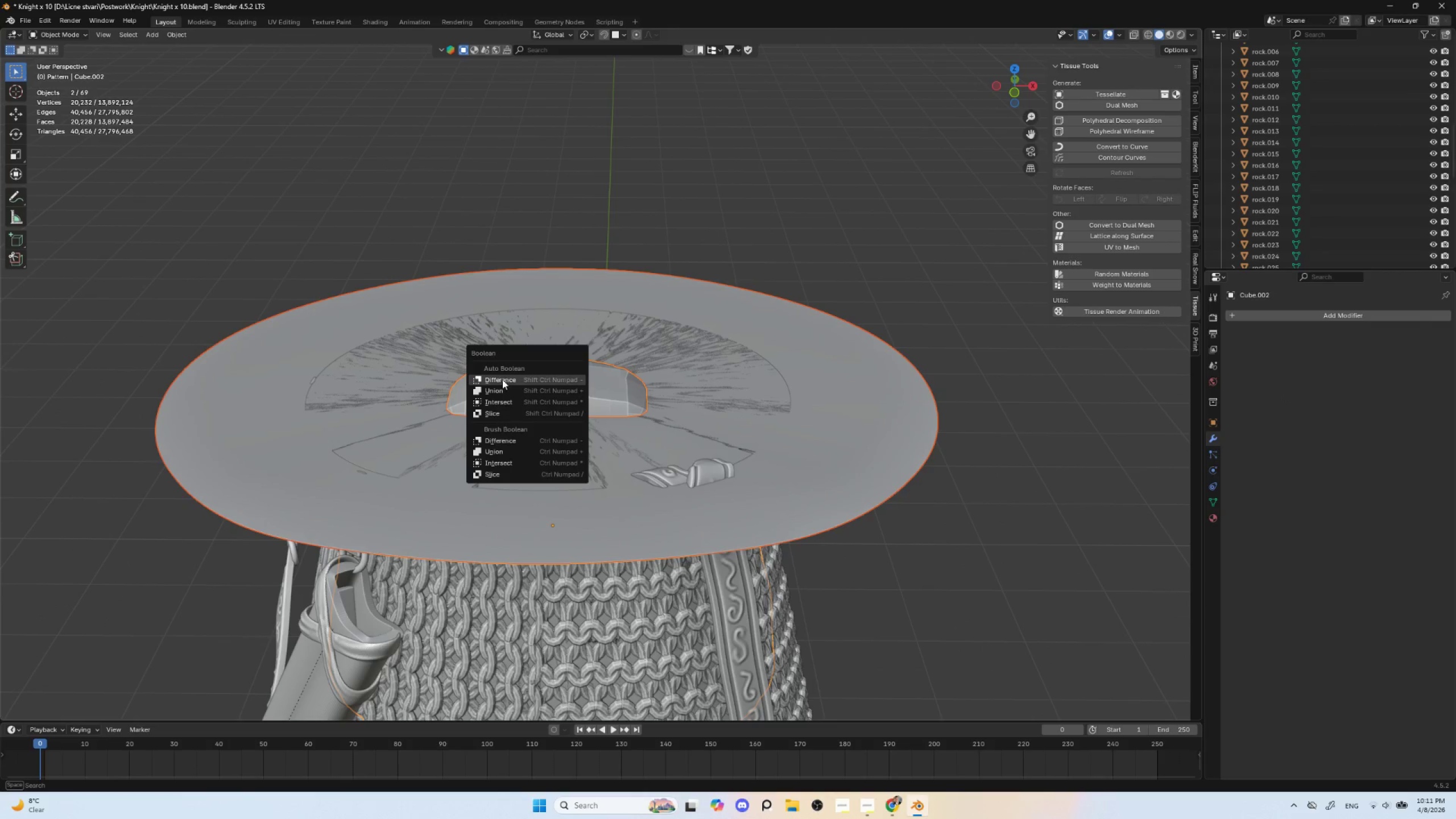 
left_click([502, 379])
 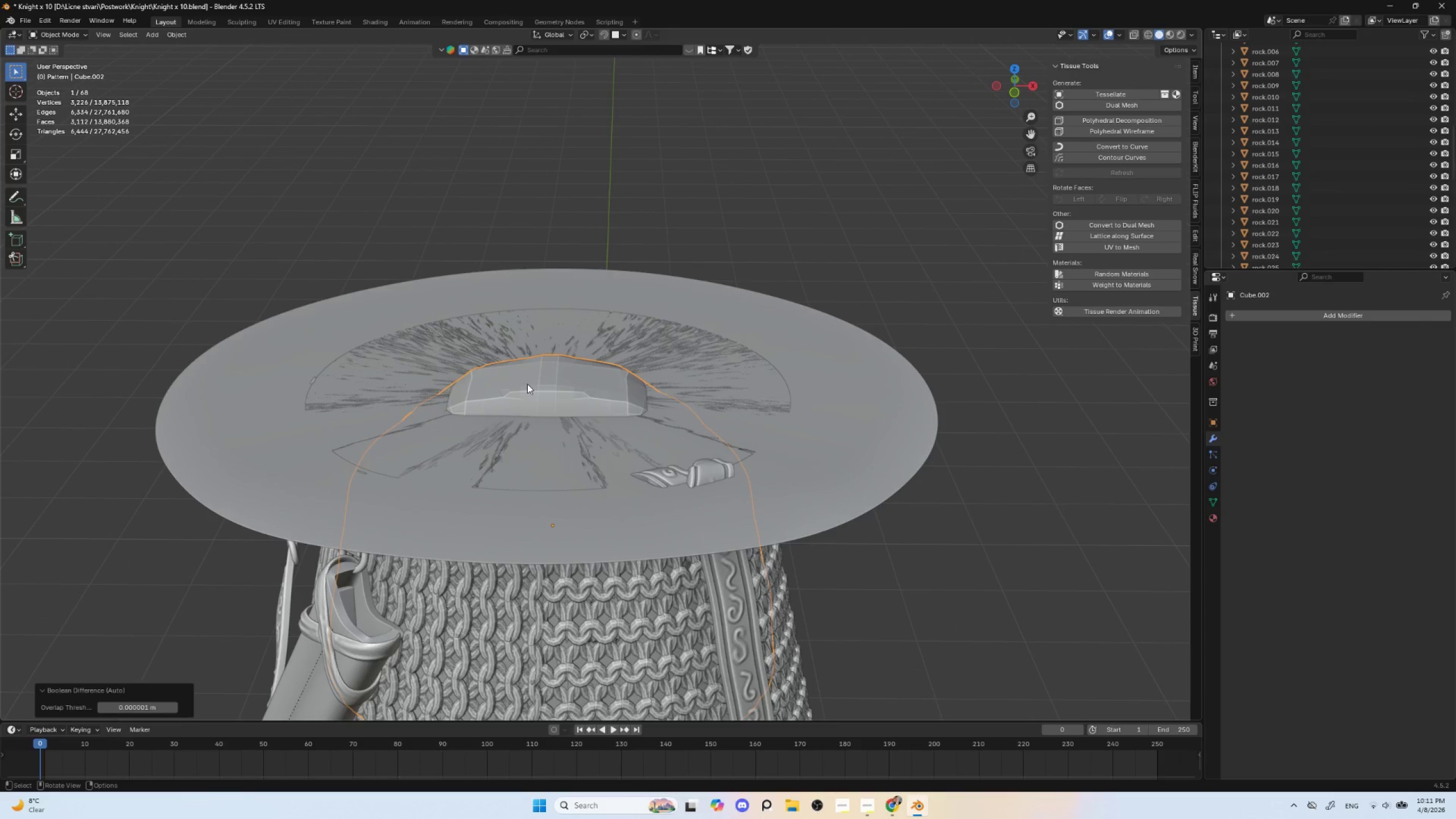 
left_click([527, 384])
 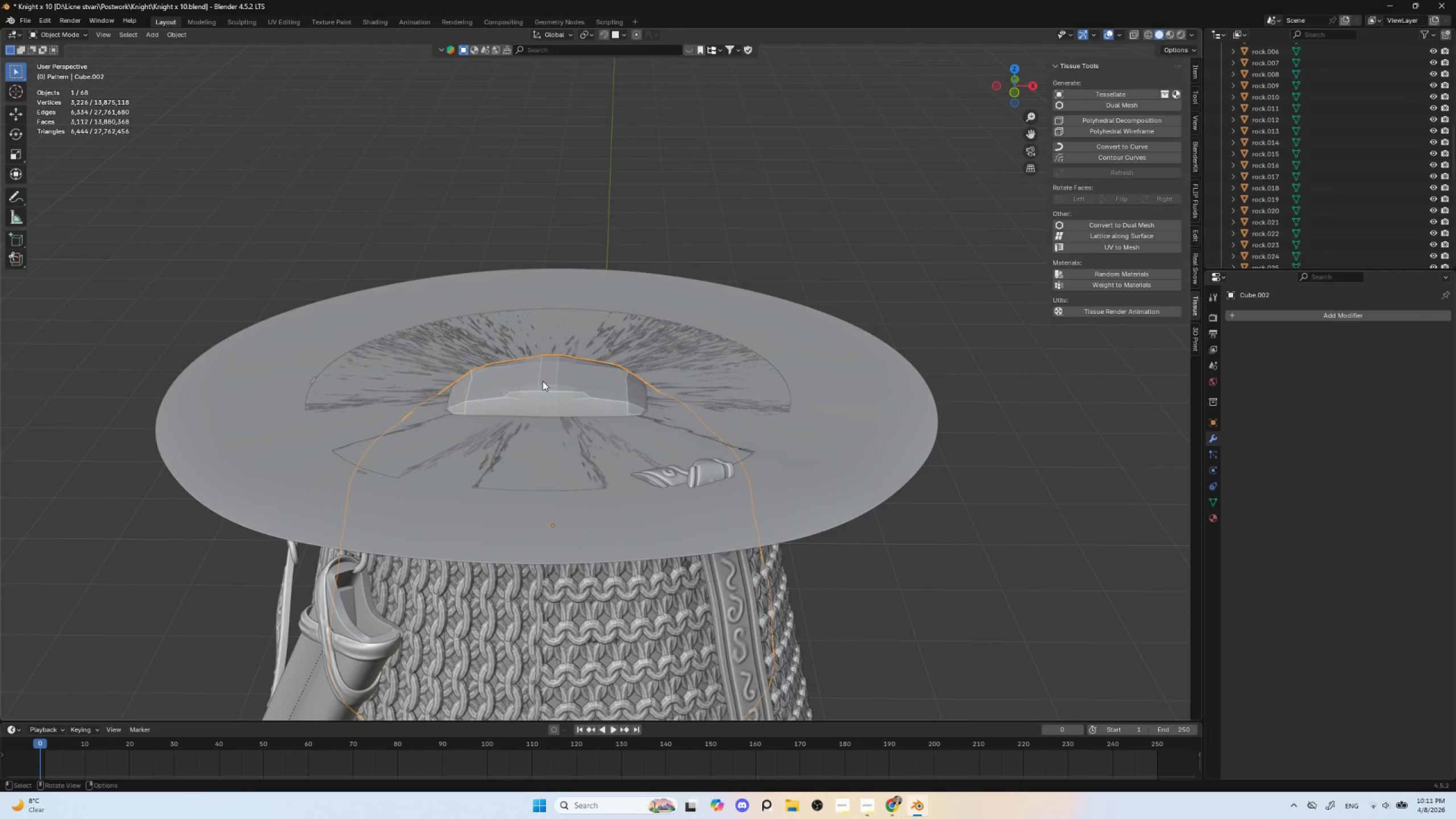 
key(Tab)
 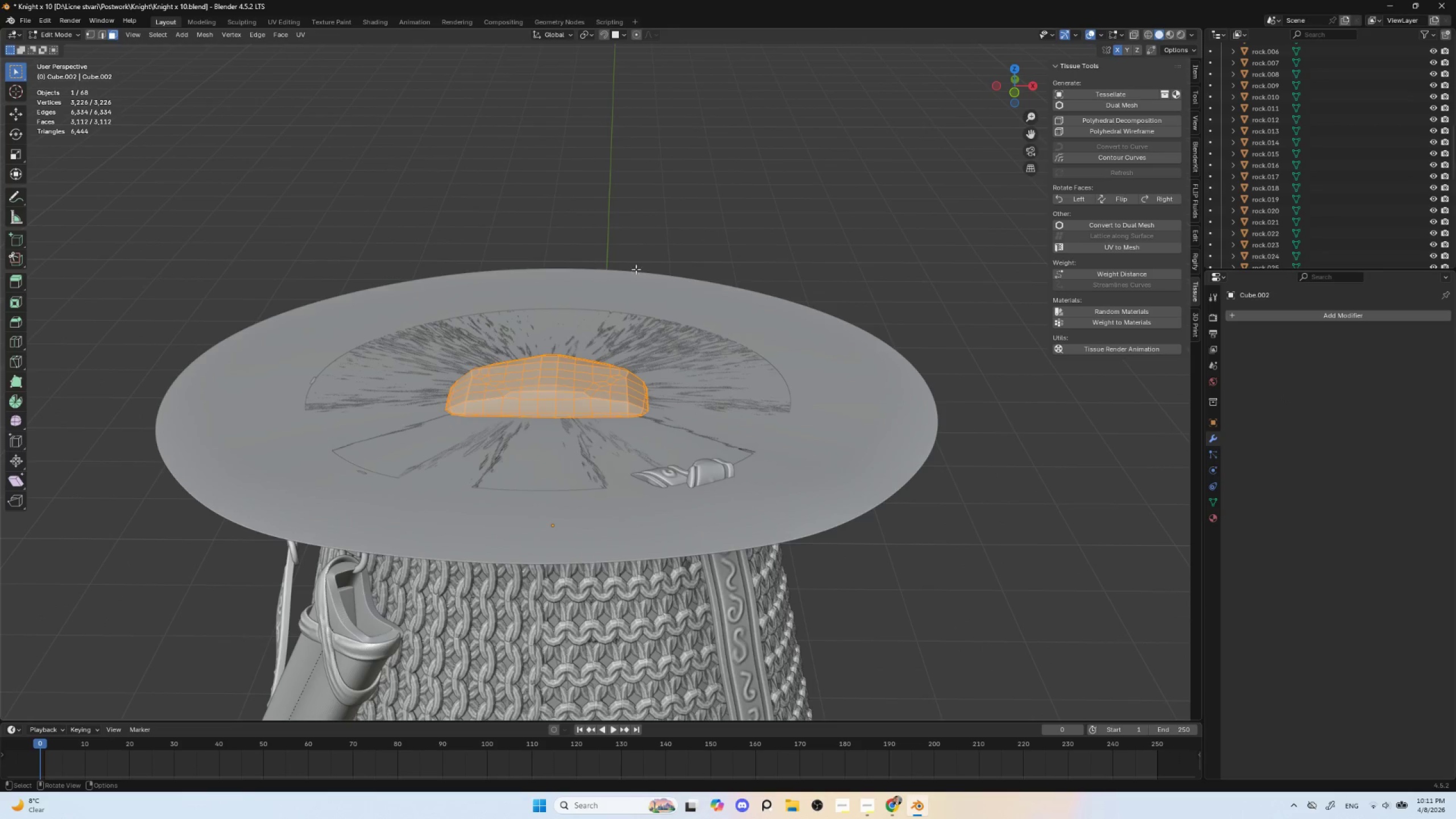 
left_click([657, 214])
 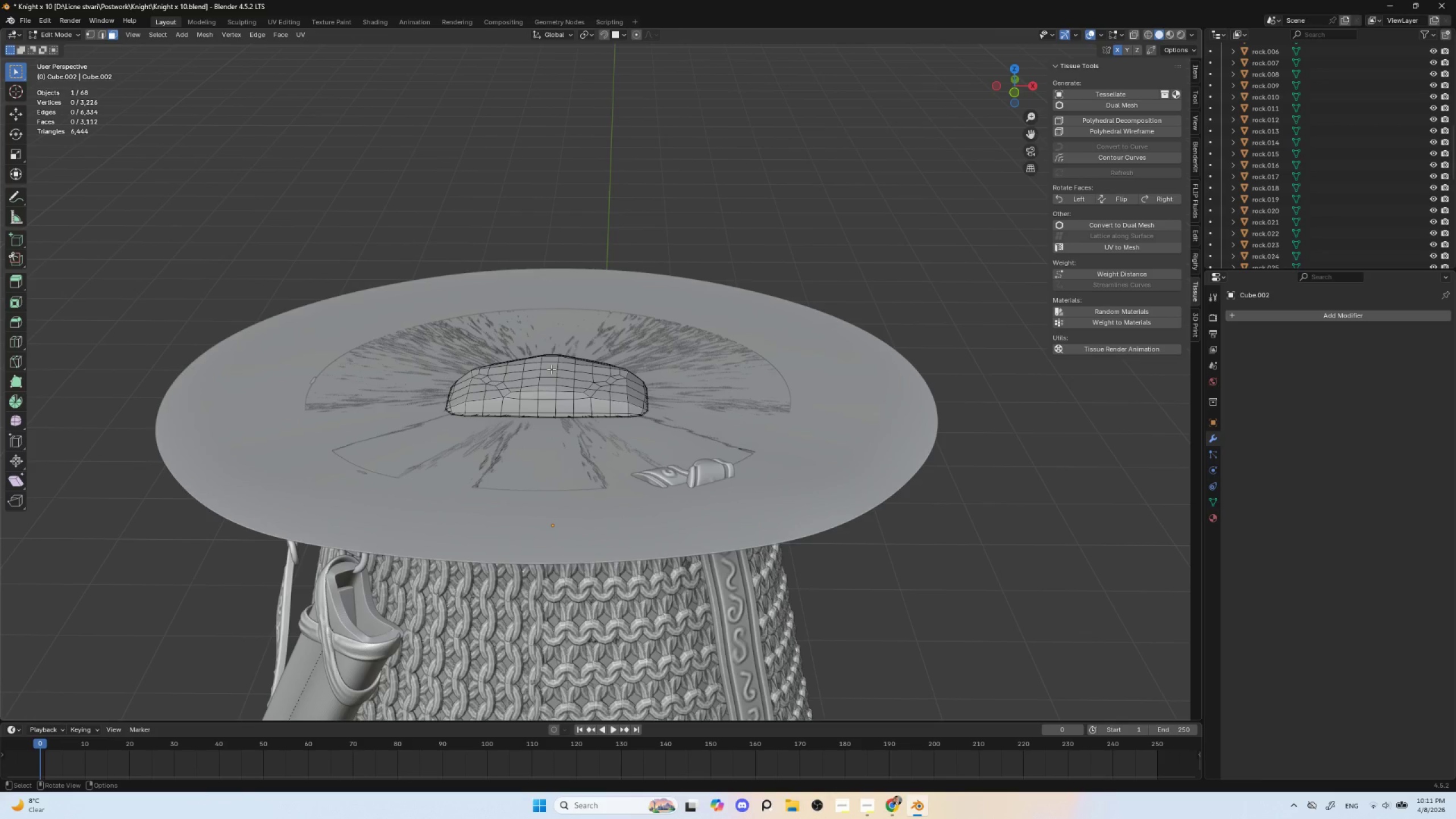 
key(L)
 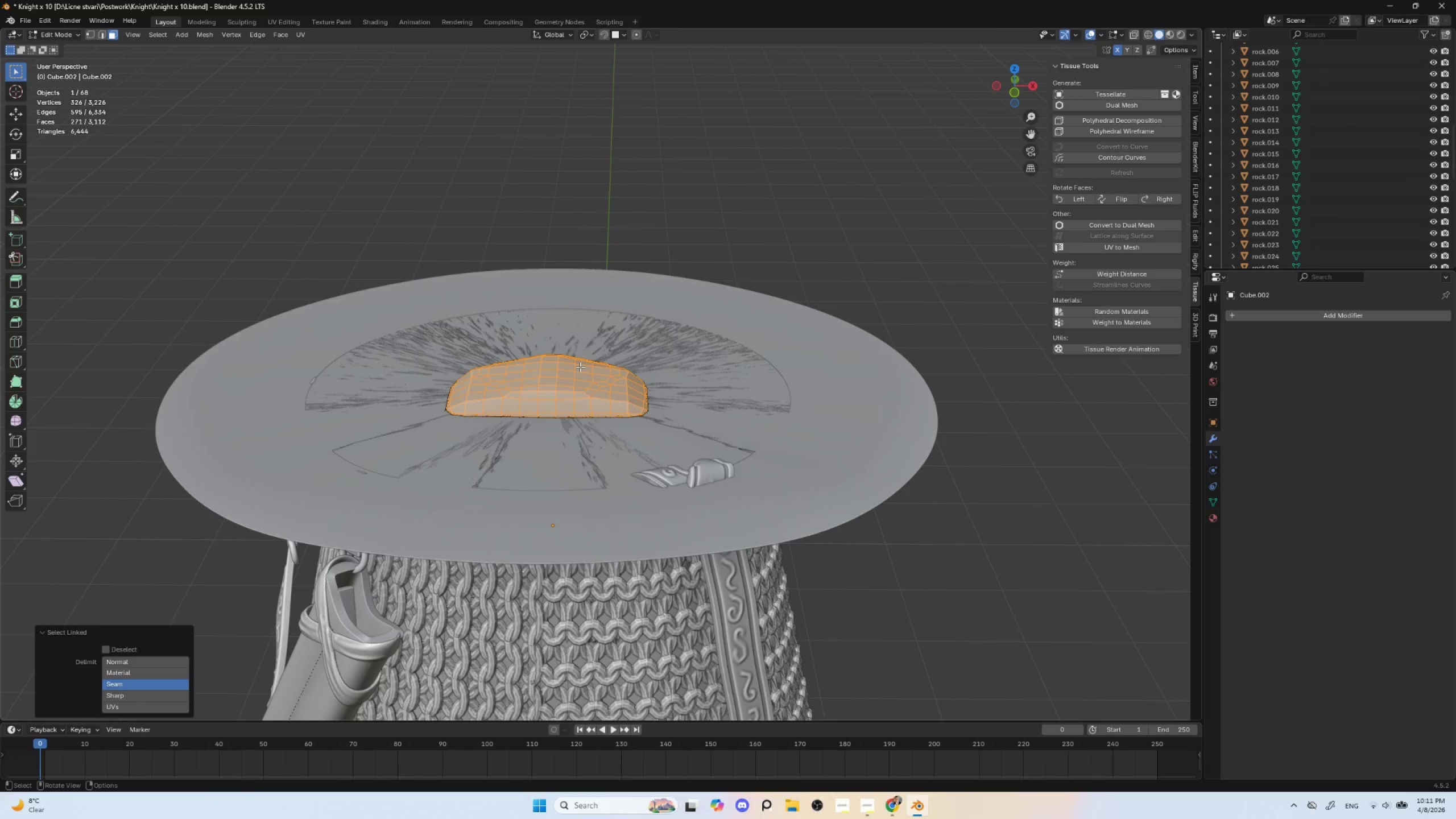 
key(Delete)
 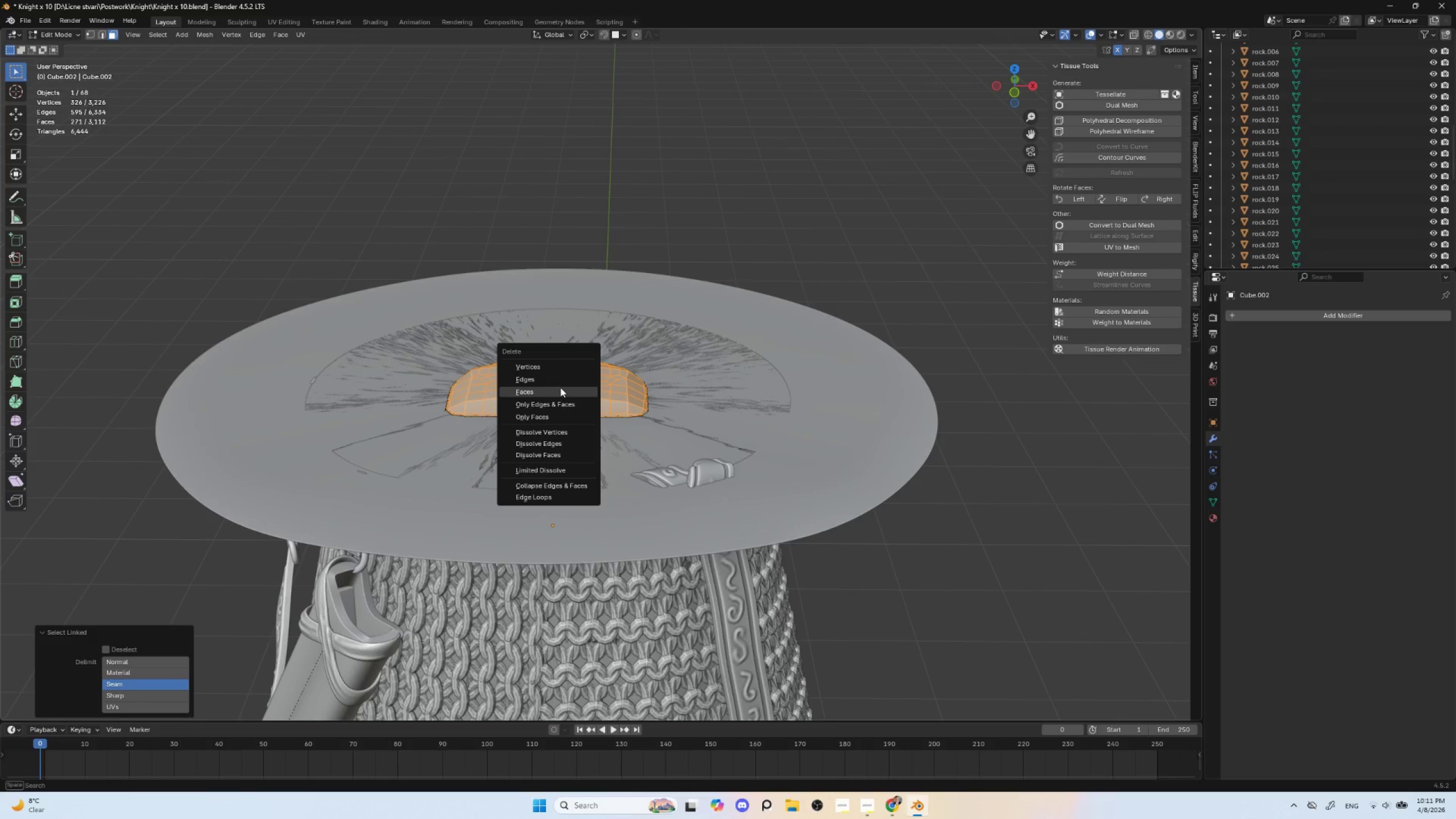 
left_click([560, 387])
 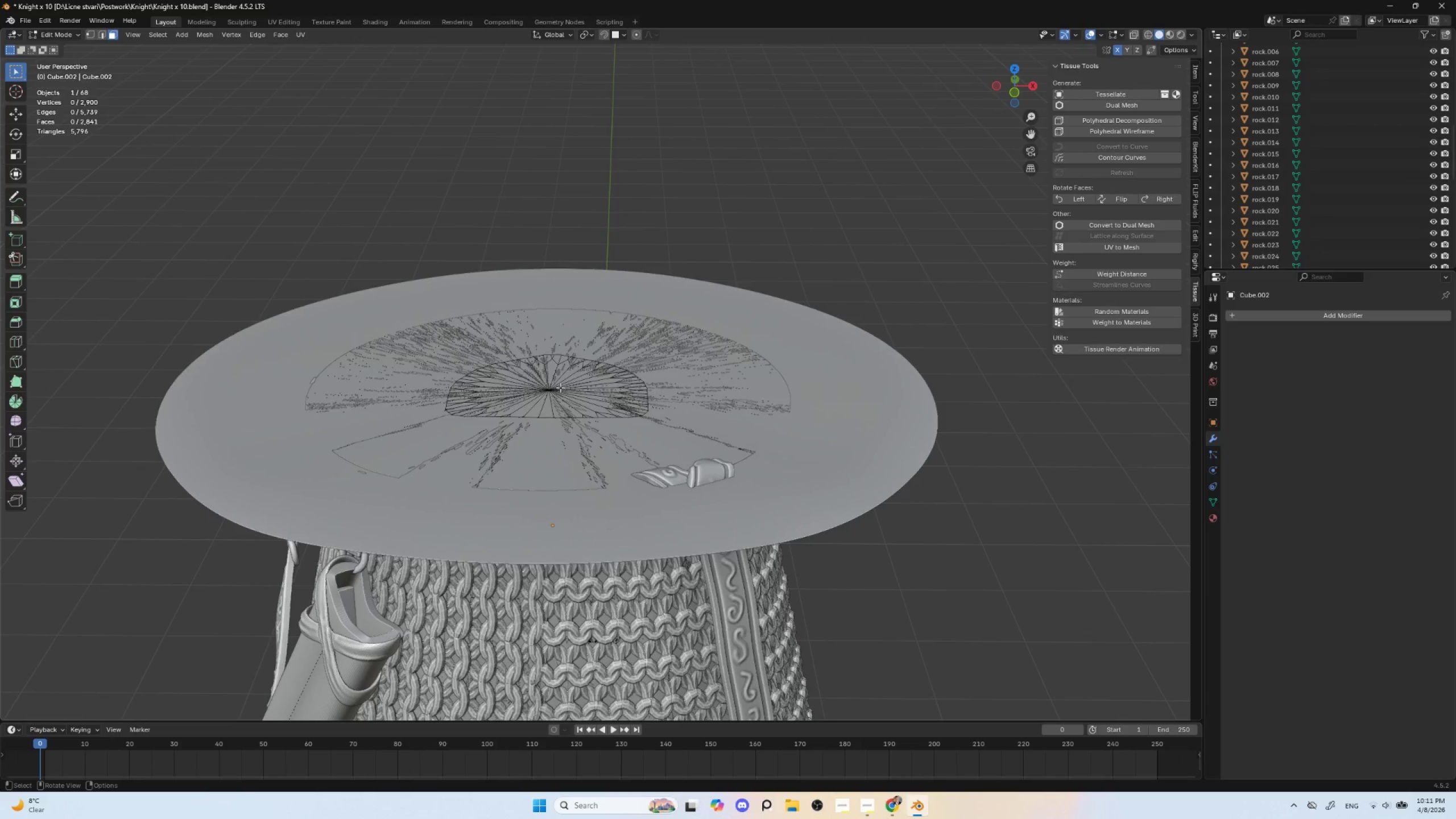 
key(Tab)
 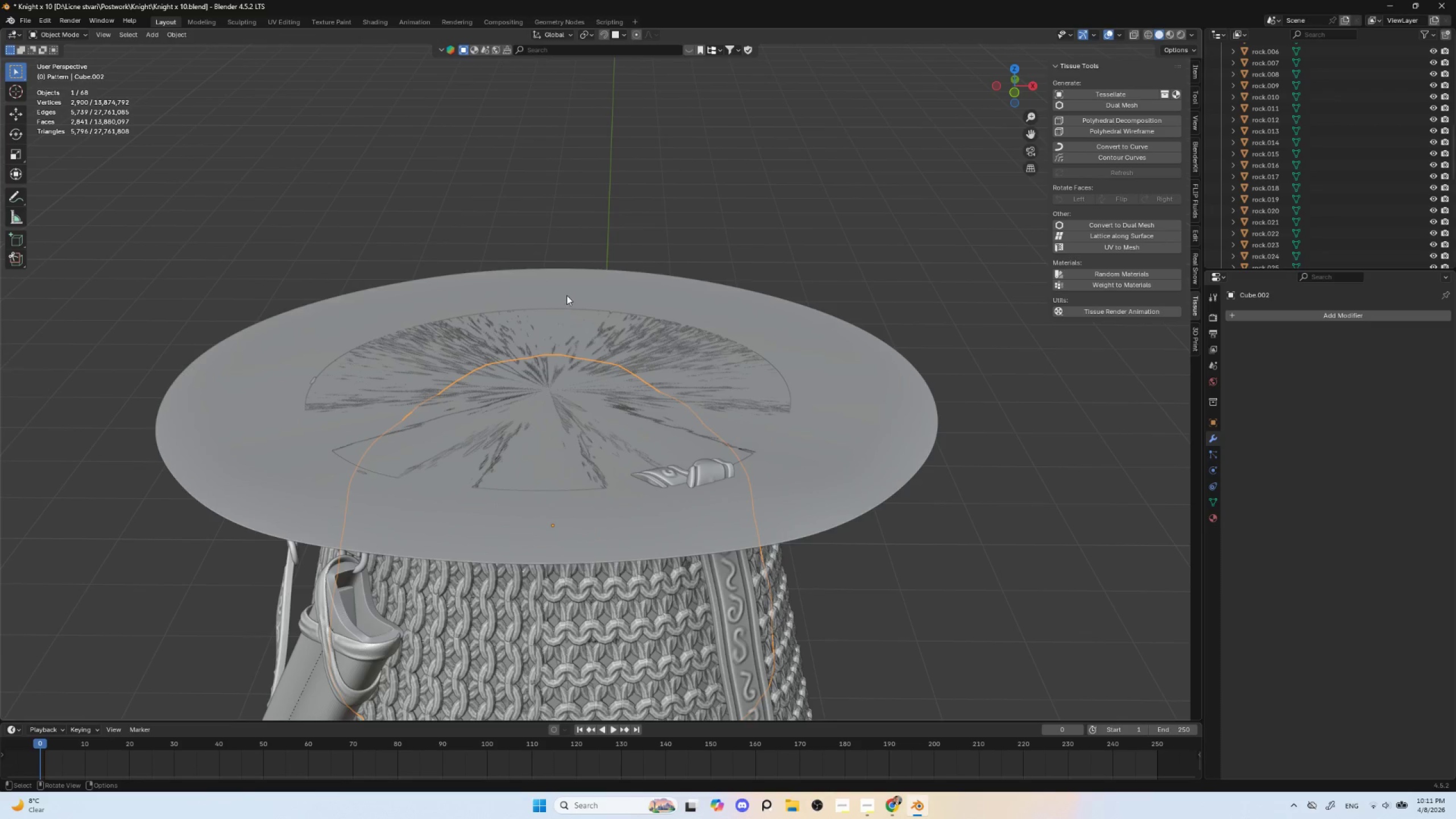 
left_click([566, 295])
 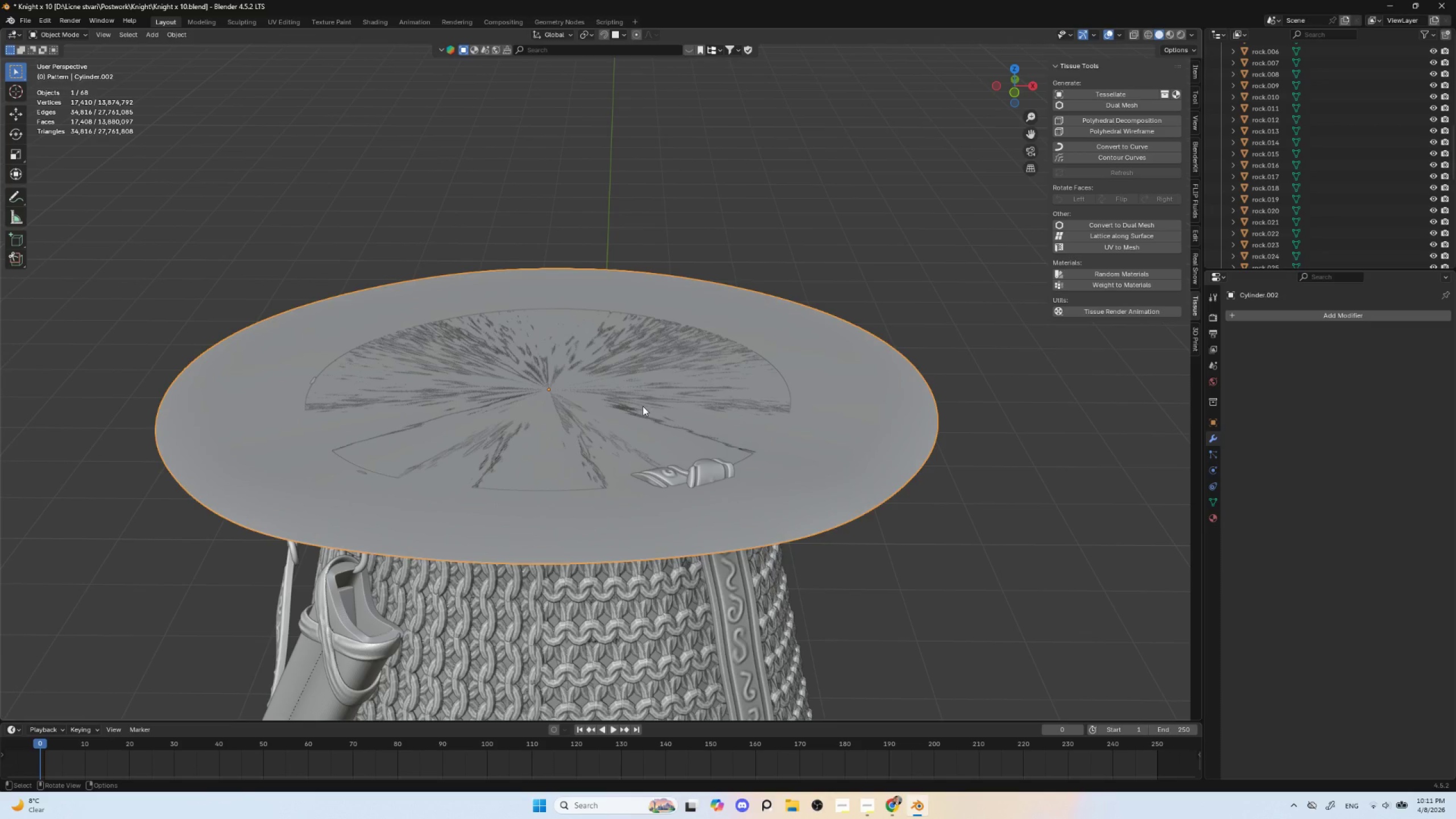 
key(G)
 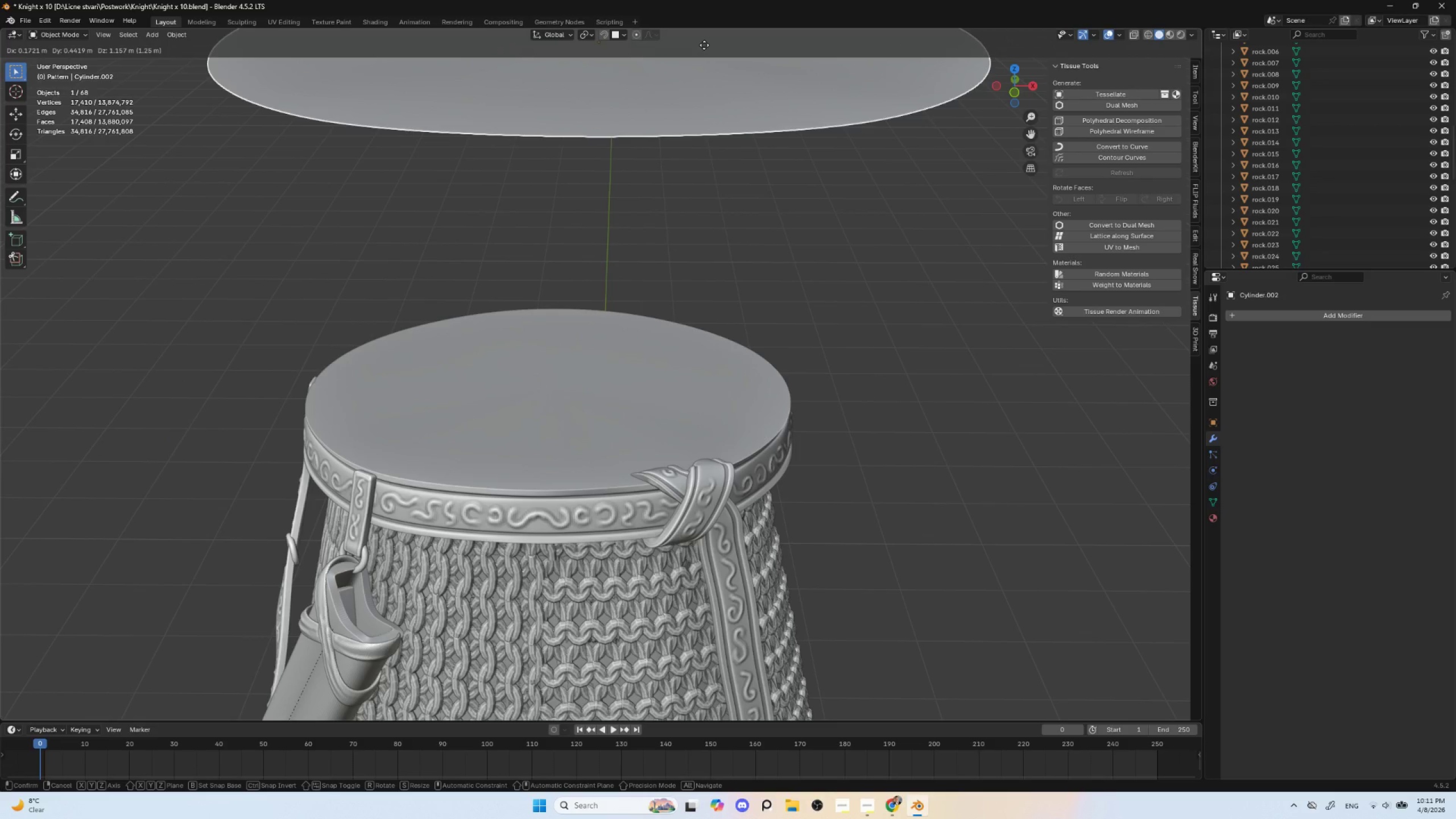 
key(Escape)
 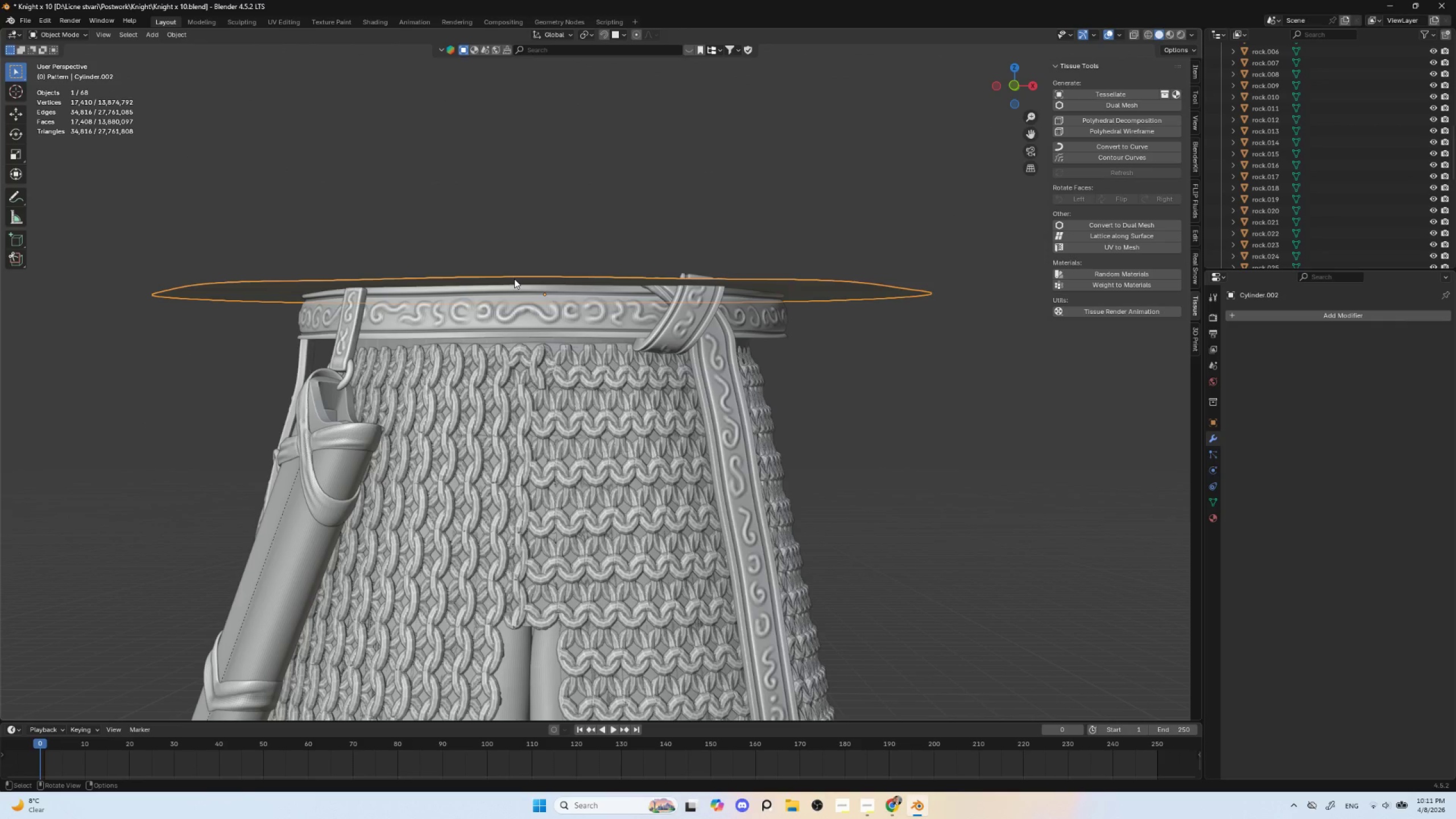 
key(H)
 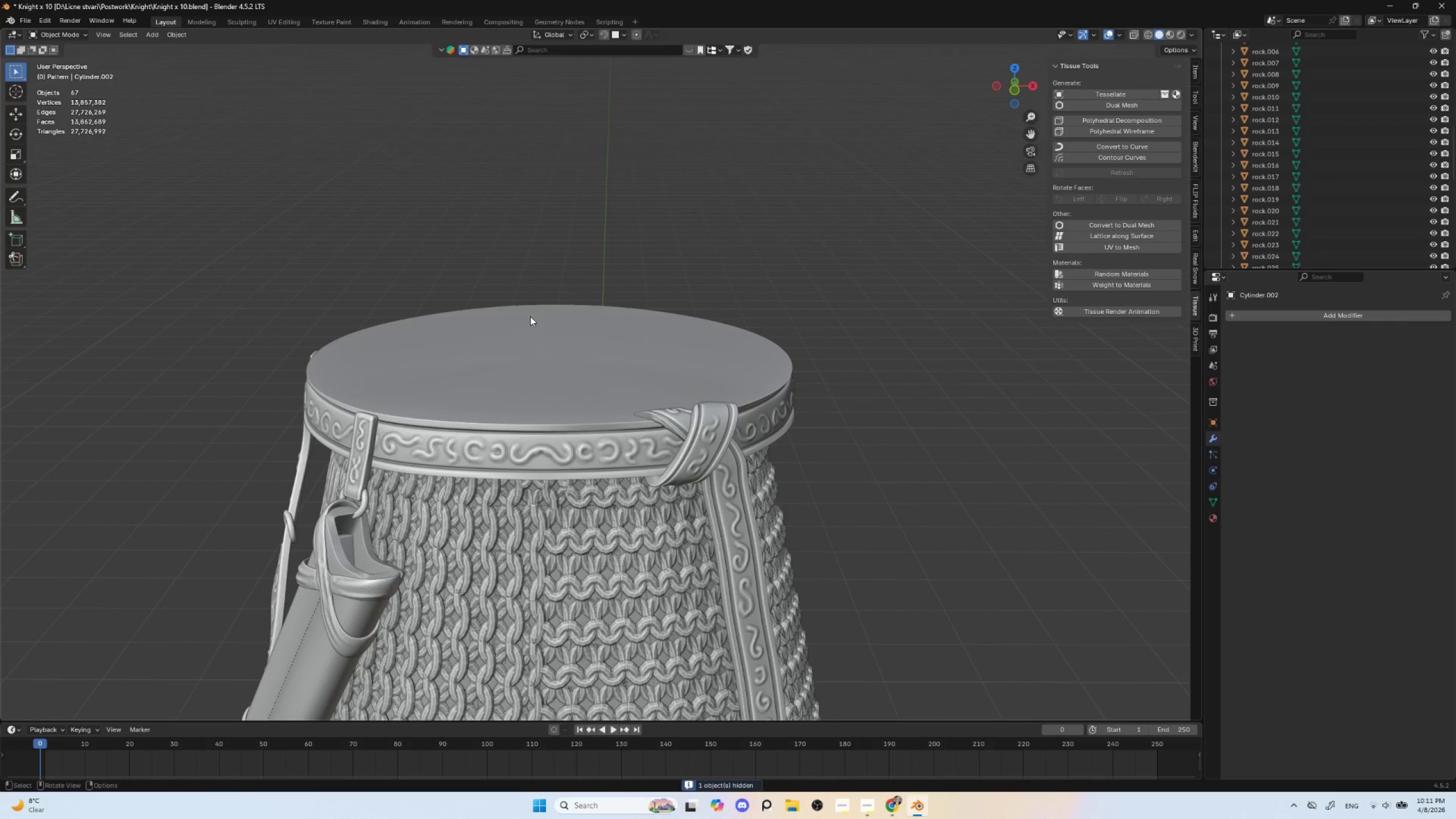 
left_click([500, 371])
 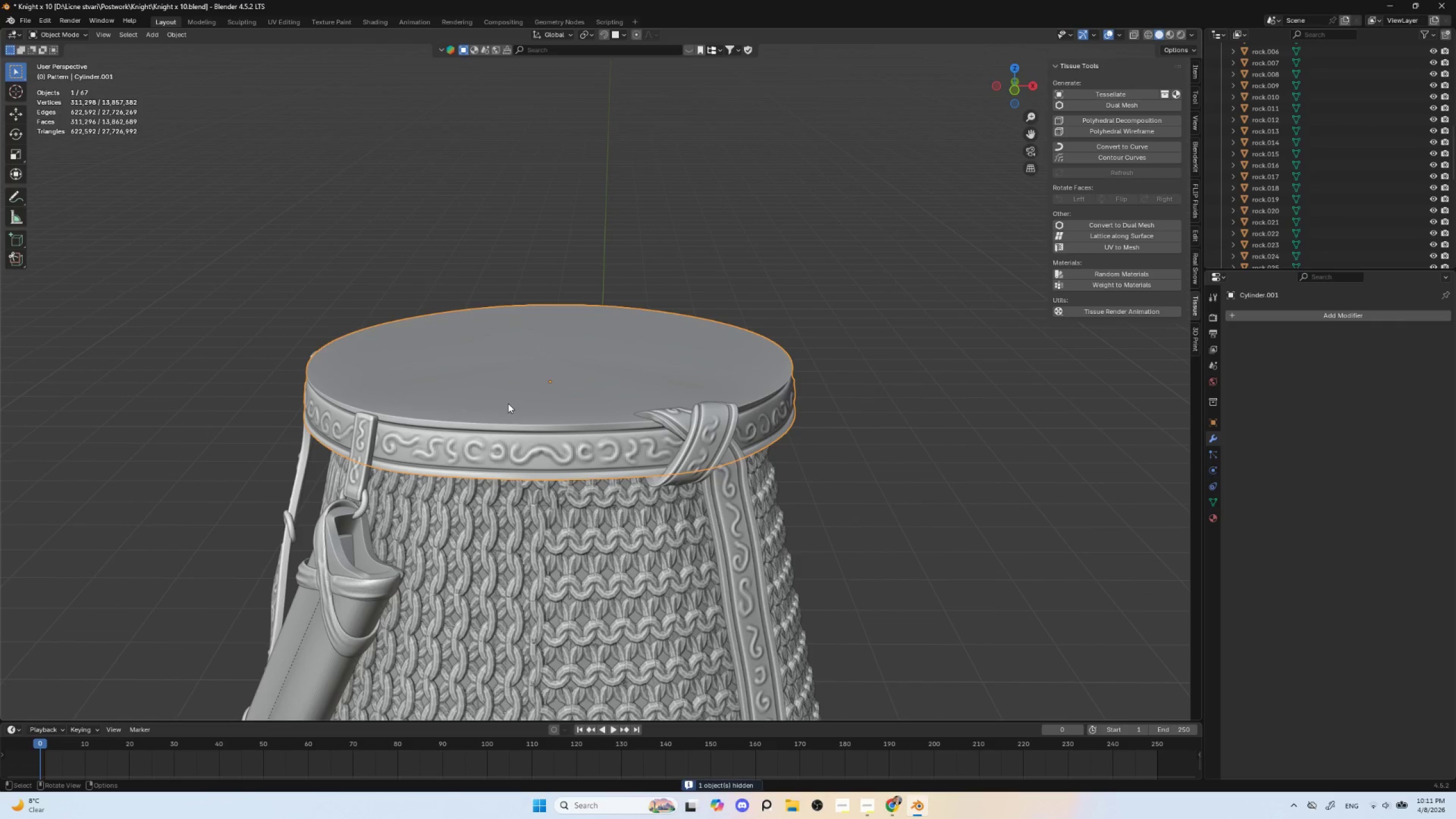 
key(G)
 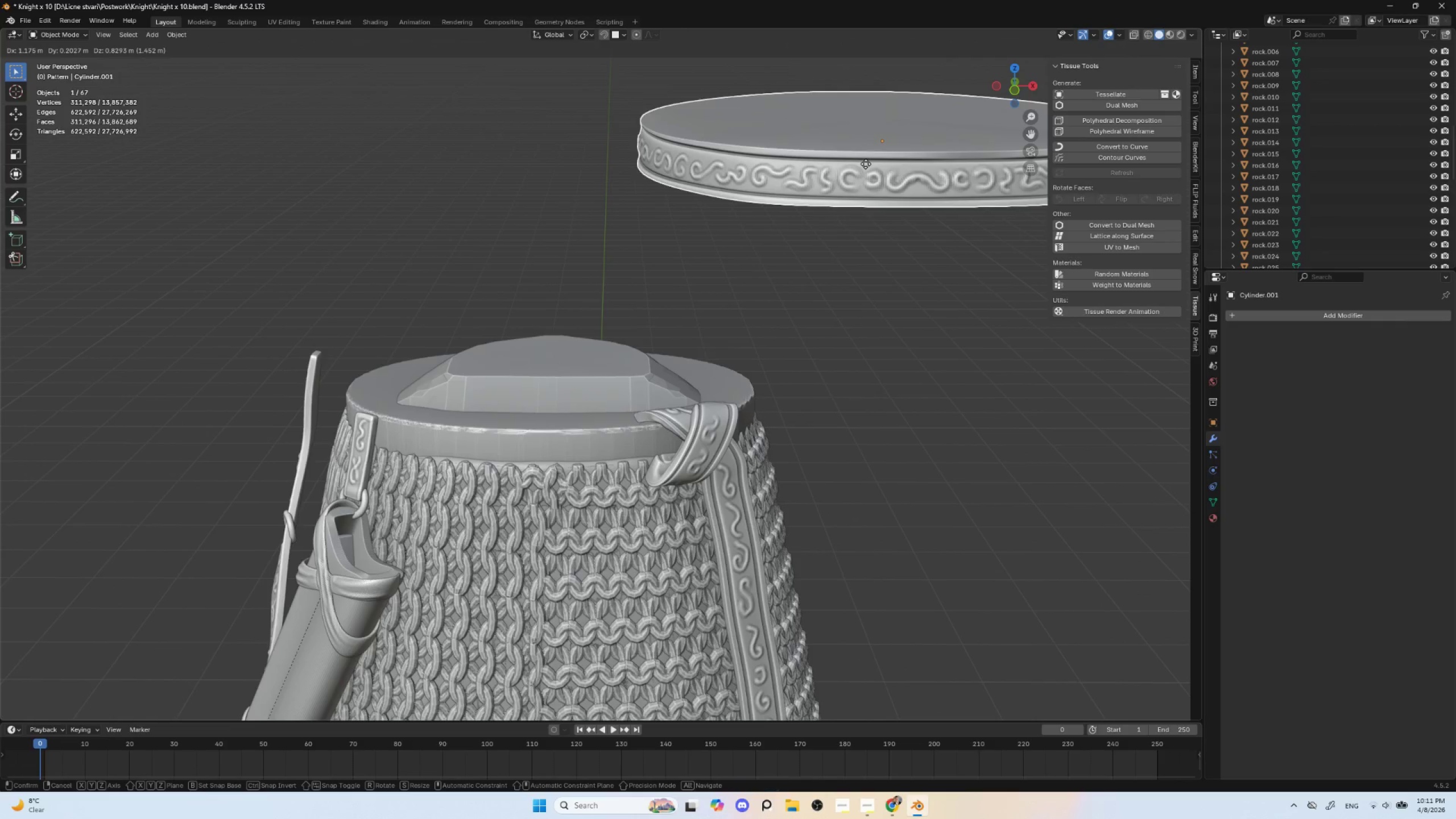 
key(Escape)
 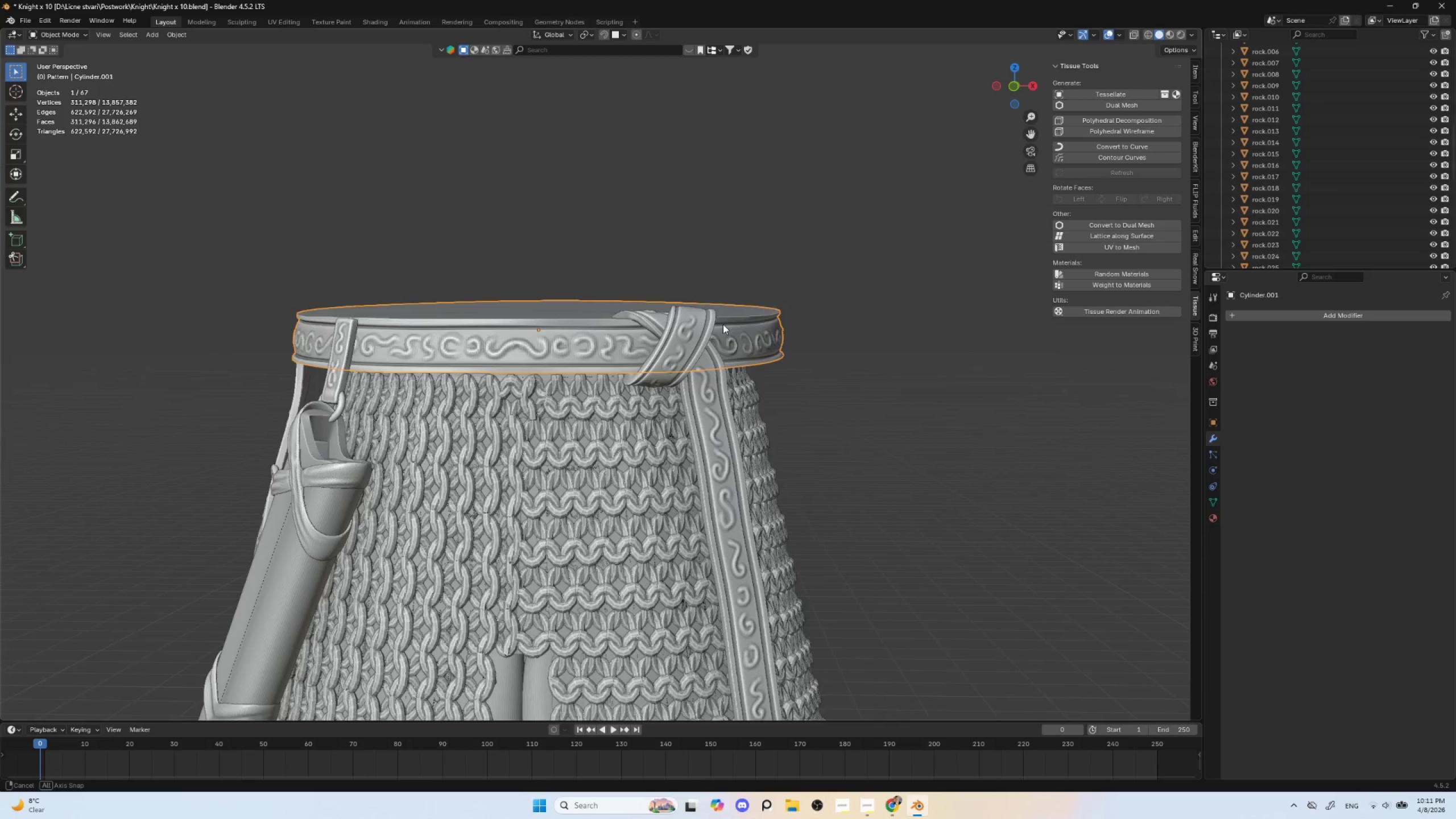 
hold_key(key=AltLeft, duration=0.31)
 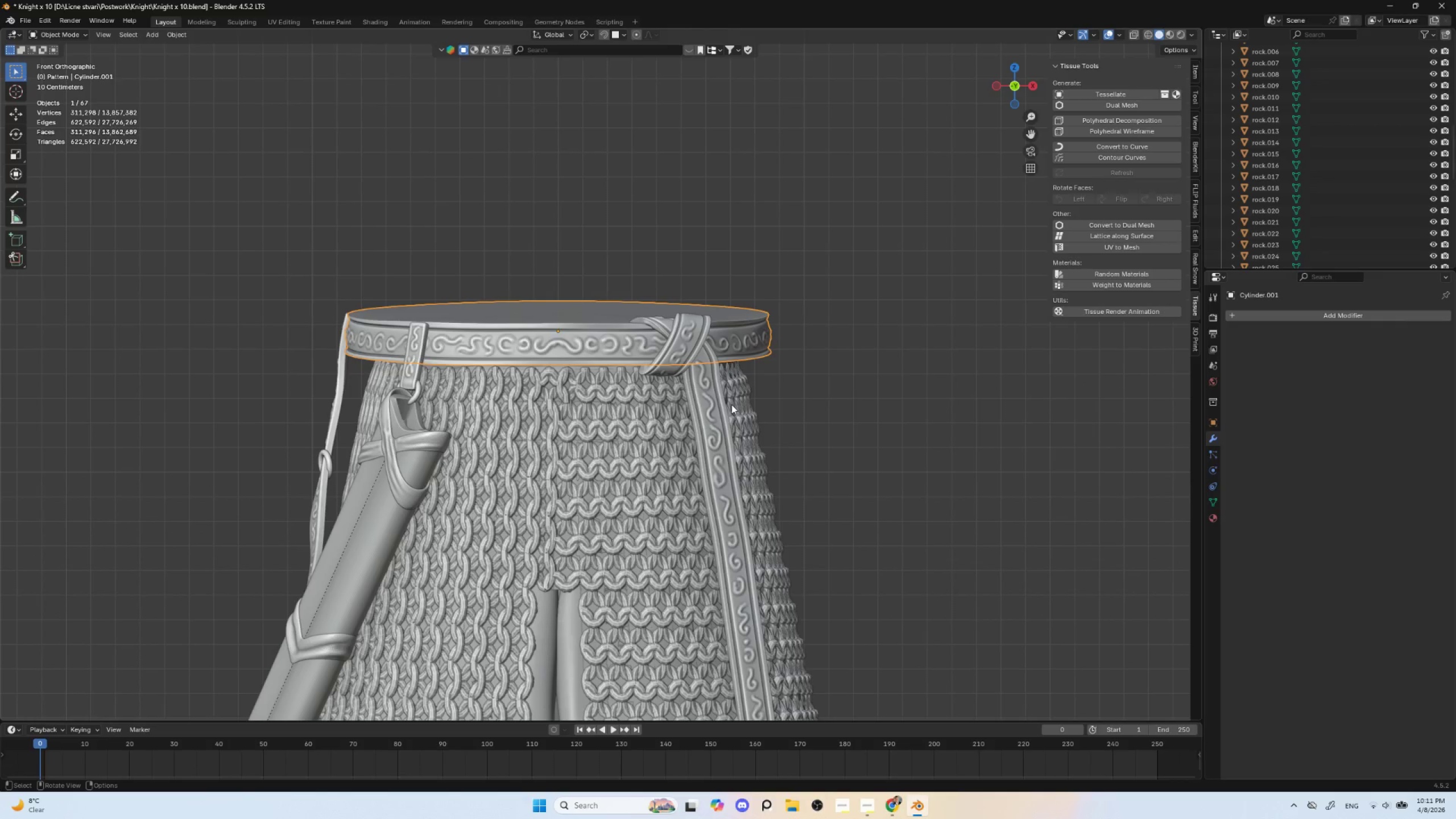 
scroll: coordinate [731, 413], scroll_direction: down, amount: 5.0
 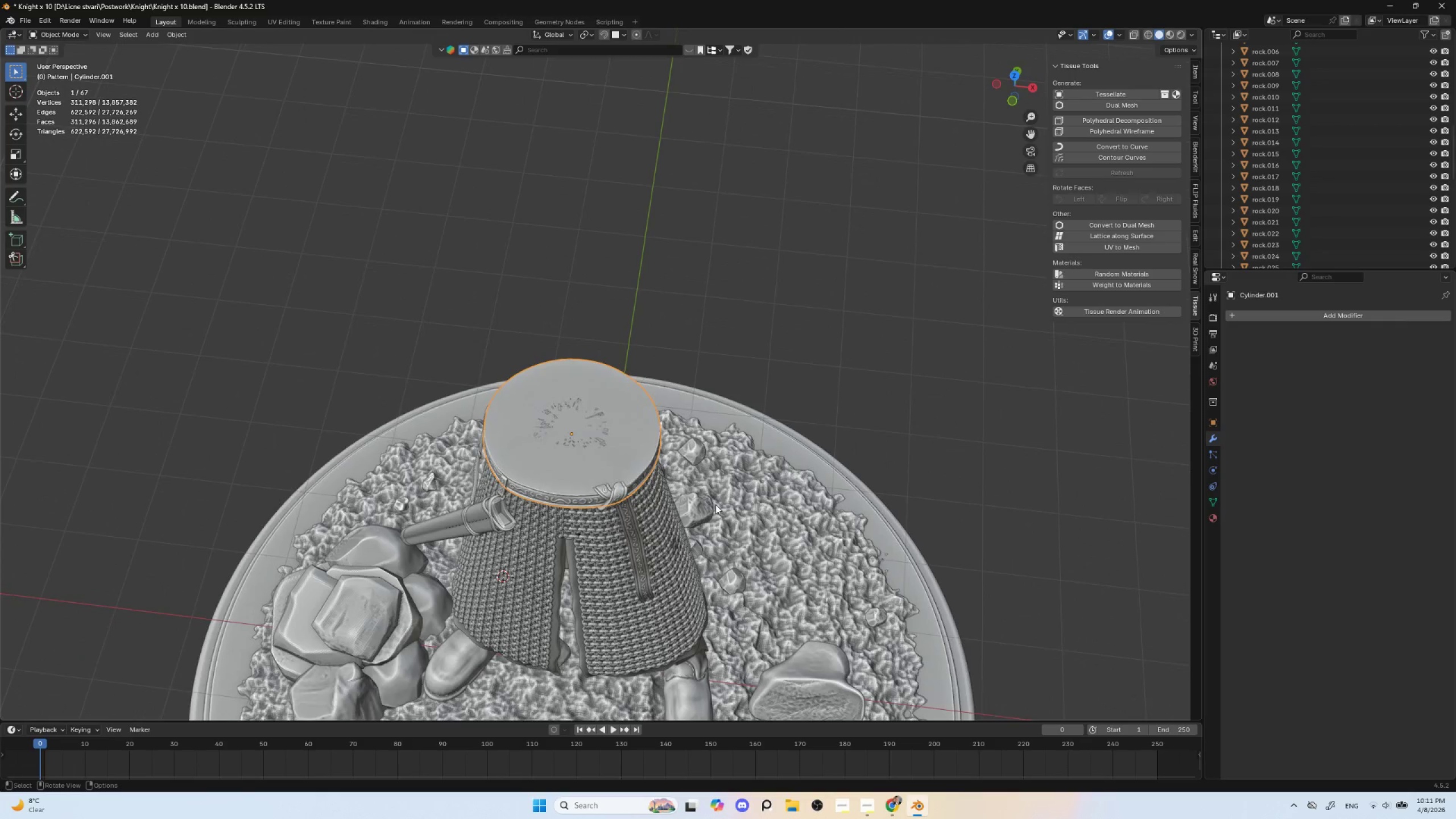 
scroll: coordinate [709, 505], scroll_direction: up, amount: 4.0
 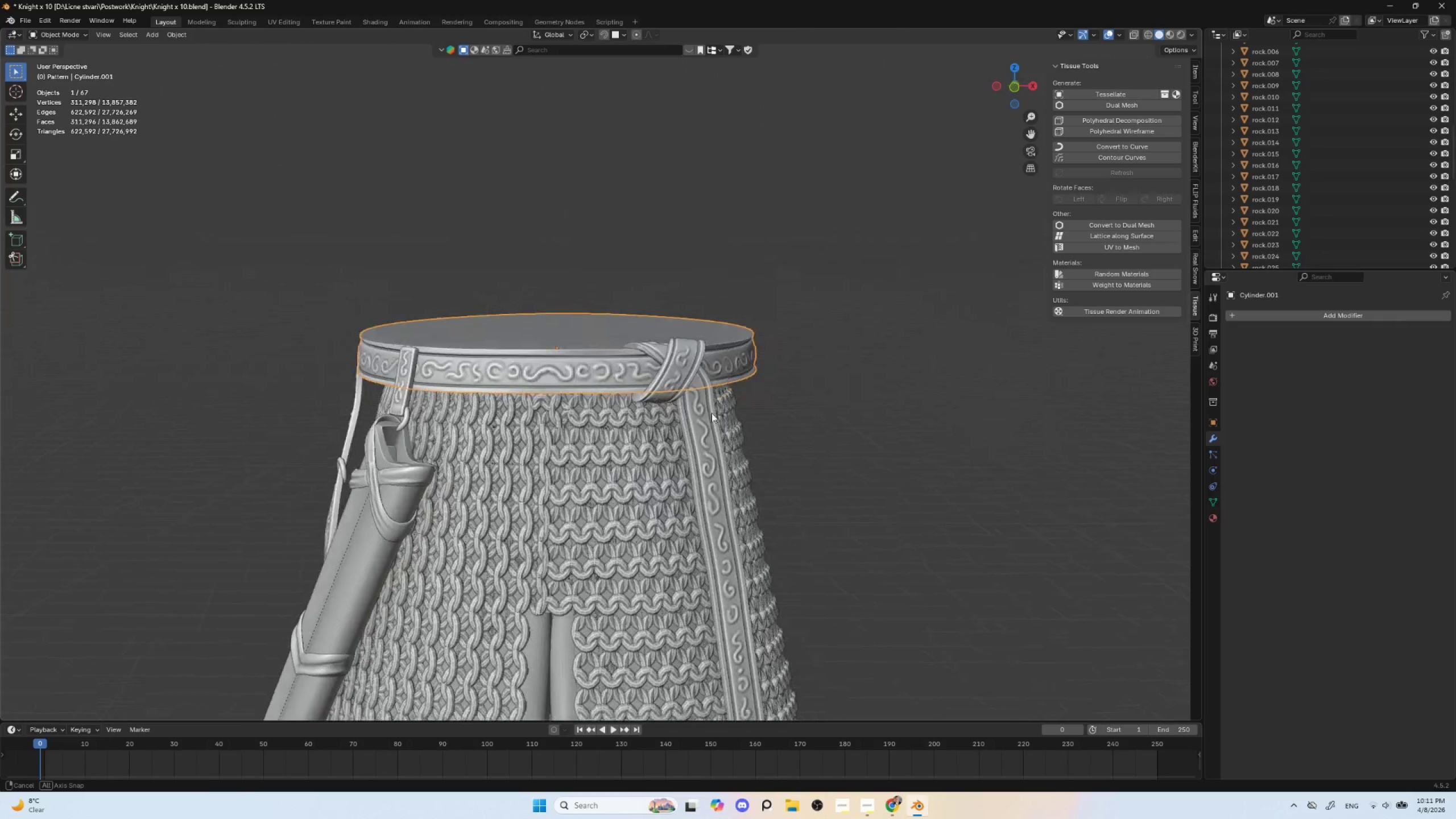 
scroll: coordinate [706, 419], scroll_direction: down, amount: 9.0
 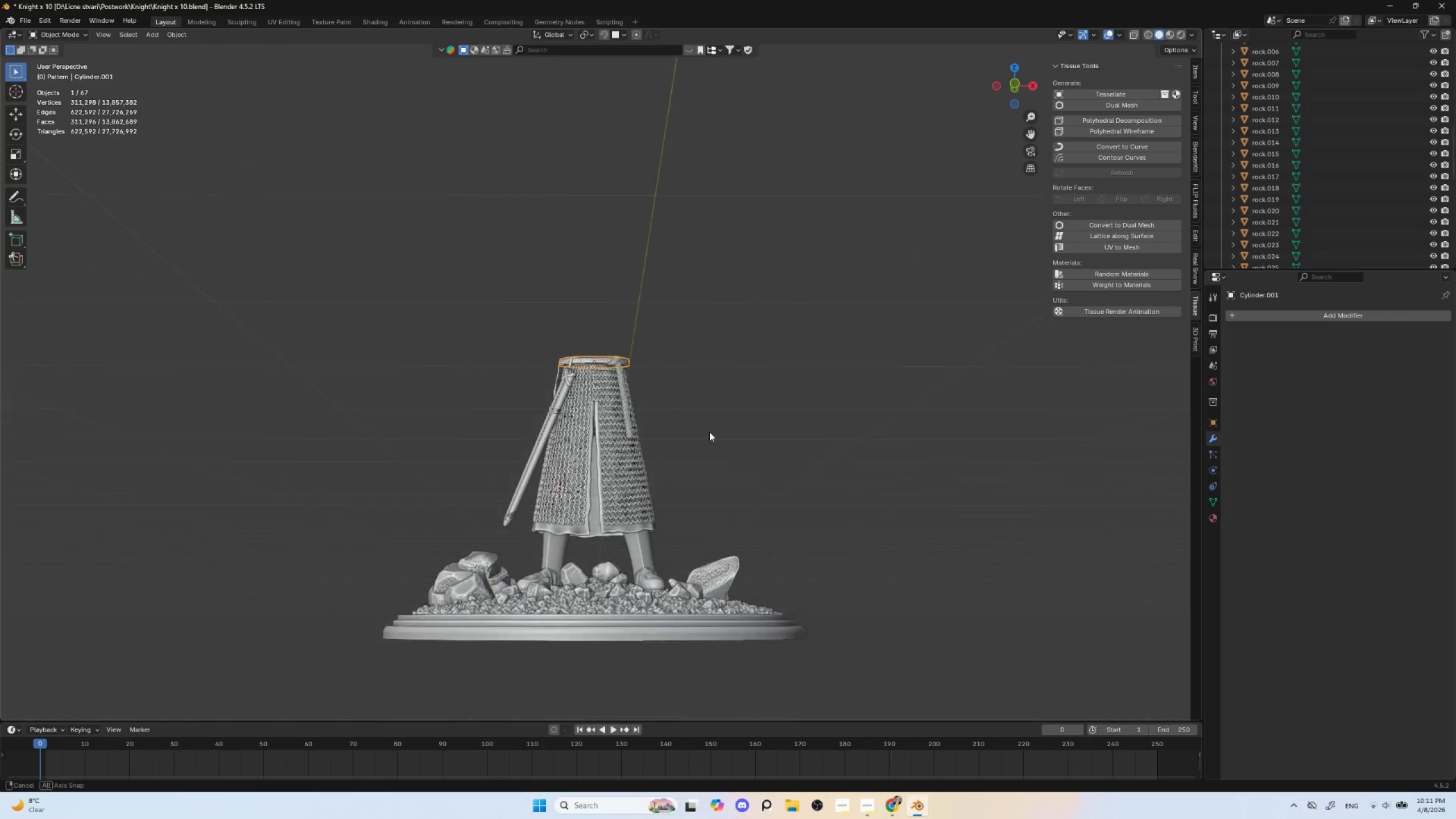 
hold_key(key=AltLeft, duration=0.33)
 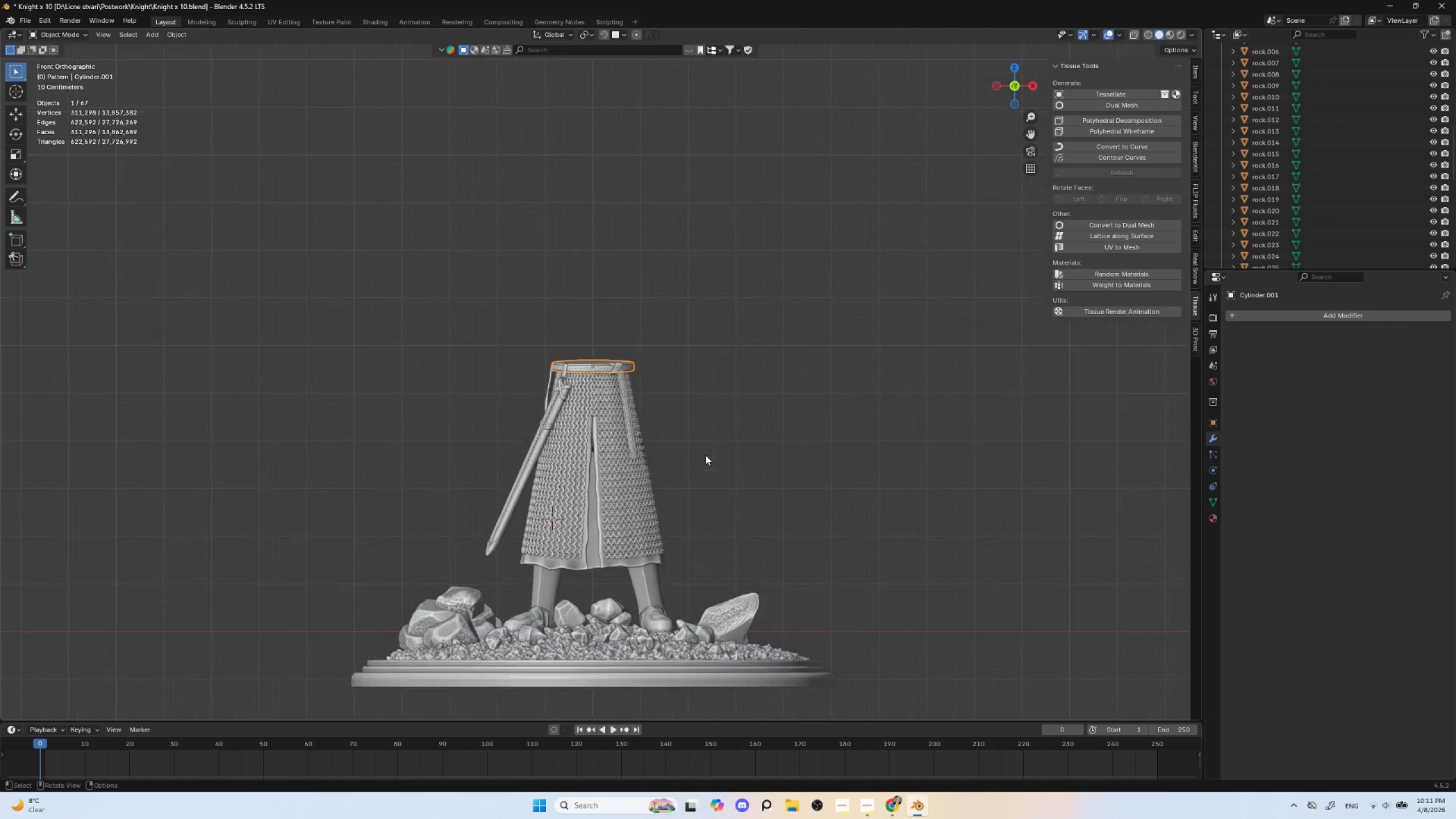 
hold_key(key=ShiftLeft, duration=0.5)
 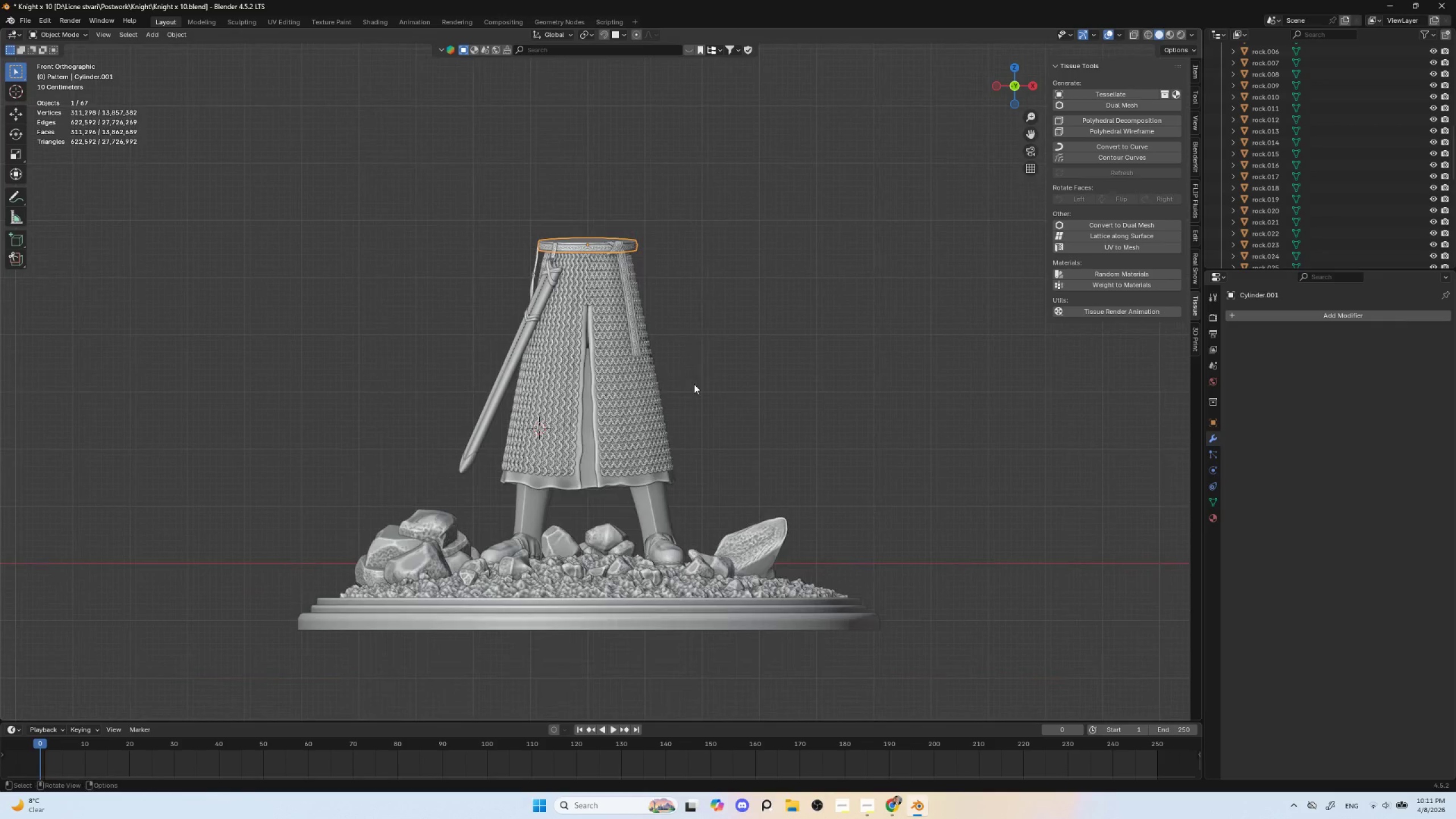 
scroll: coordinate [694, 384], scroll_direction: up, amount: 4.0
 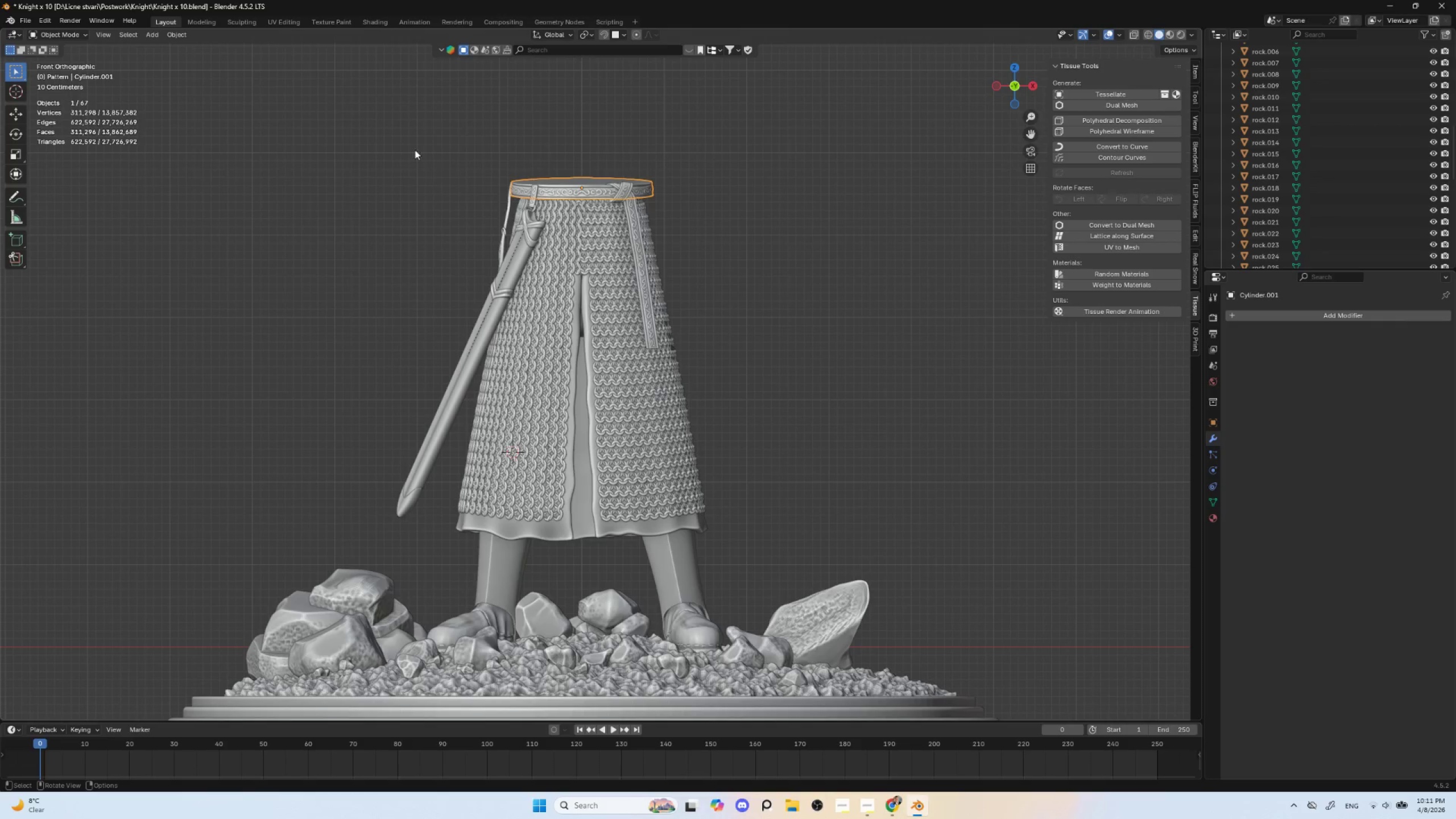 
left_click_drag(start_coordinate=[408, 142], to_coordinate=[835, 411])
 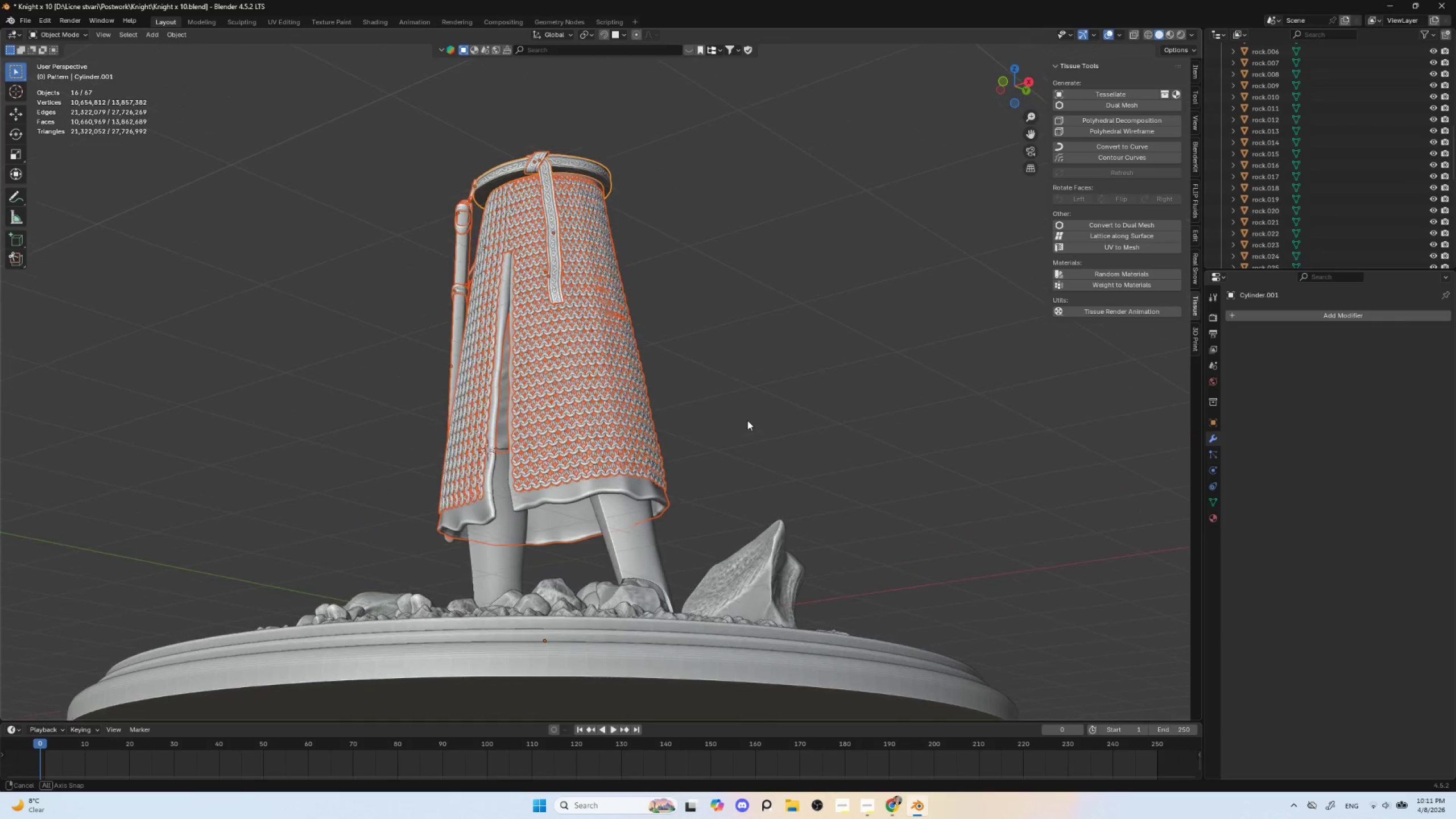 
hold_key(key=ShiftLeft, duration=0.58)
 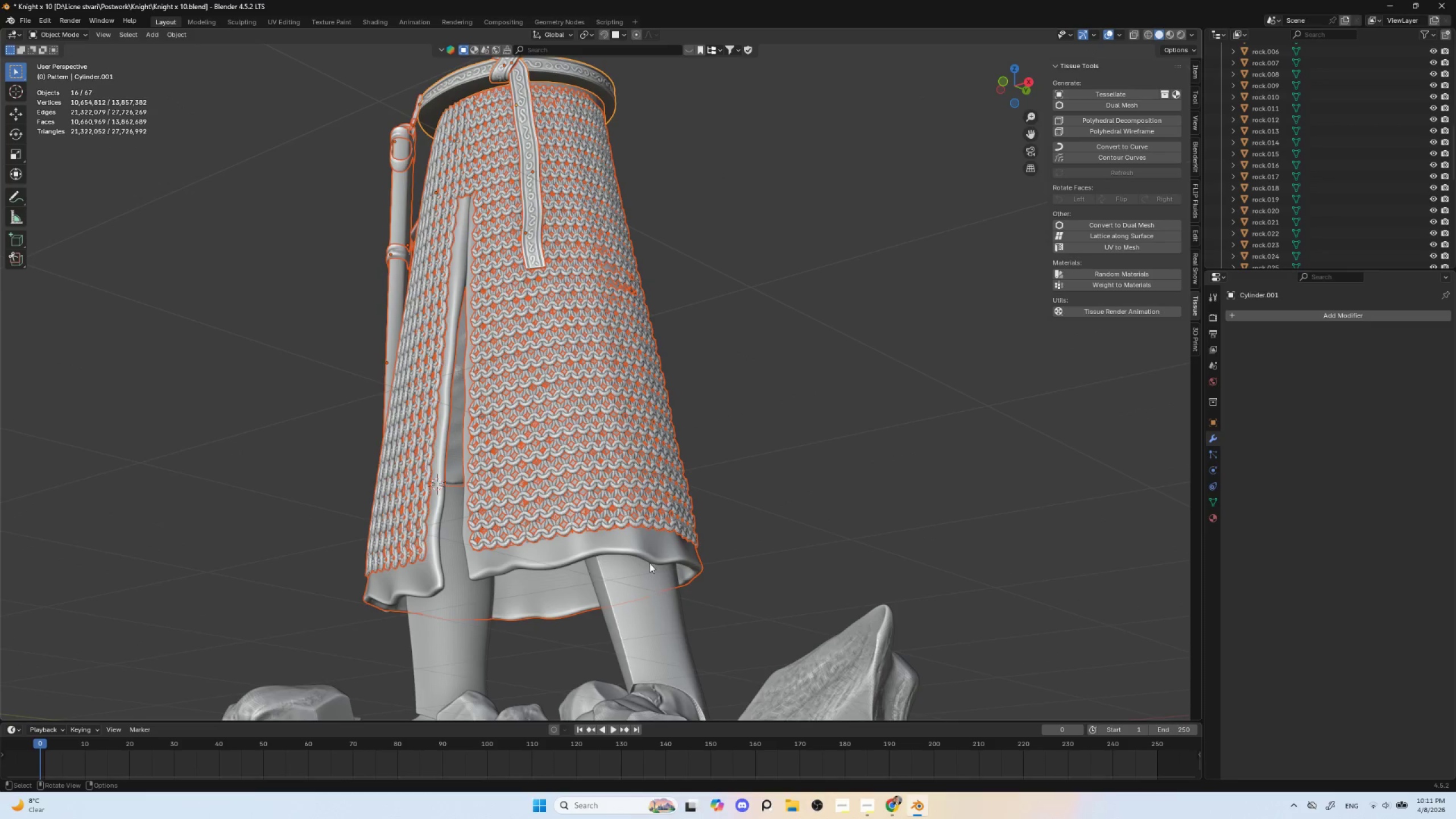 
scroll: coordinate [697, 469], scroll_direction: up, amount: 2.0
 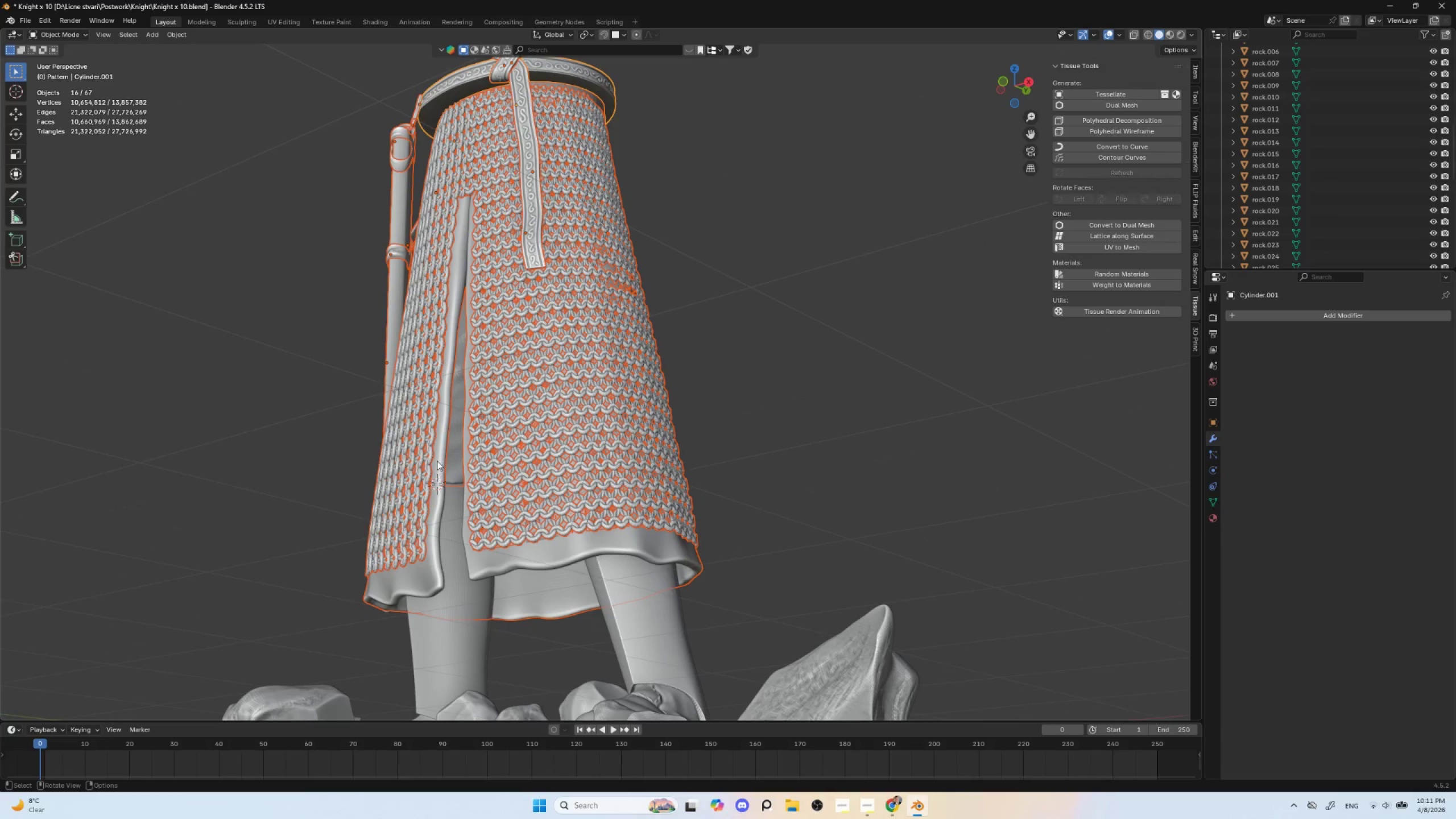 
scroll: coordinate [650, 572], scroll_direction: down, amount: 4.0
 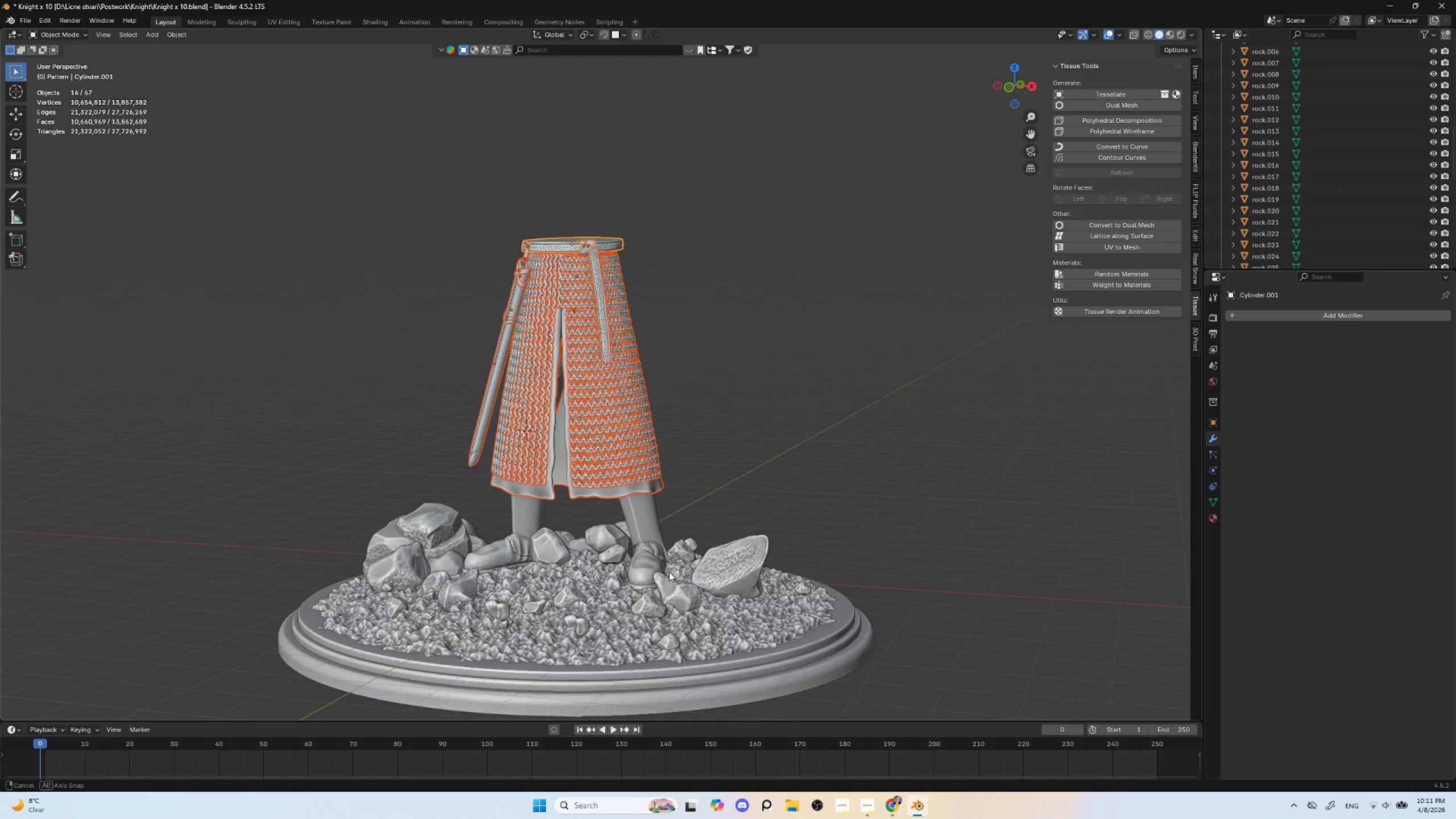 
hold_key(key=AltLeft, duration=0.48)
 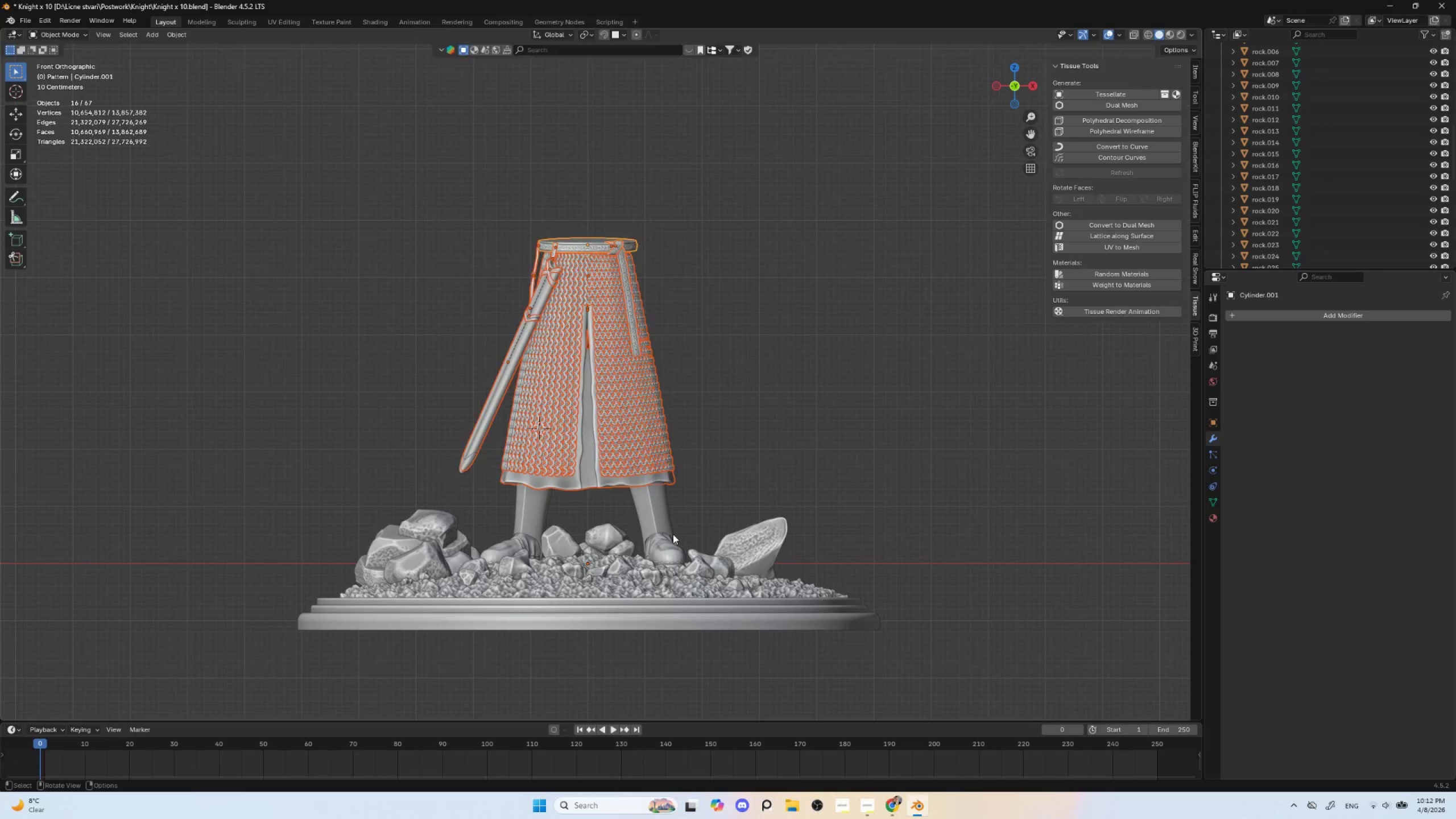 
key(G)
 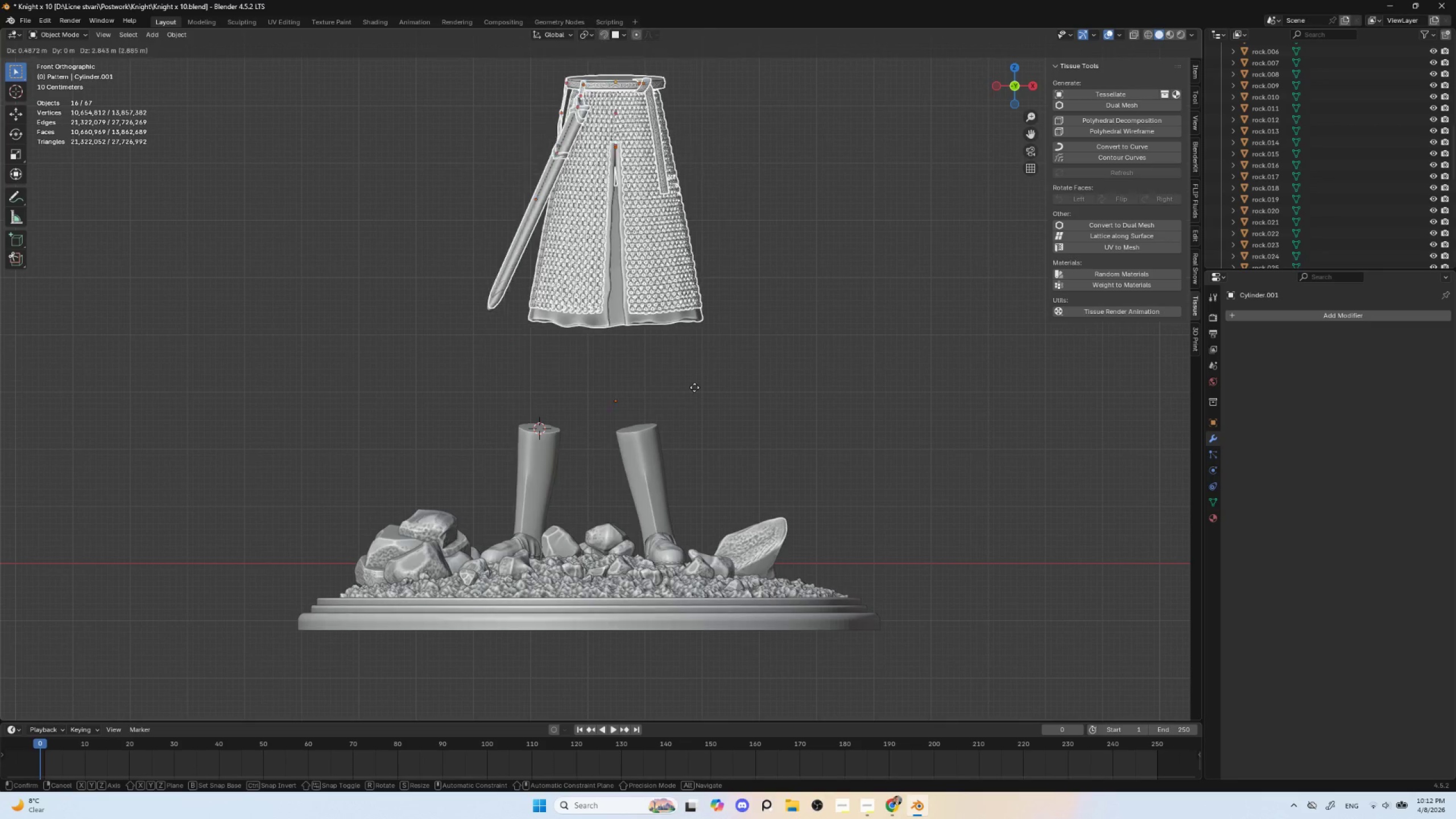 
key(Escape)
 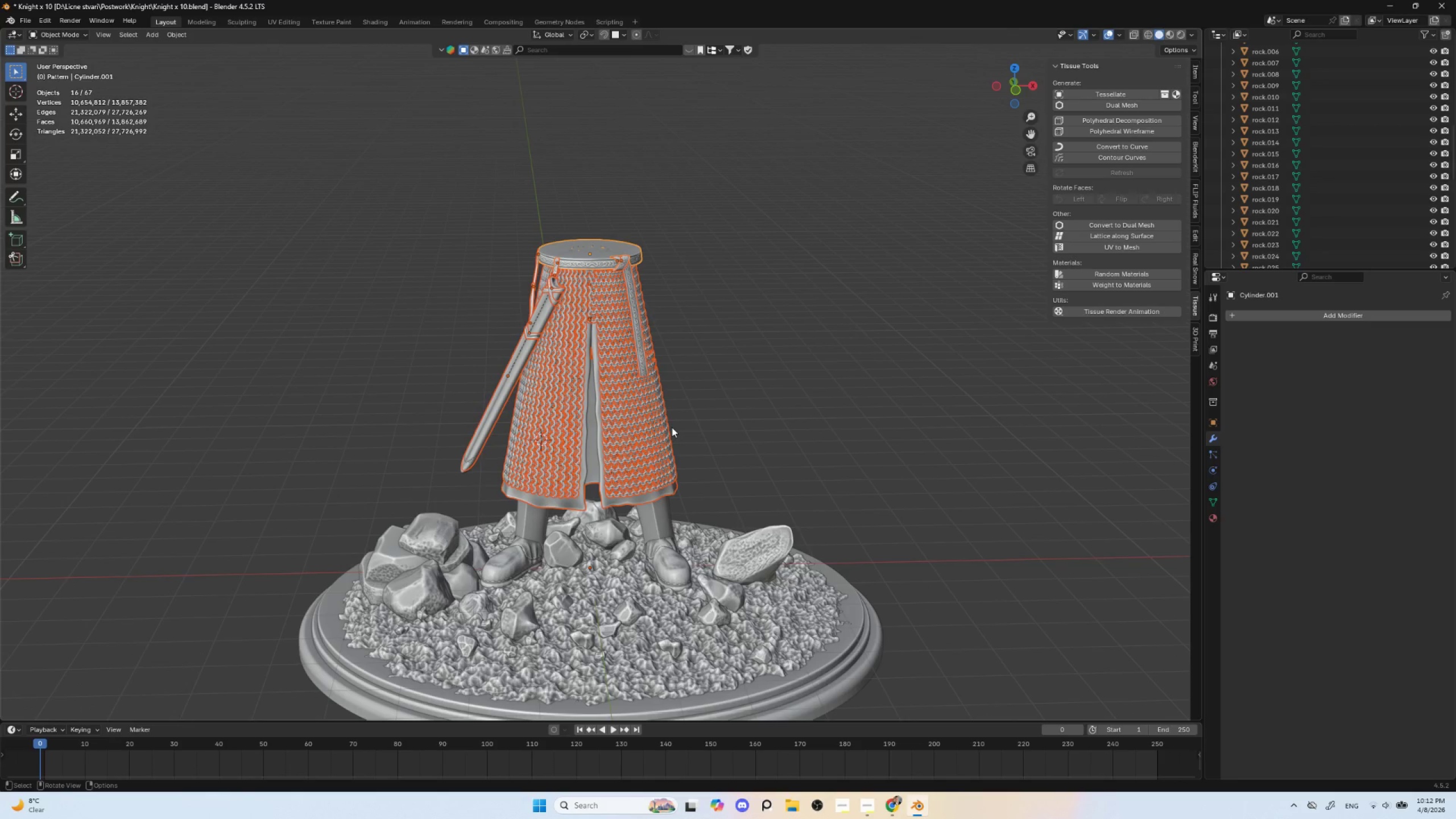 
key(M)
 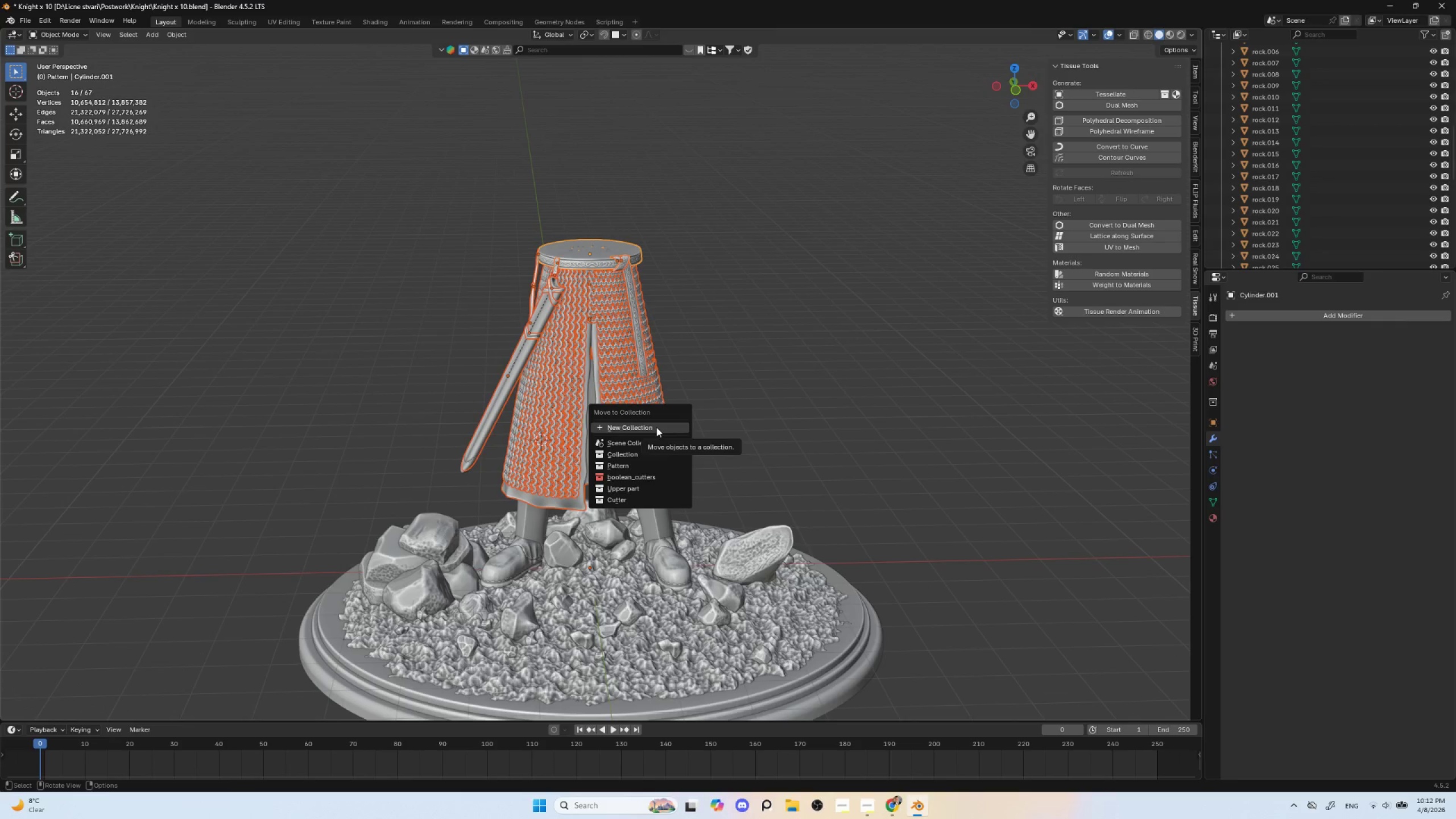 
left_click([656, 427])
 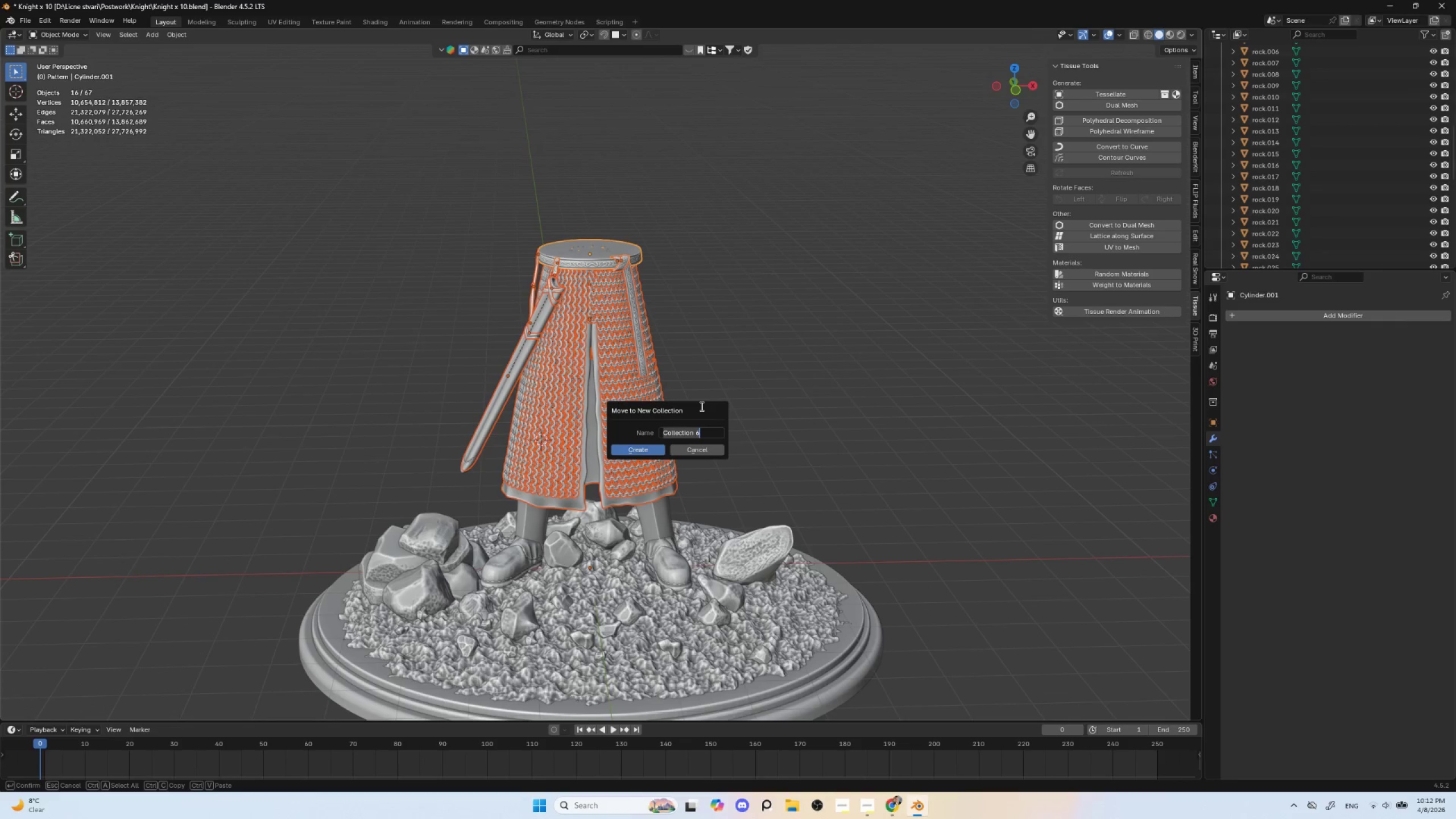 
type(Lower)
 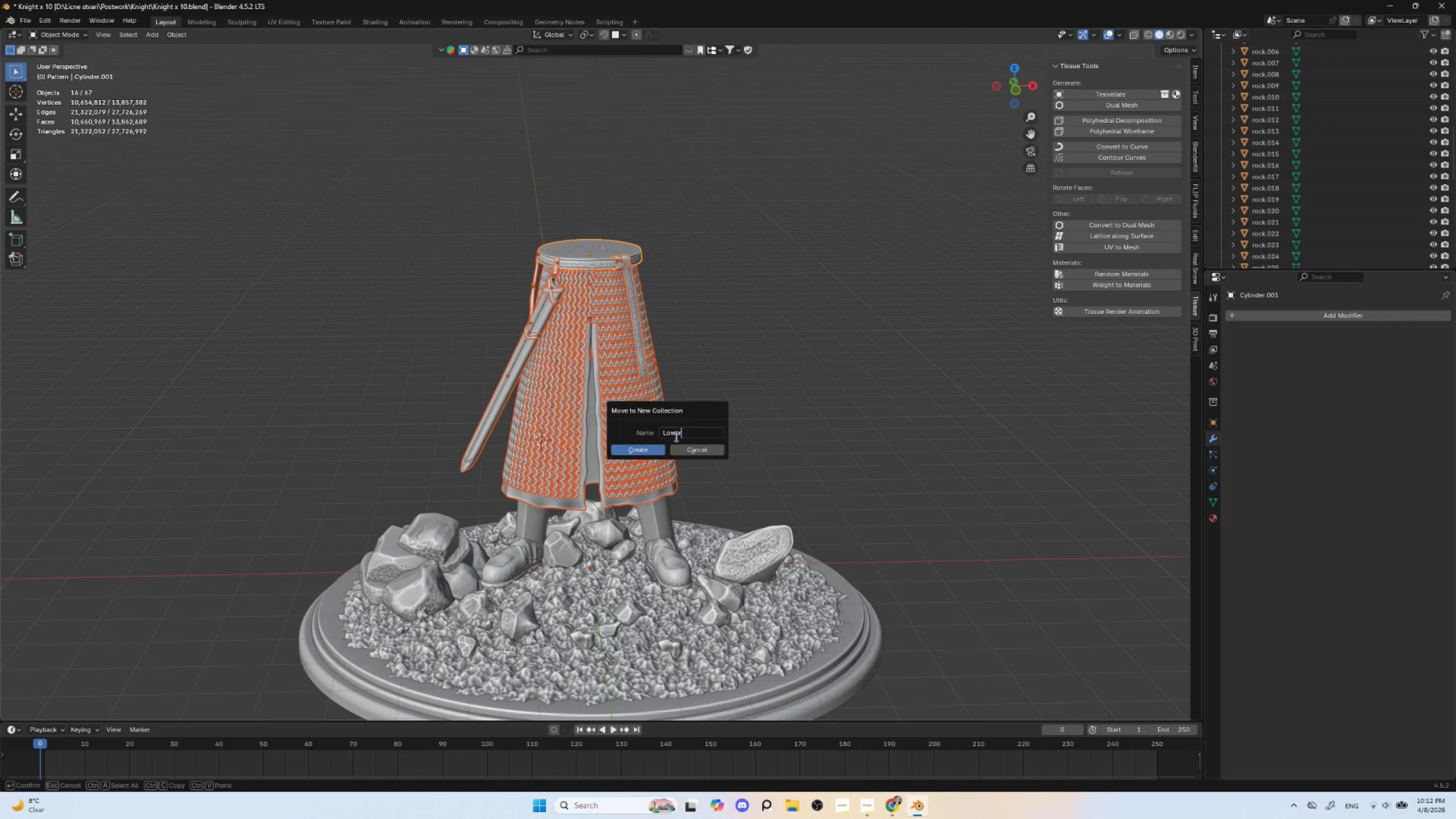 
type( part)
 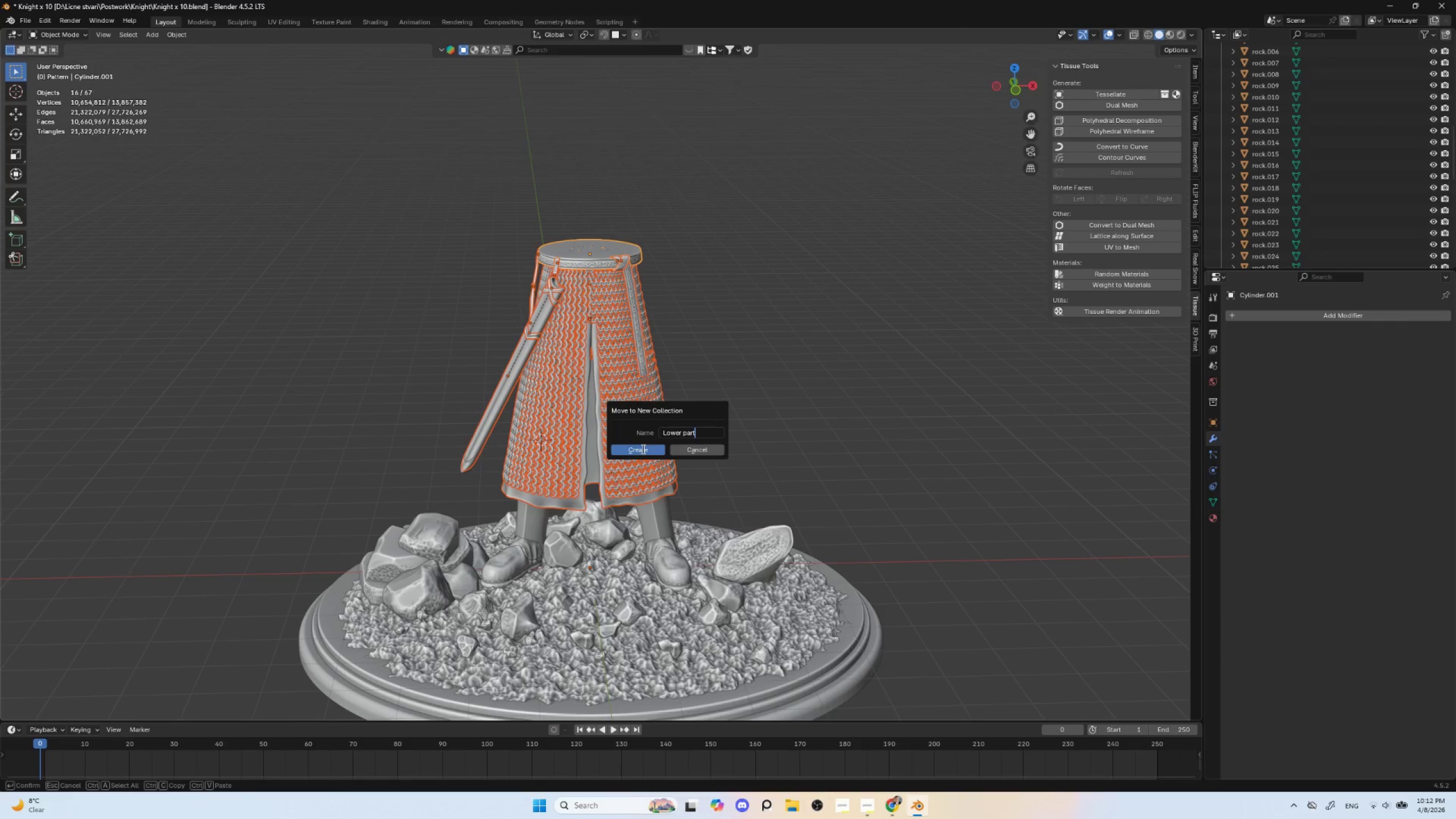 
left_click([644, 448])
 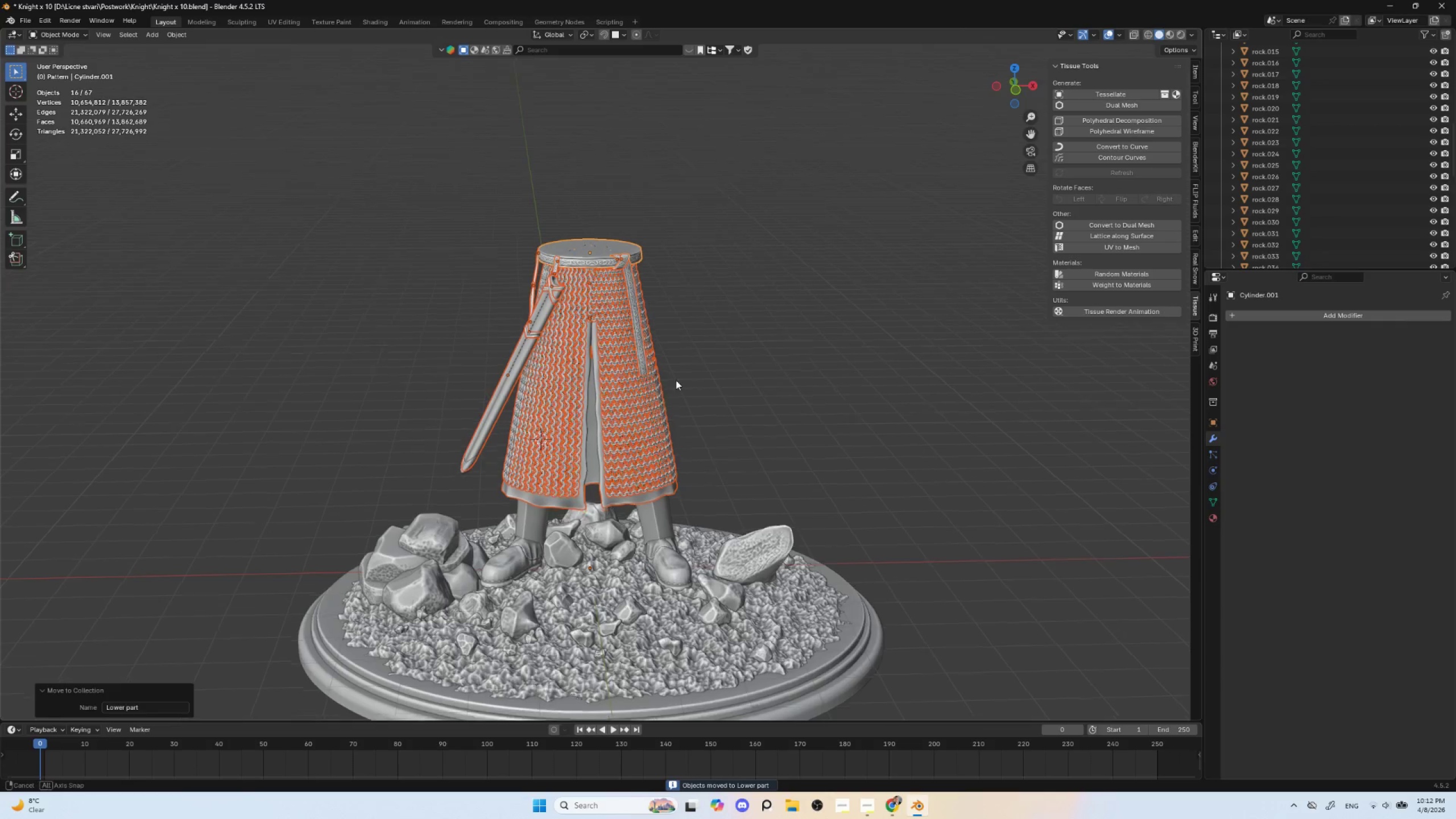 
hold_key(key=AltLeft, duration=0.34)
 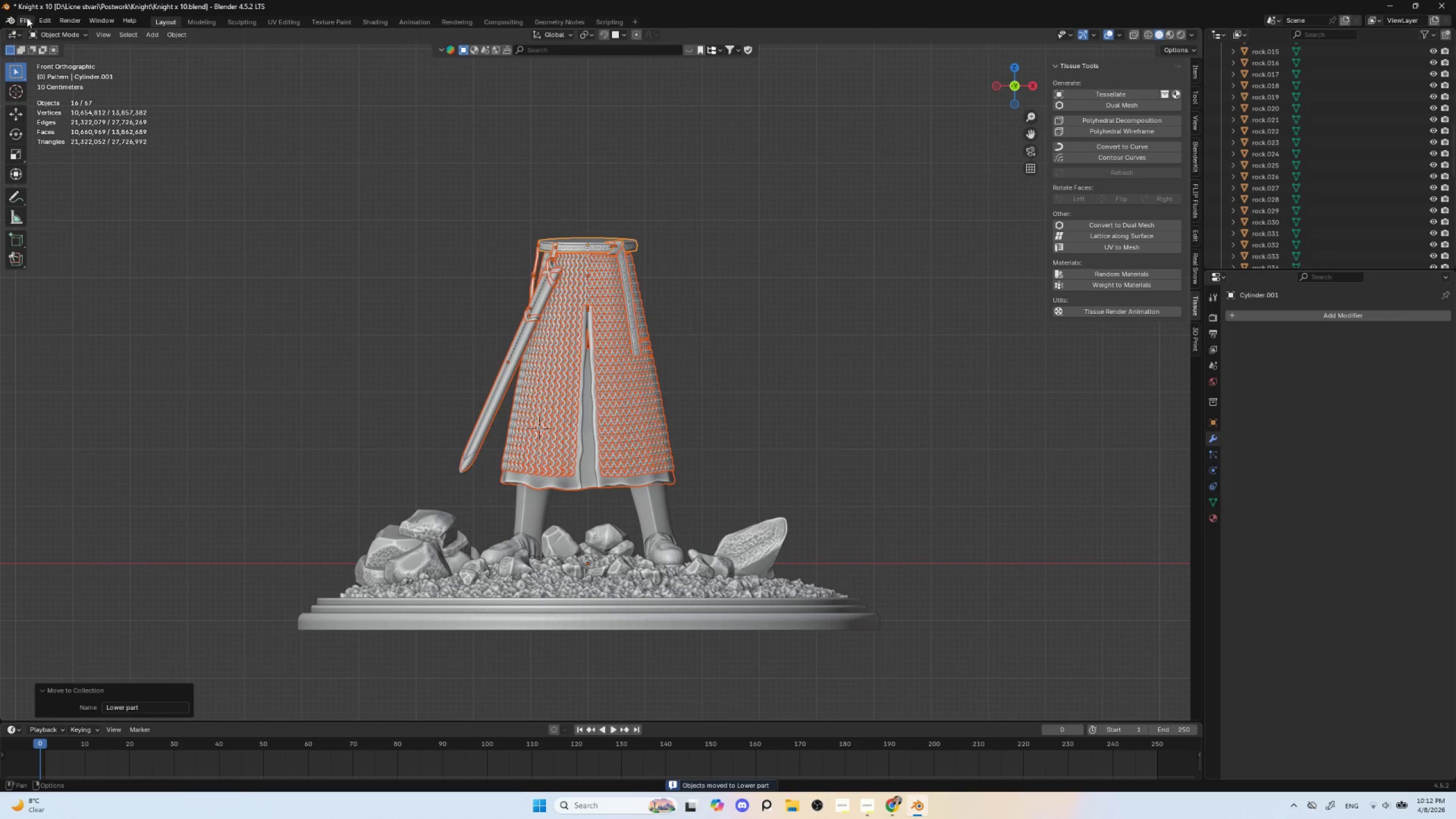 
left_click([26, 21])
 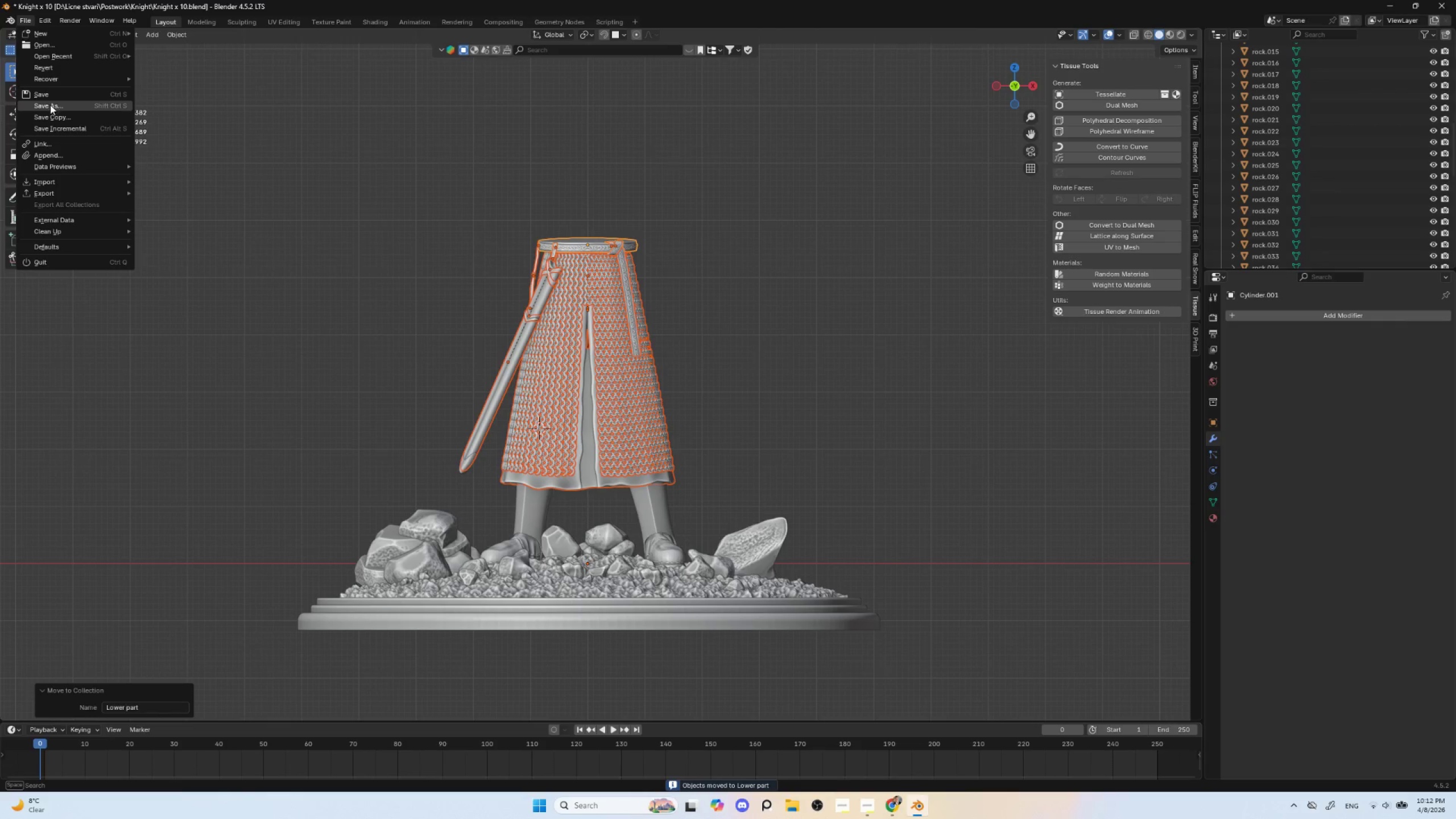 
left_click([51, 106])
 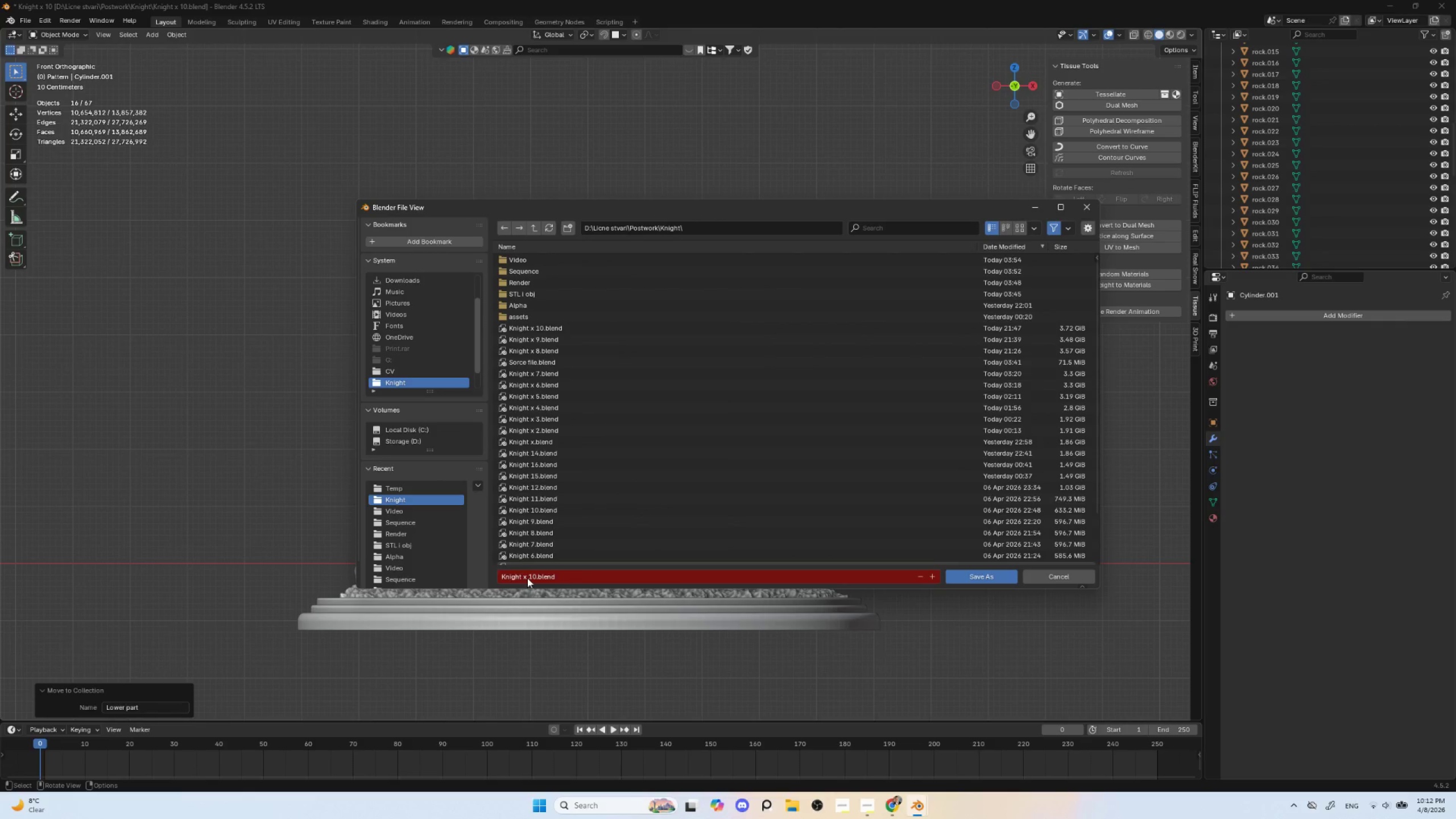 
double_click([536, 575])
 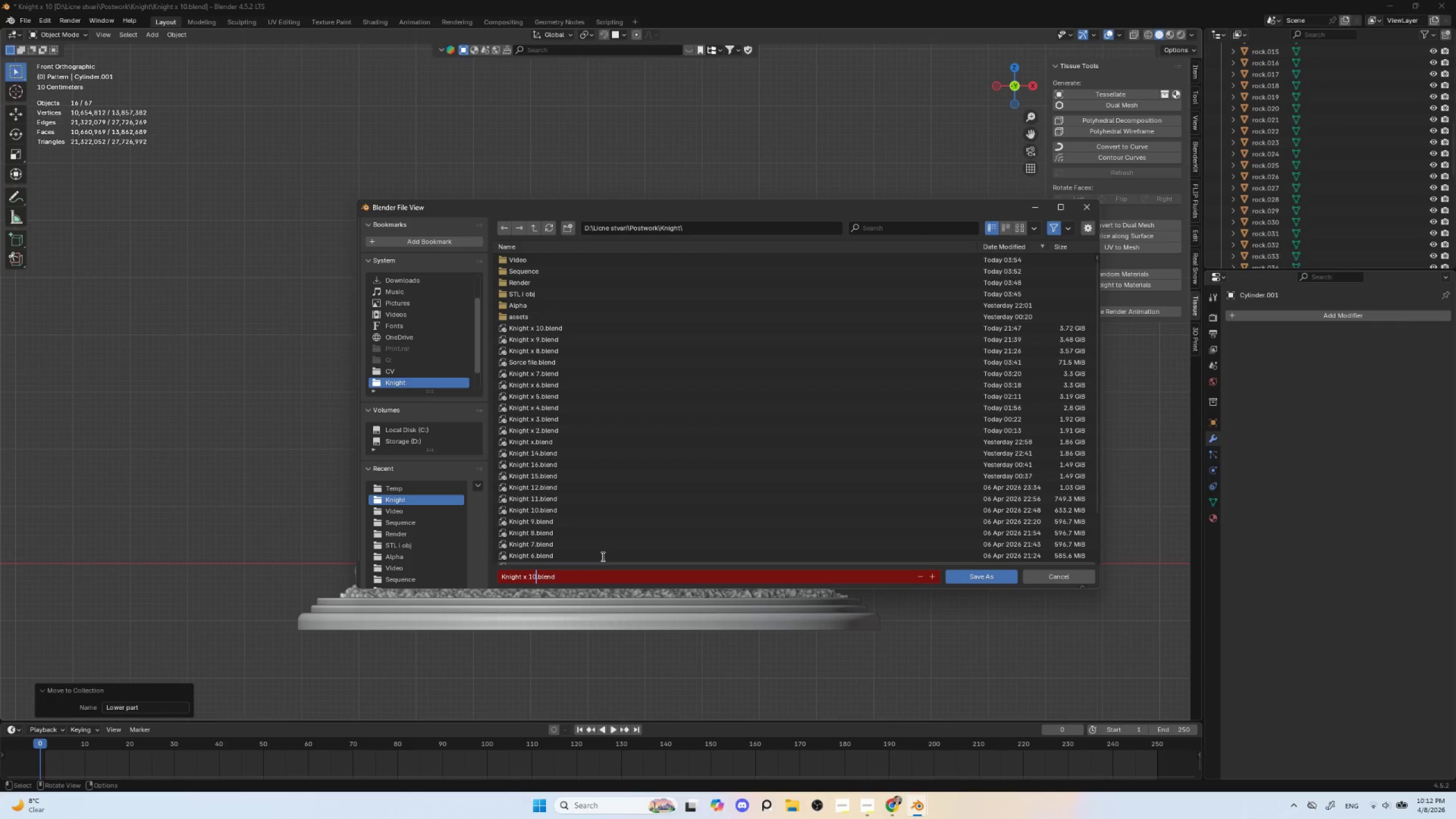 
key(Backspace)
key(Backspace)
key(Backspace)
key(Backspace)
key(Backspace)
type( slice)
 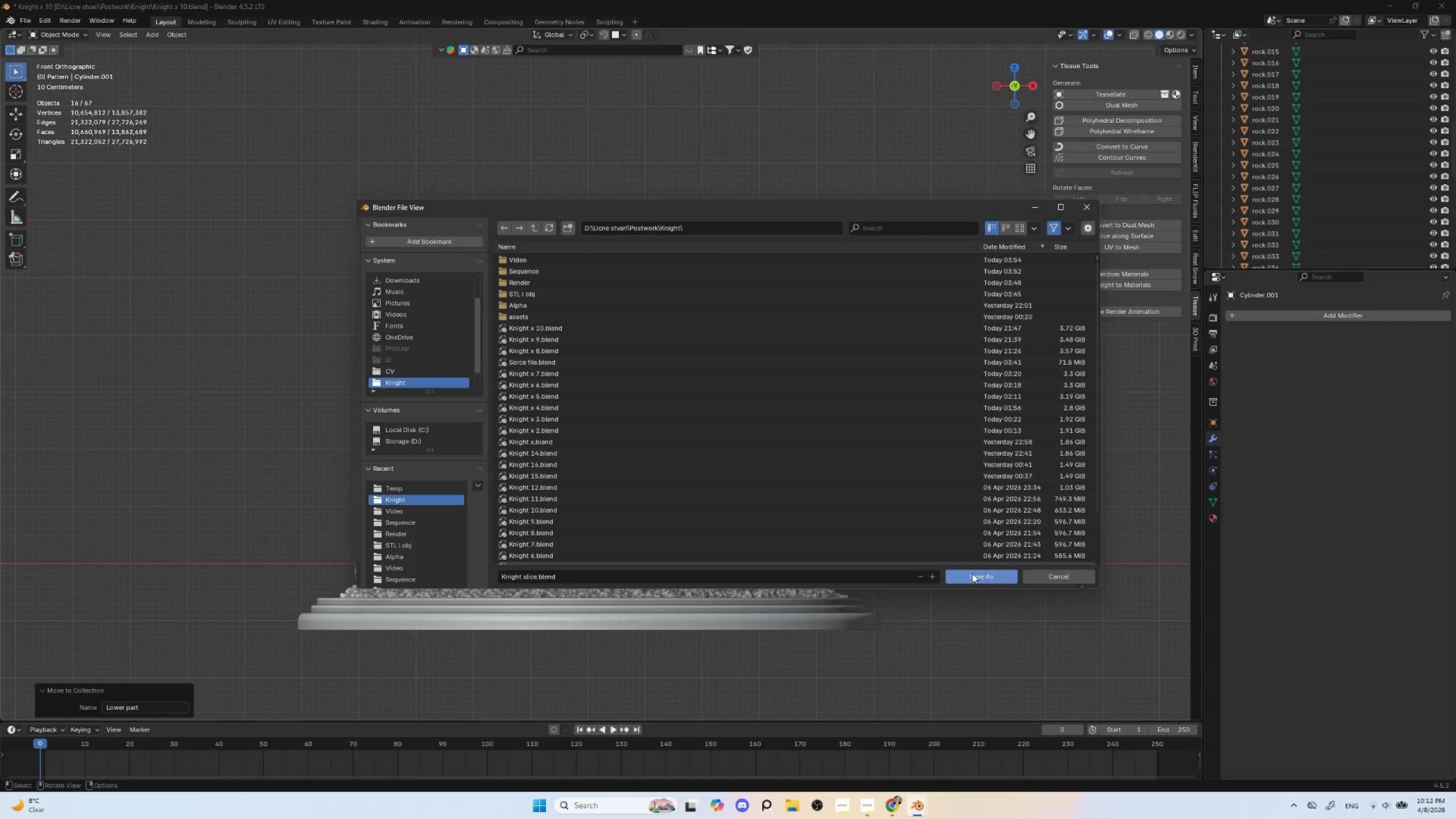 
double_click([986, 573])
 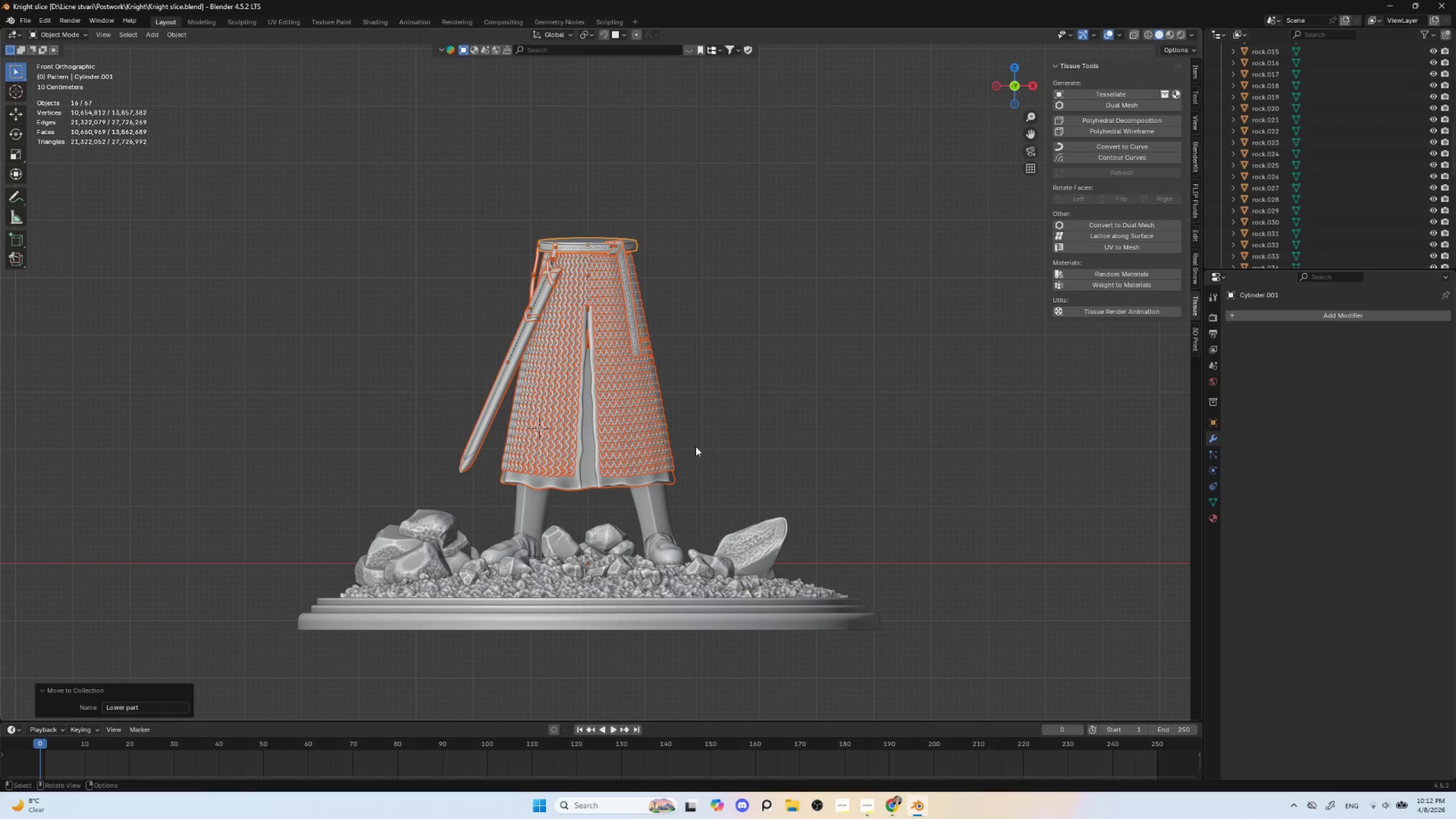 
scroll: coordinate [698, 450], scroll_direction: up, amount: 3.0
 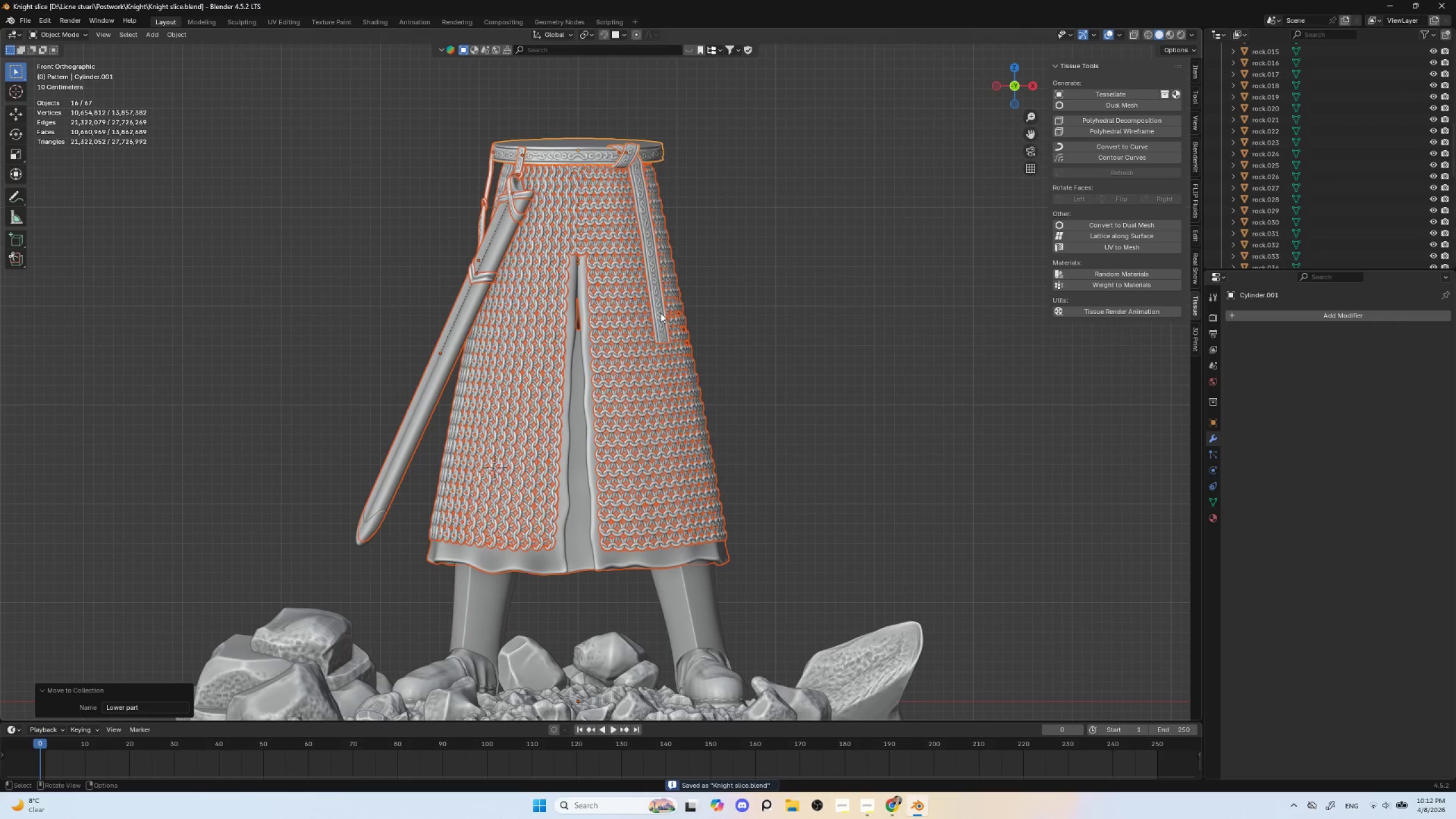 
hold_key(key=ShiftLeft, duration=0.64)
 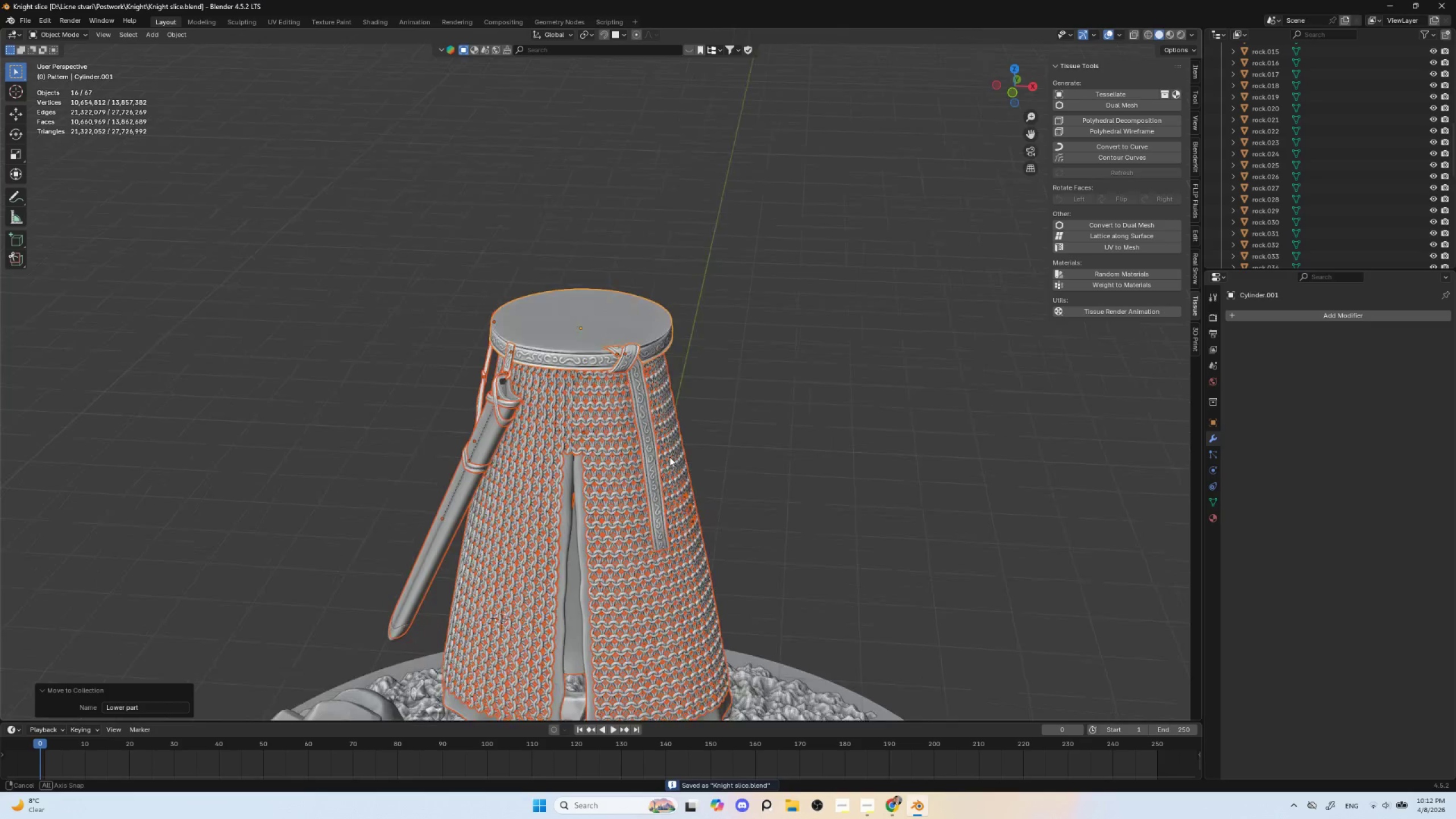 
hold_key(key=AltLeft, duration=0.31)
 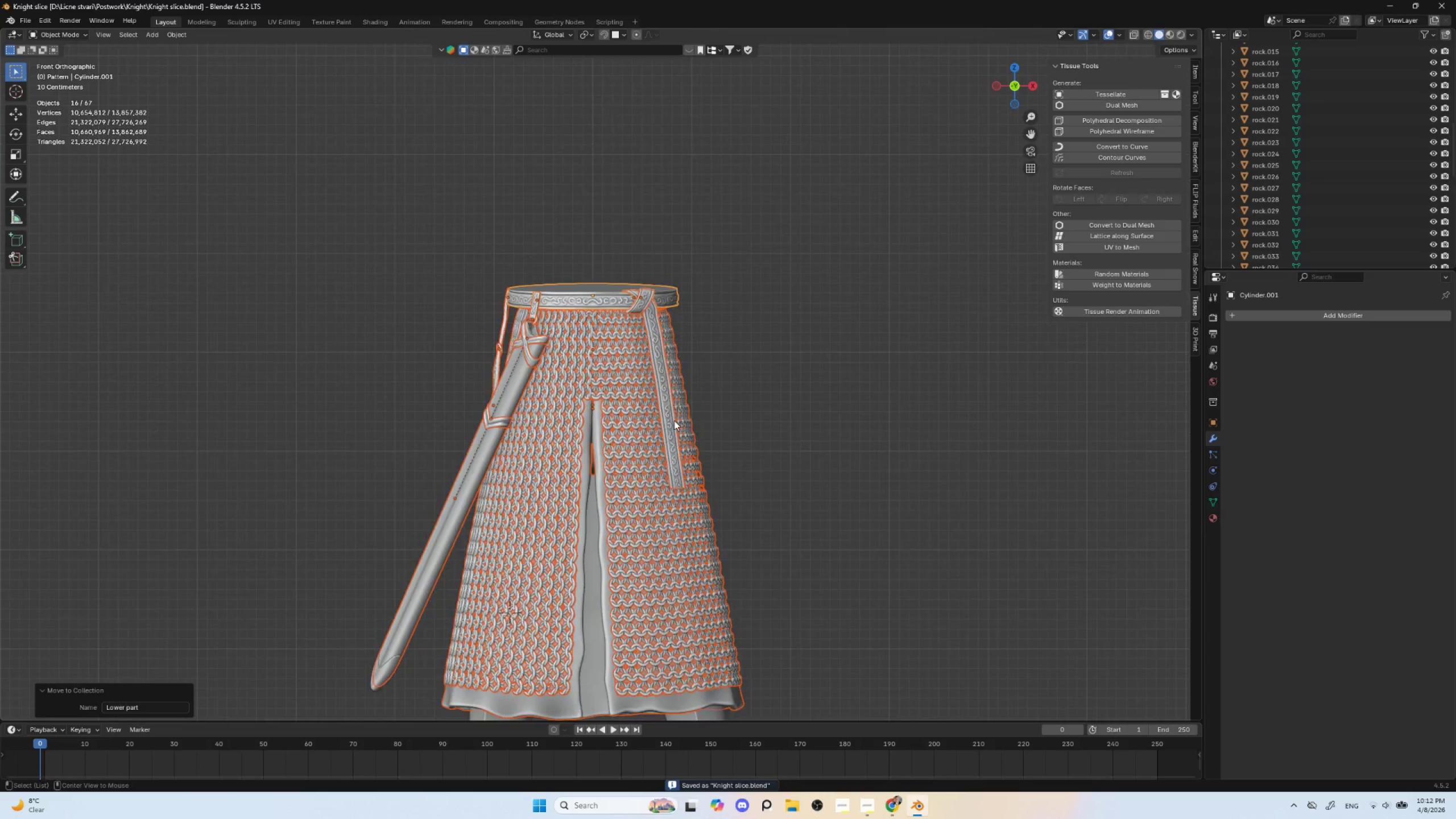 
scroll: coordinate [674, 420], scroll_direction: down, amount: 4.0
 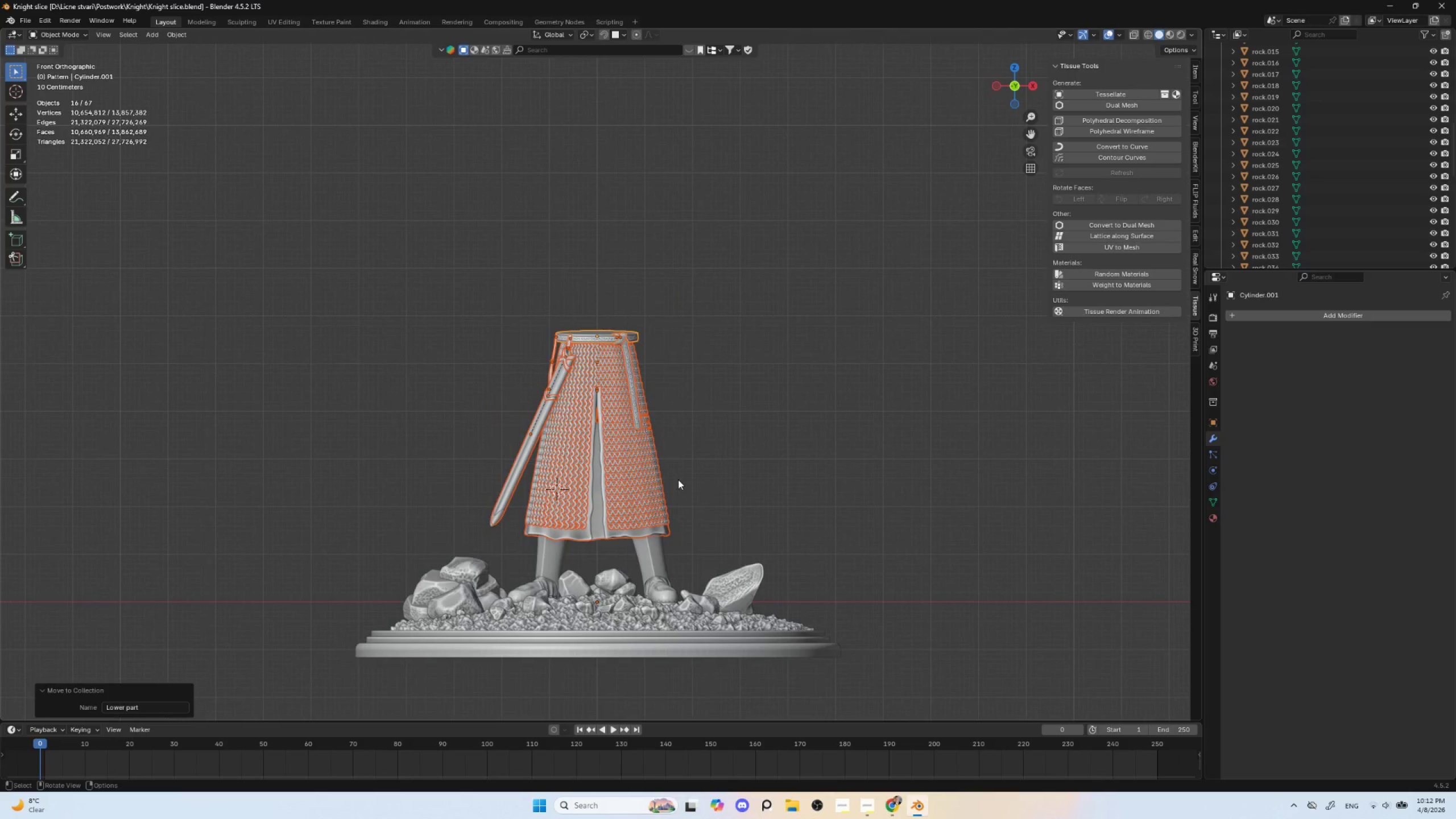 
scroll: coordinate [678, 478], scroll_direction: up, amount: 2.0
 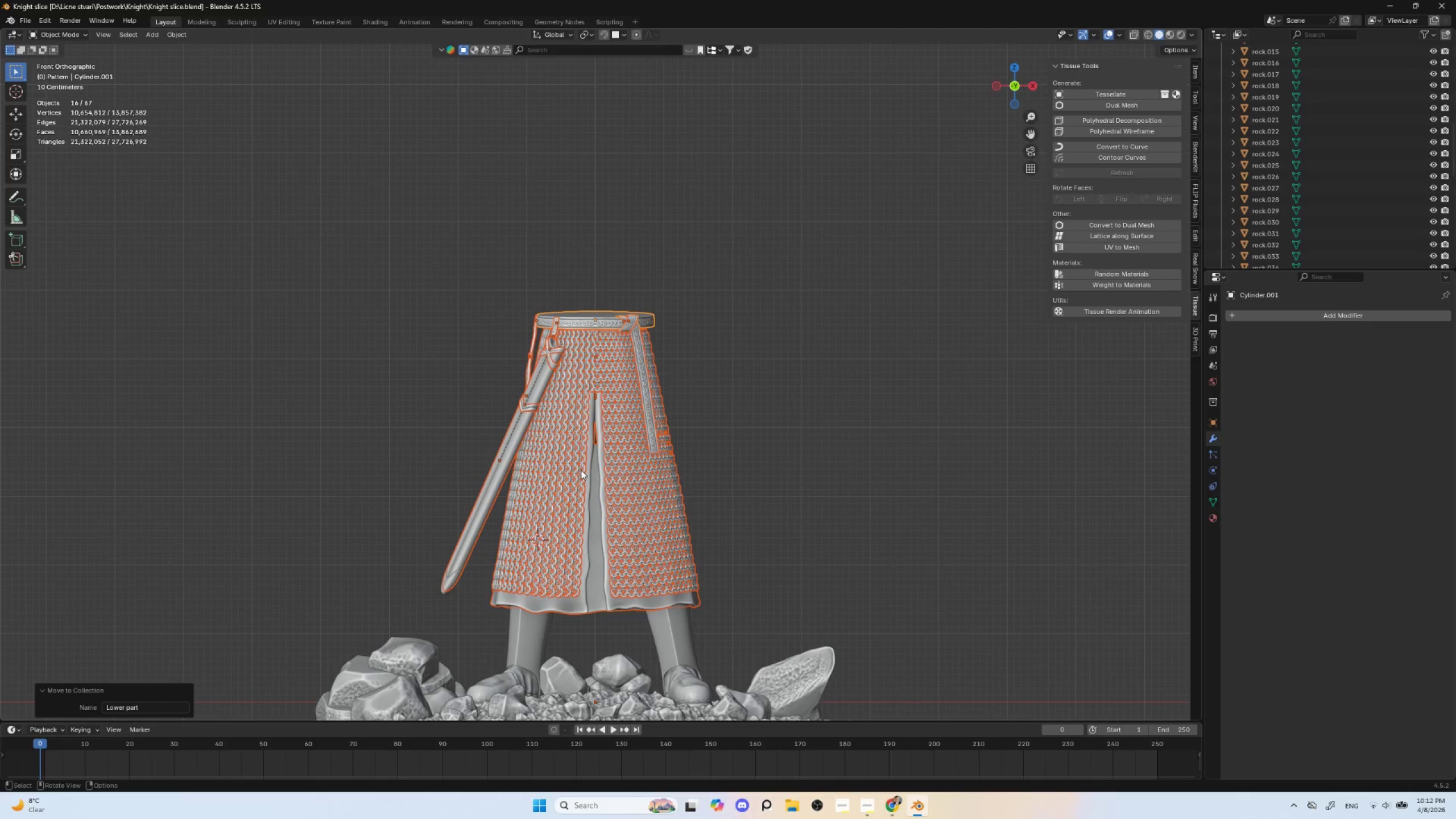 
hold_key(key=ShiftLeft, duration=0.52)
 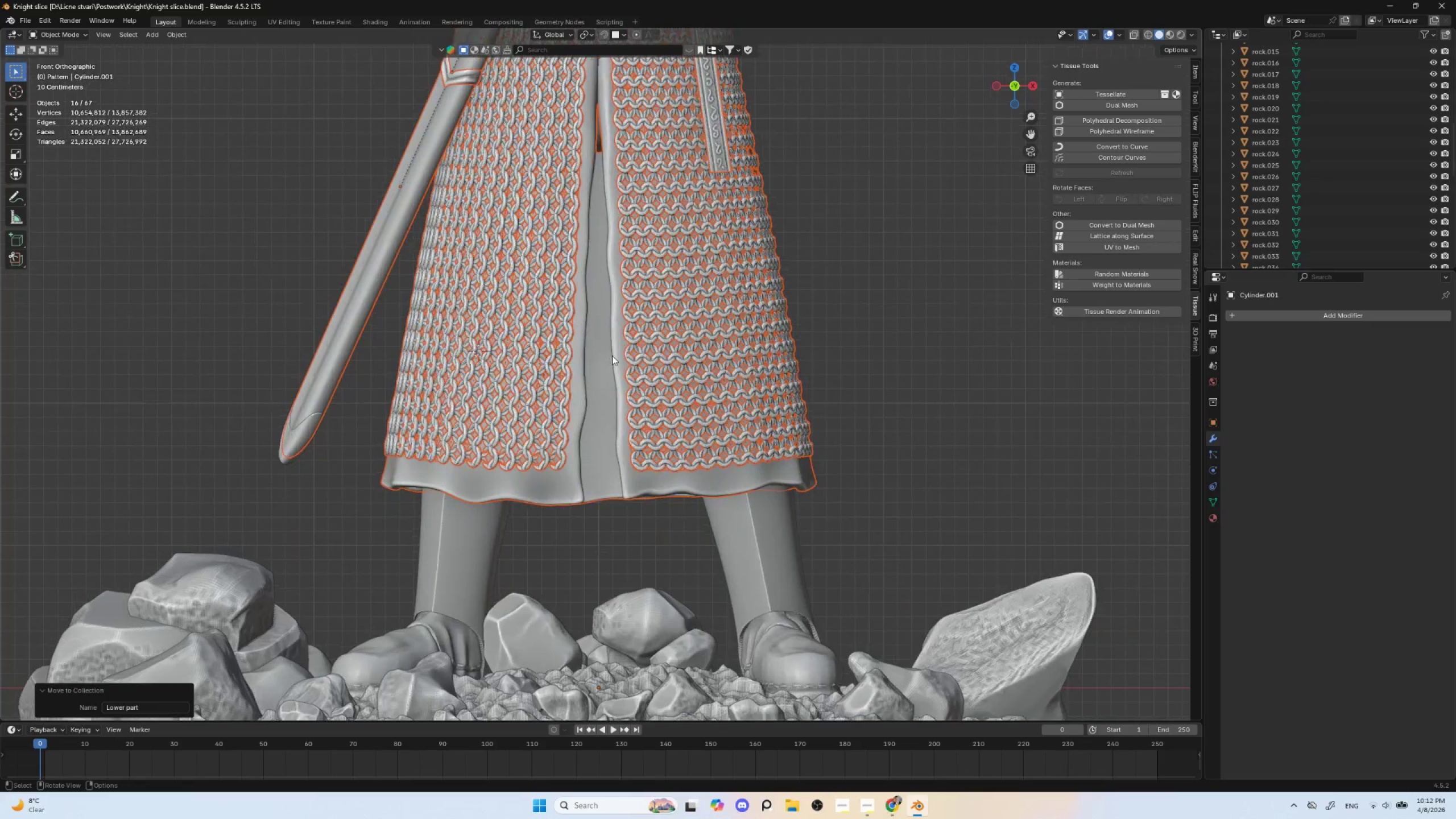 
scroll: coordinate [612, 355], scroll_direction: up, amount: 4.0
 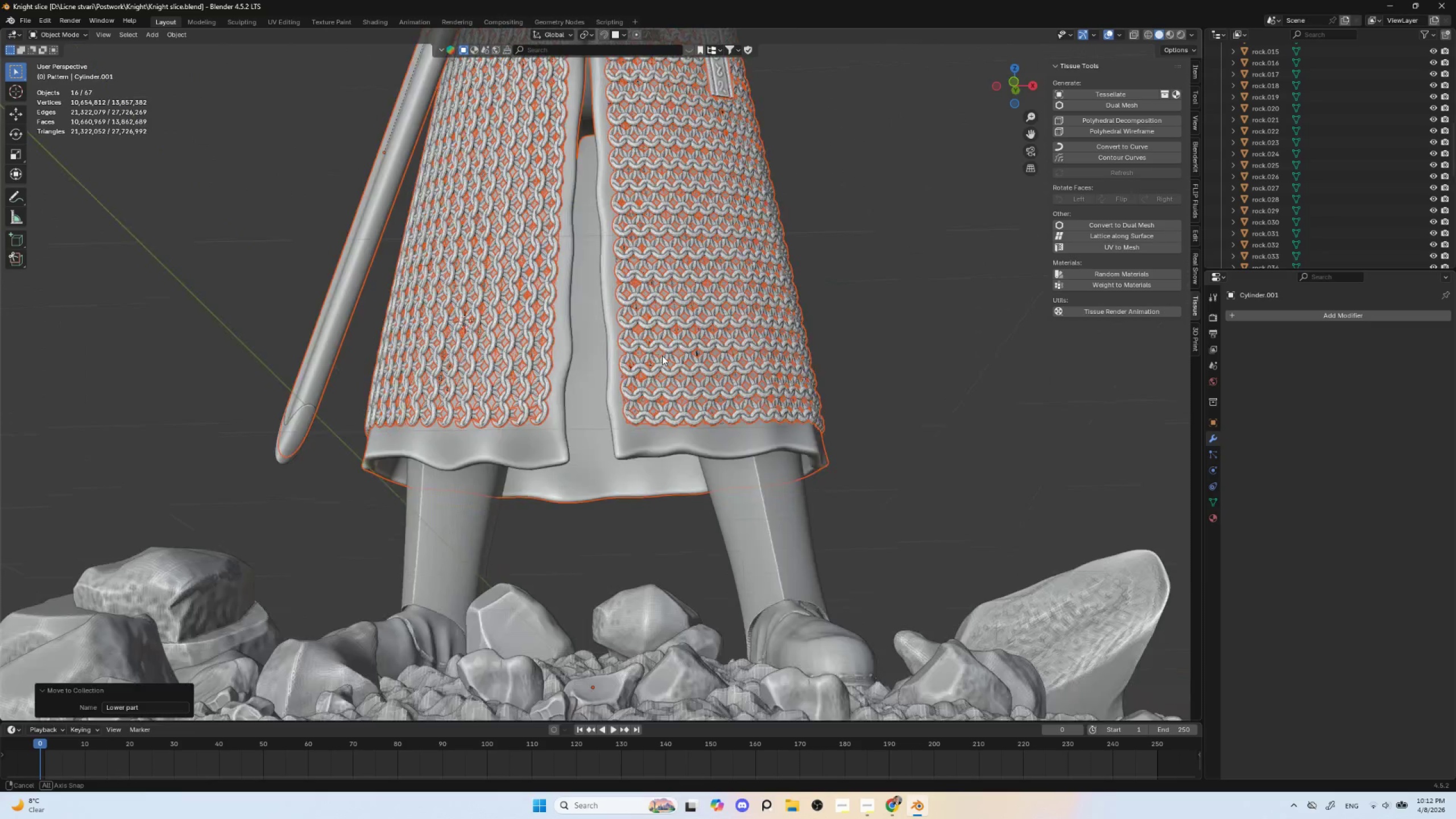 
hold_key(key=ShiftLeft, duration=0.88)
left_click([617, 392])
 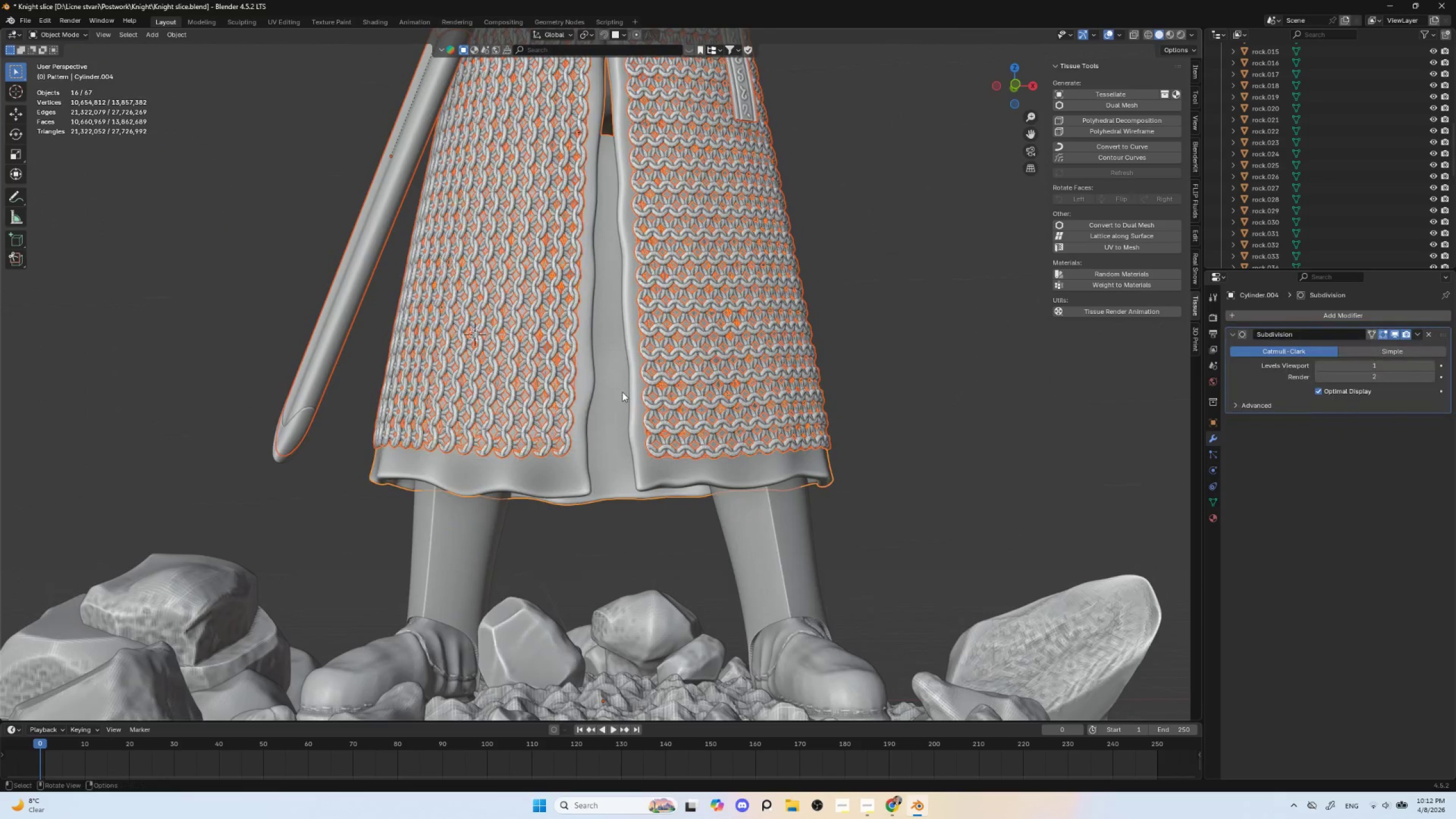 
scroll: coordinate [623, 394], scroll_direction: down, amount: 2.0
 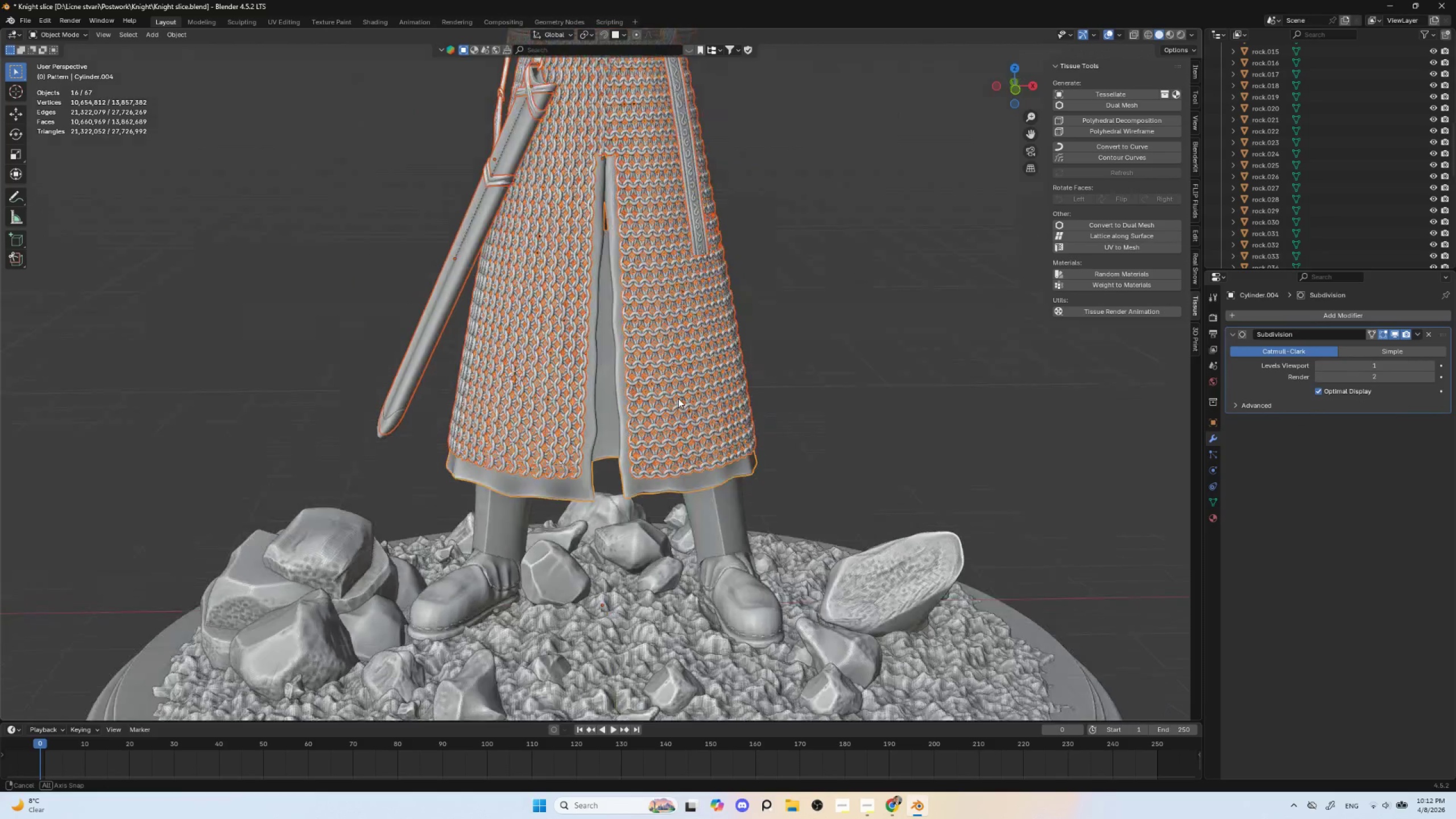 
hold_key(key=AltLeft, duration=0.39)
 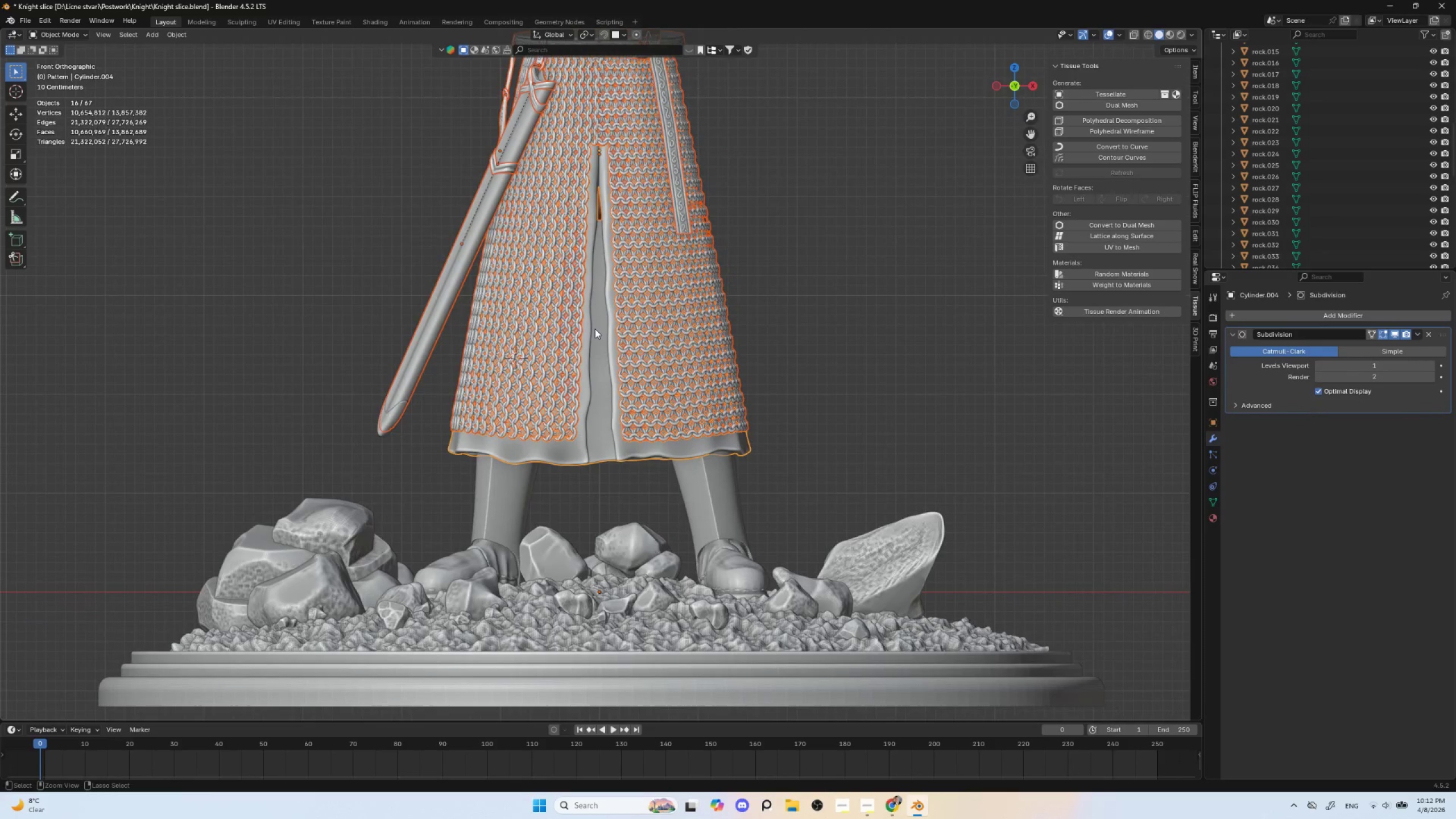 
hold_key(key=ControlLeft, duration=0.88)
 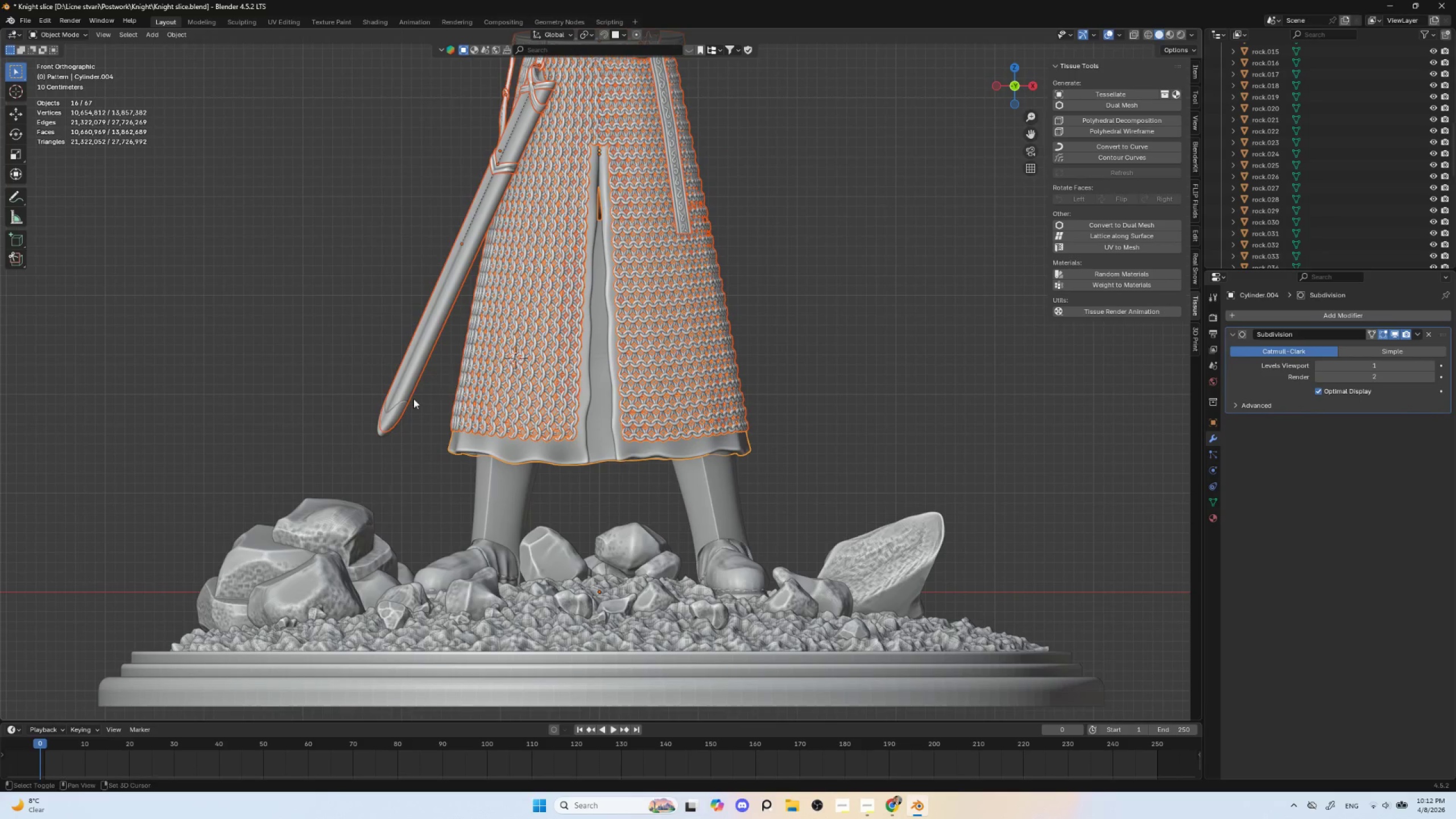 
hold_key(key=ShiftLeft, duration=0.97)
left_click_drag(start_coordinate=[361, 385], to_coordinate=[420, 445])
 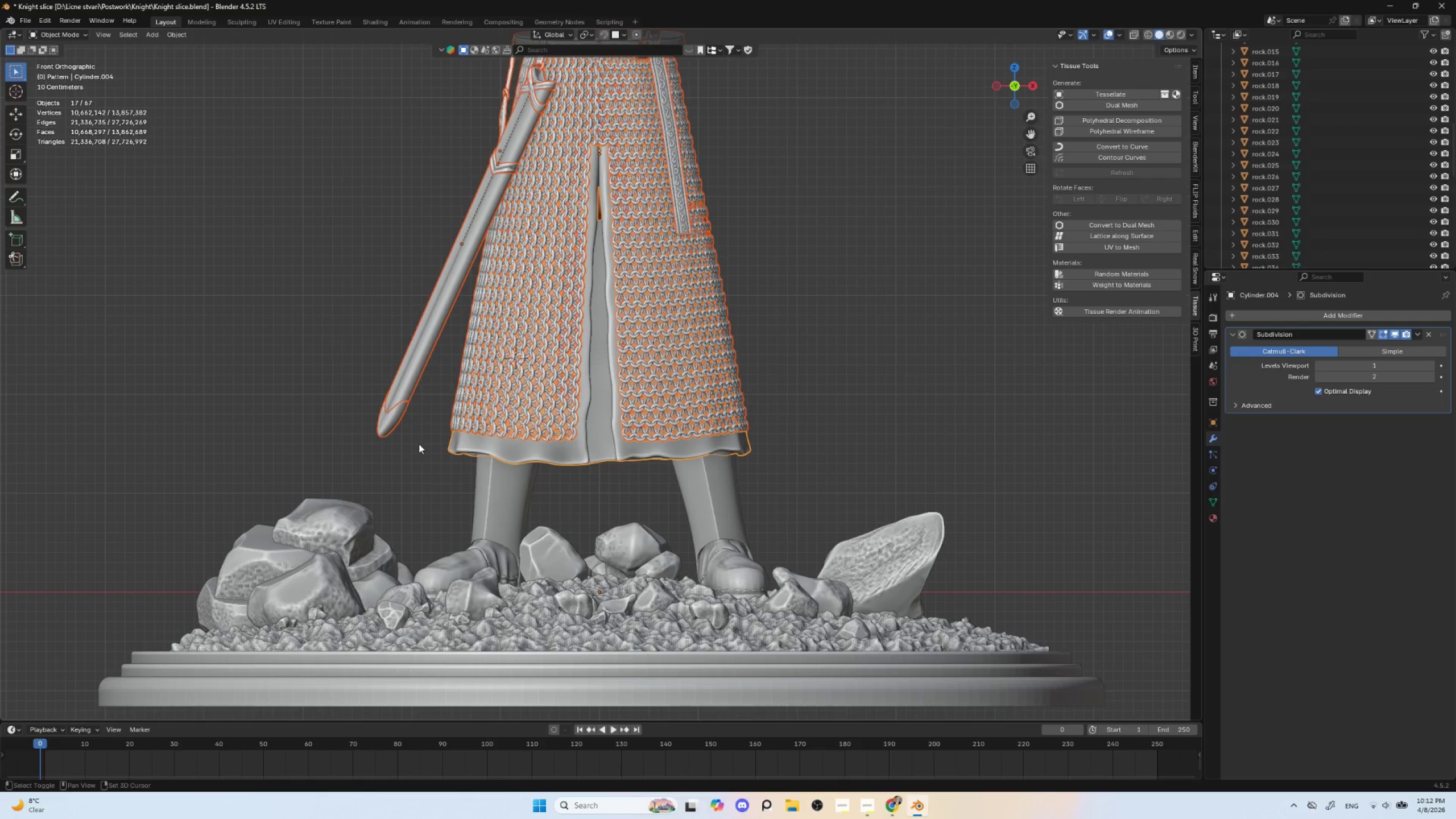 
hold_key(key=ShiftLeft, duration=0.91)
scroll: coordinate [433, 418], scroll_direction: down, amount: 5.0
 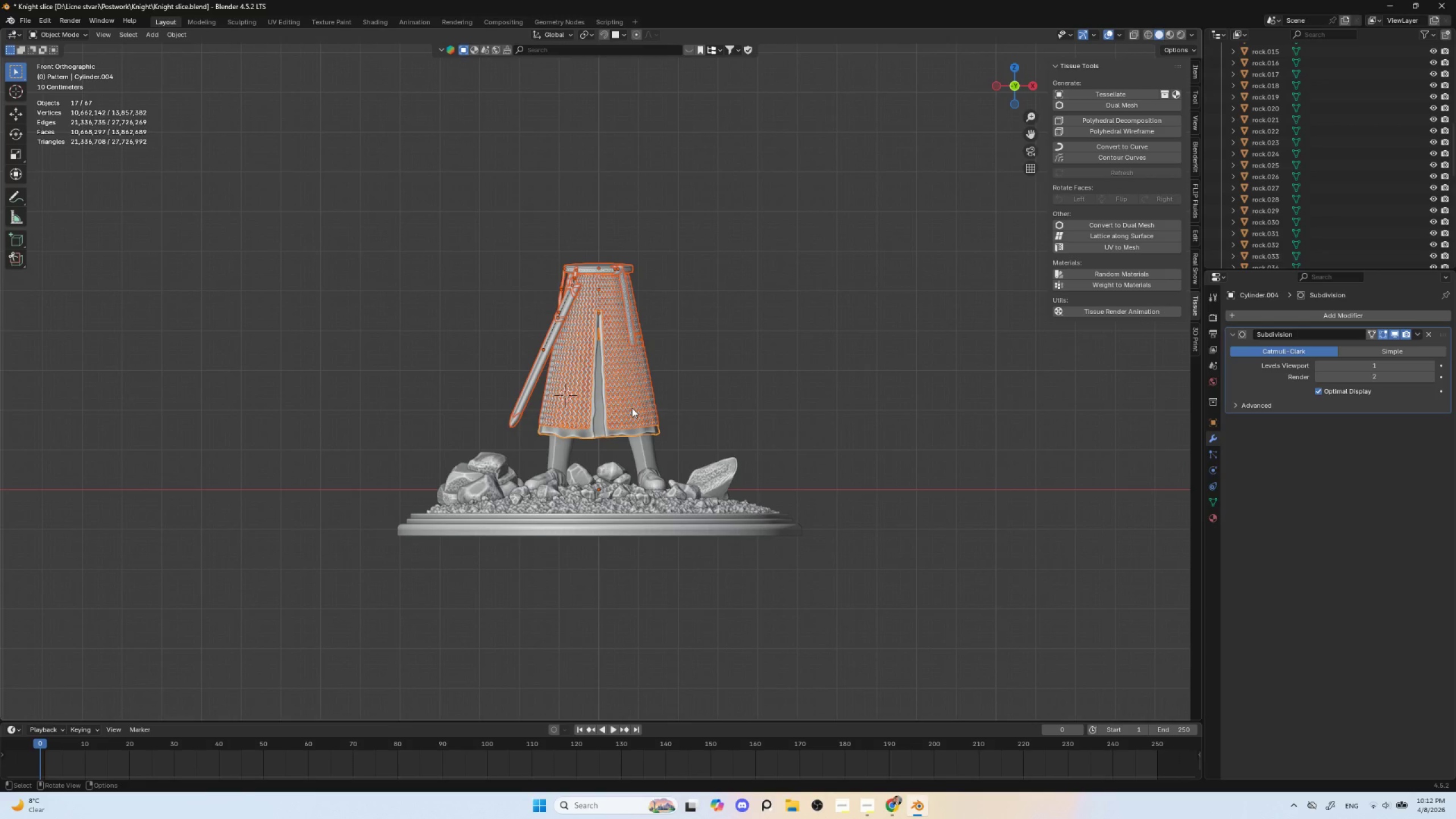 
key(G)
 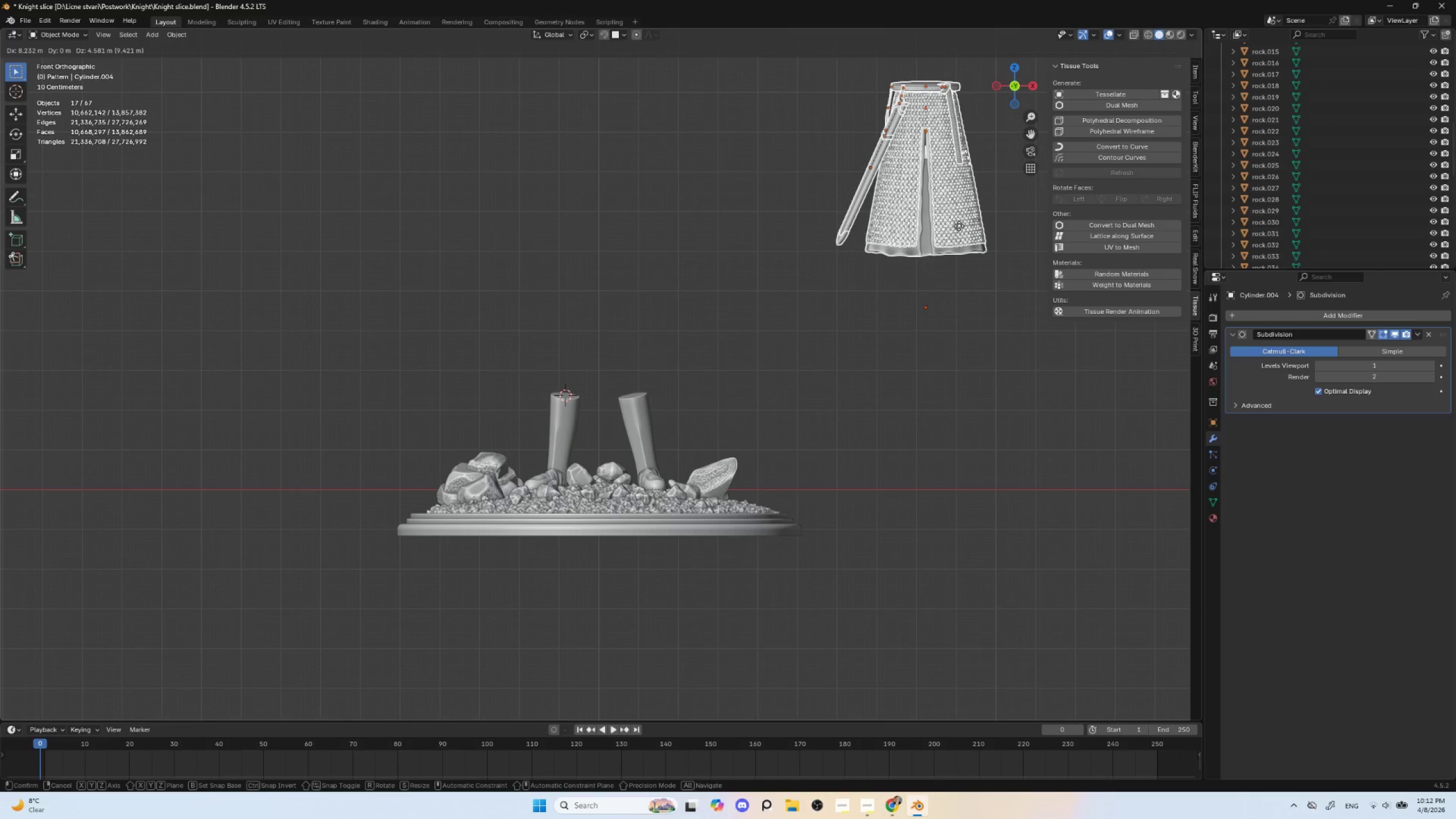 
key(Escape)
 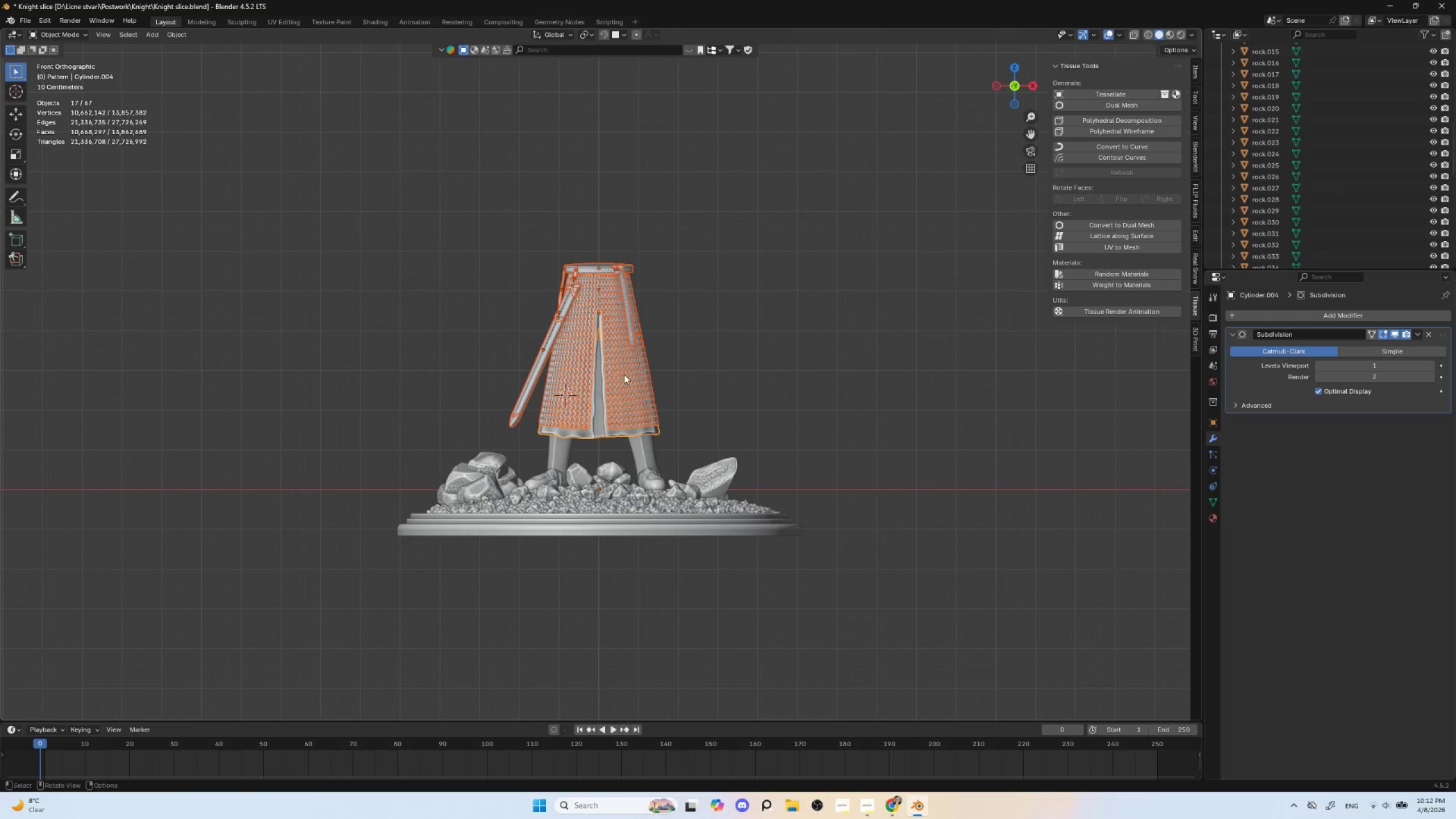 
key(Control+A)
 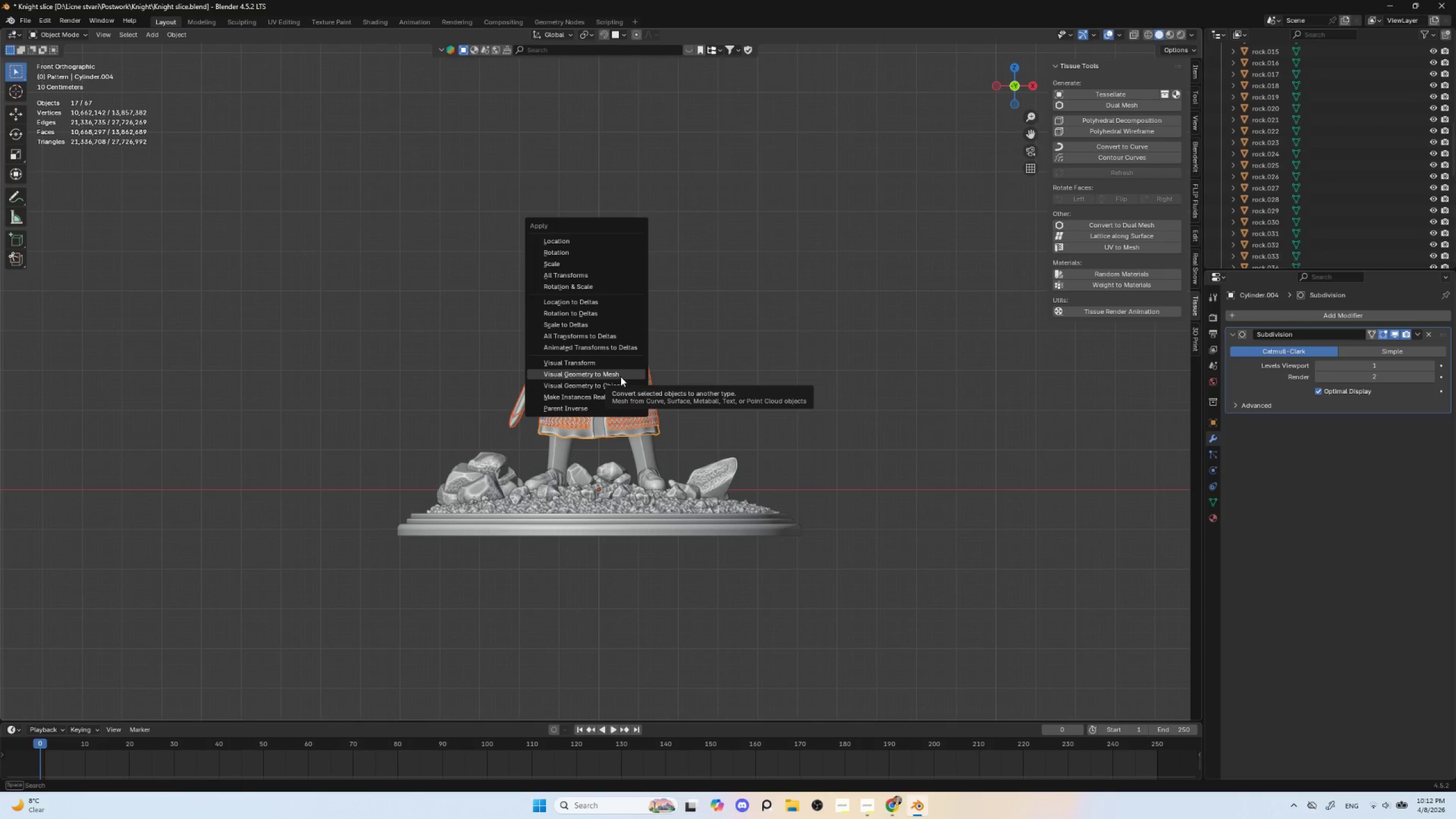 
left_click([621, 377])
 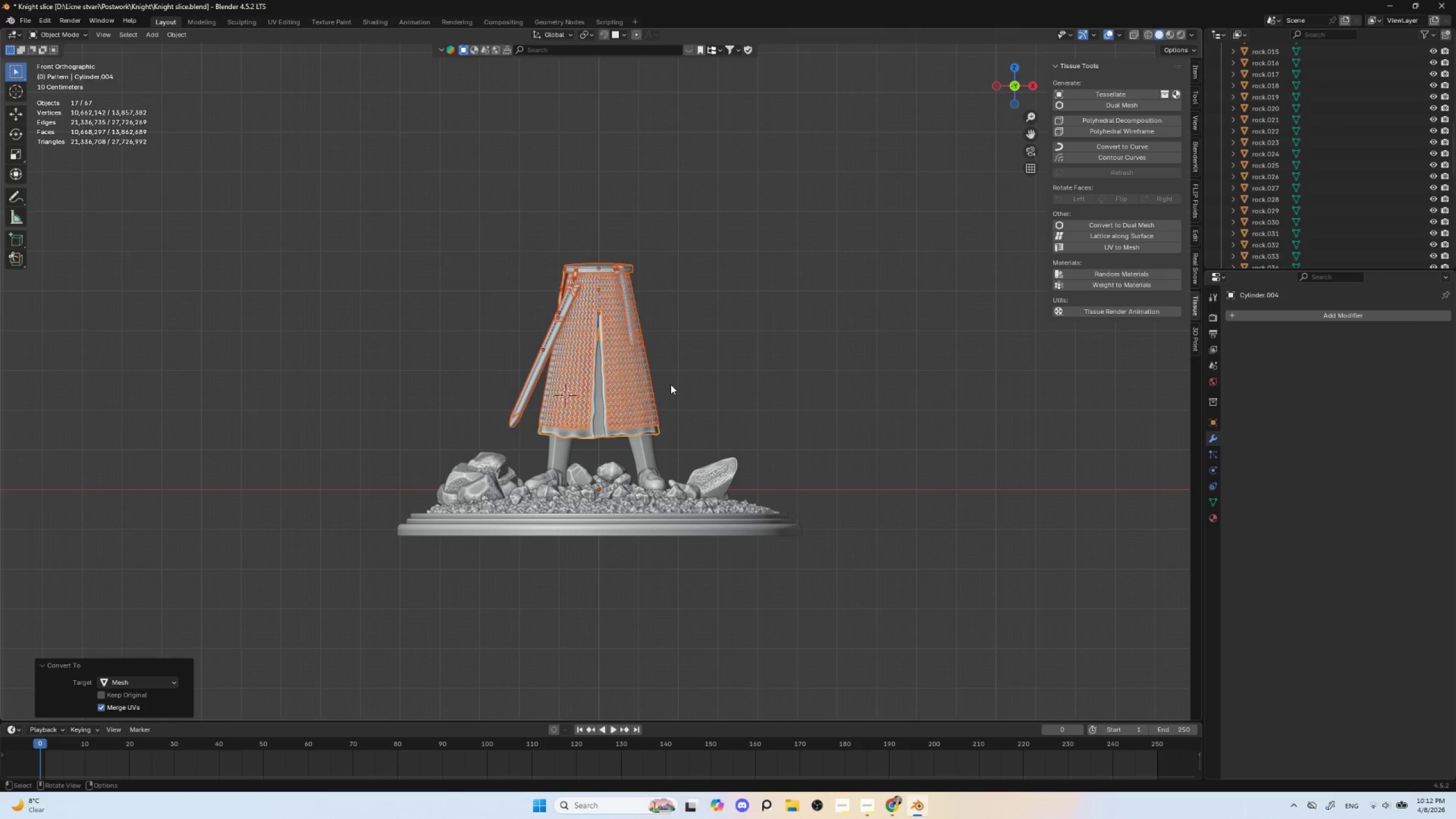 
scroll: coordinate [665, 402], scroll_direction: up, amount: 4.0
 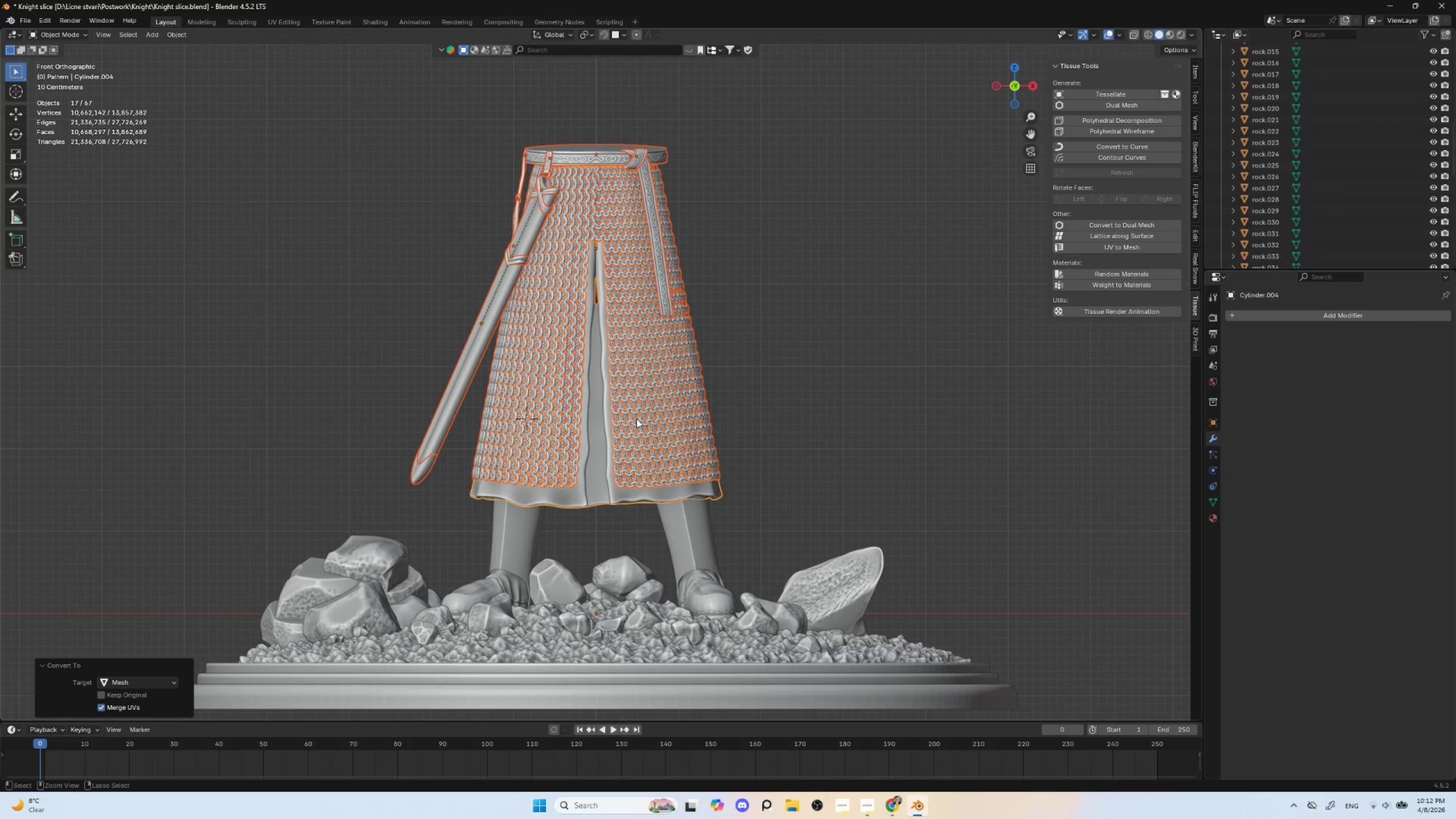 
hold_key(key=ControlLeft, duration=1.5)
 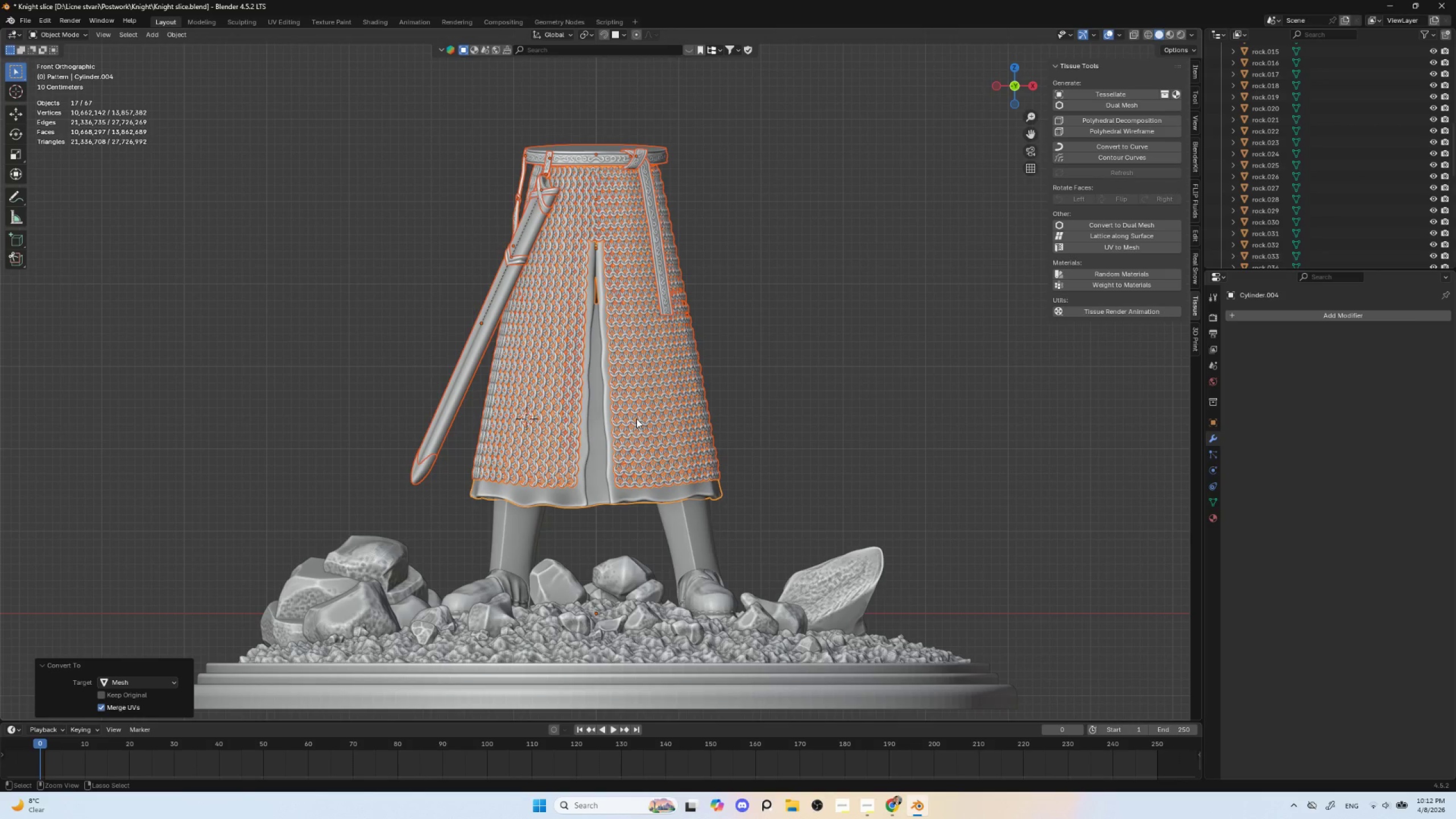 
key(Control+J)
 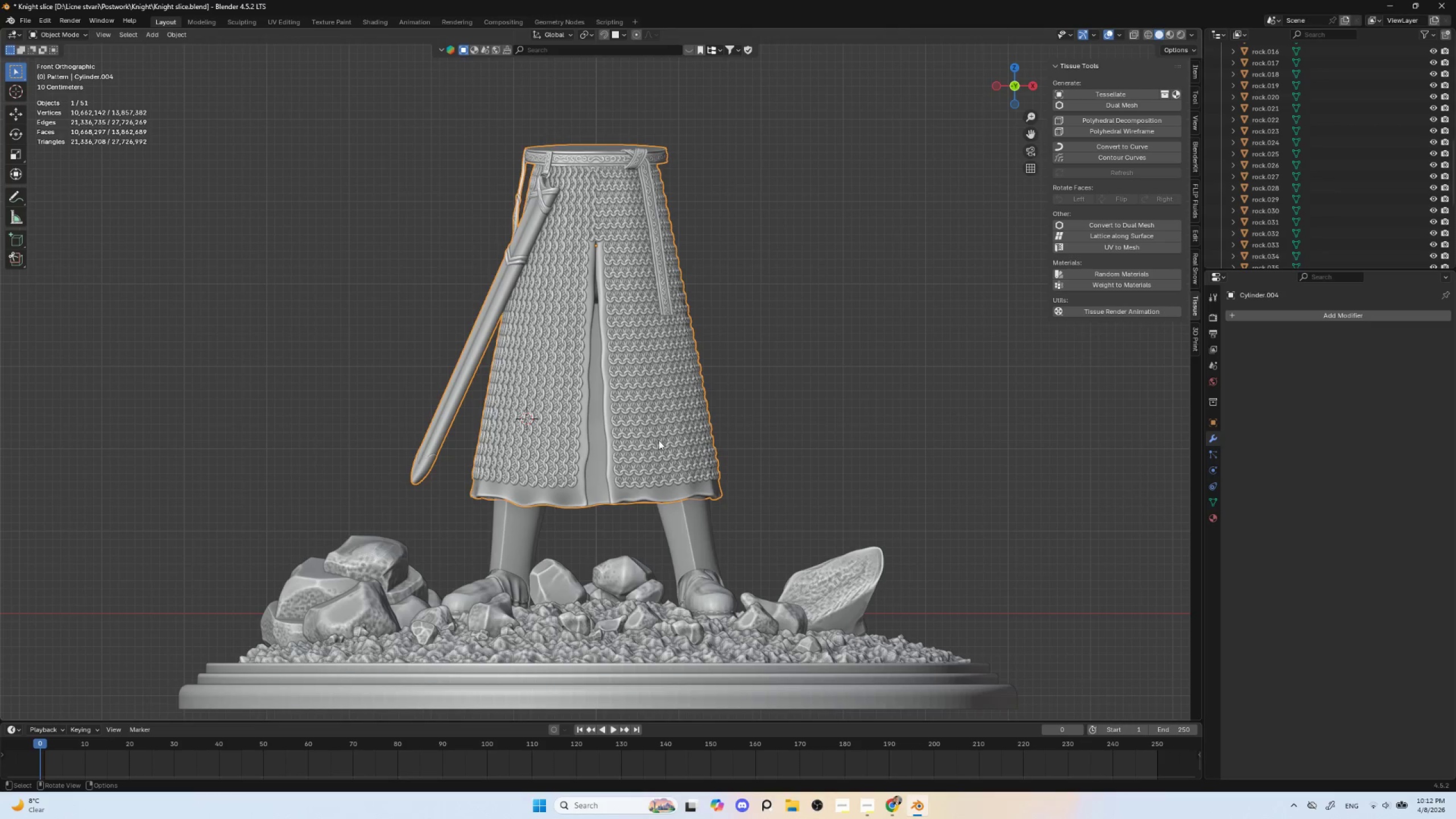 
key(Control+Tab)
 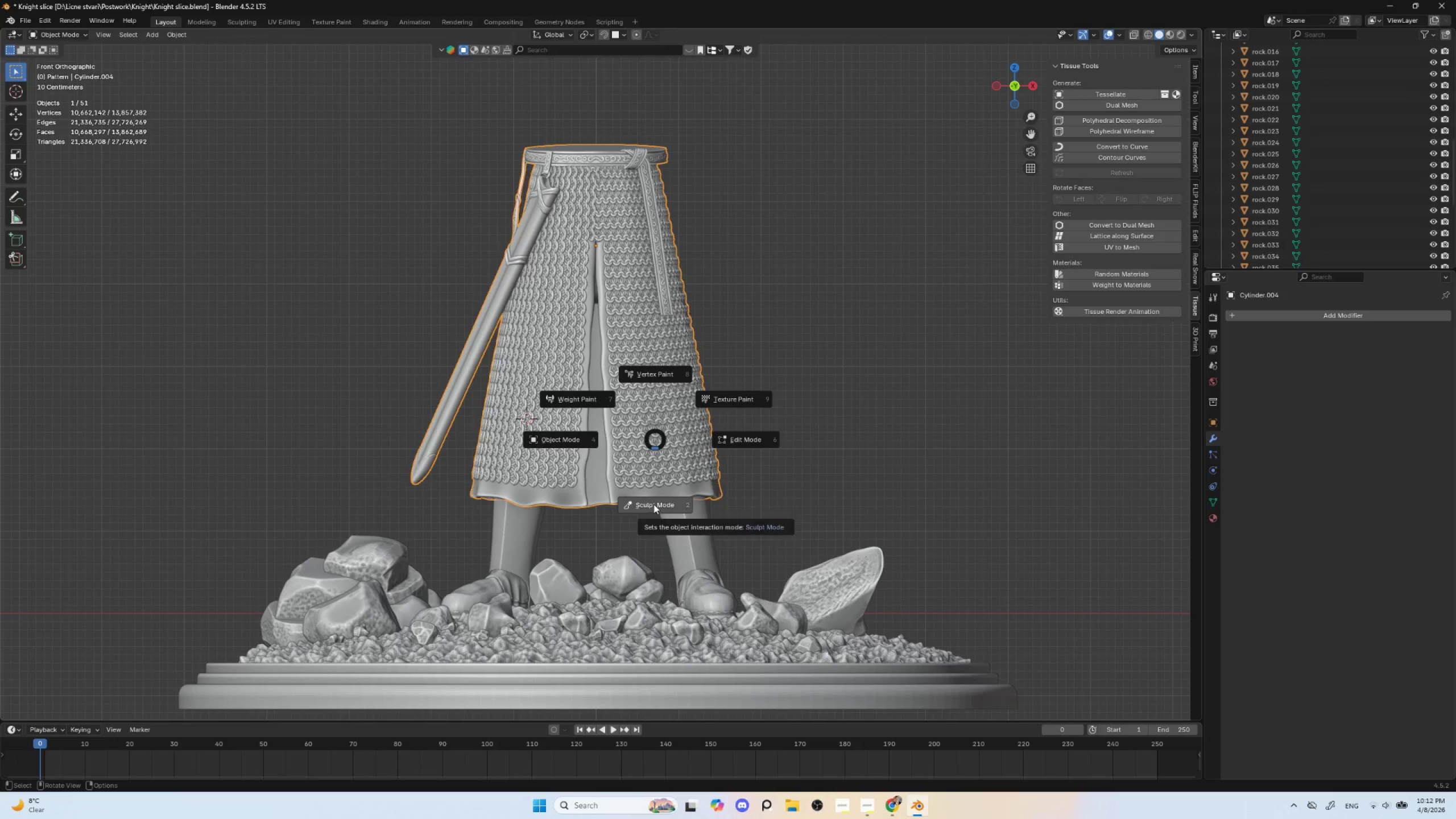 
left_click([653, 504])
 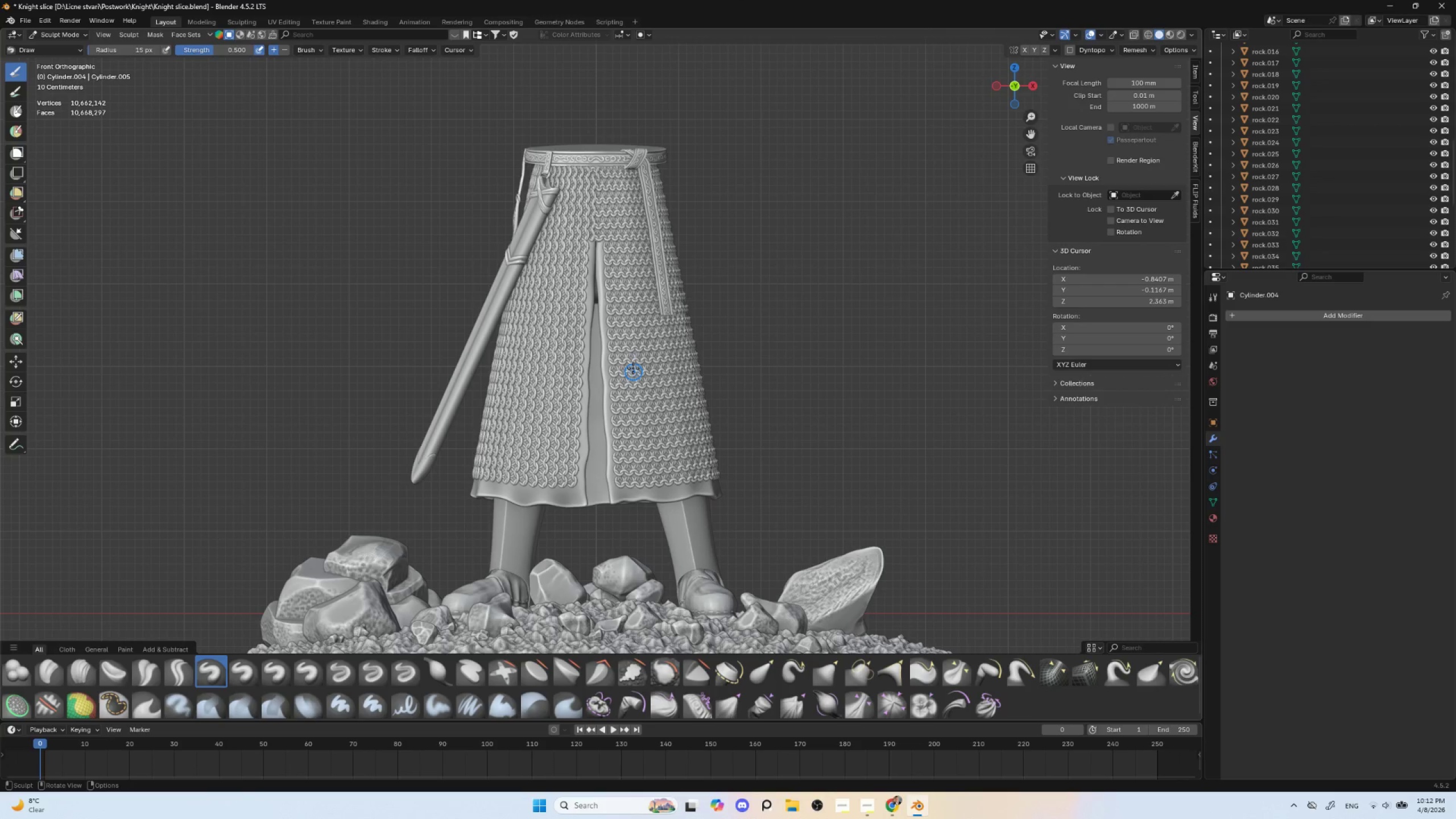 
key(R)
 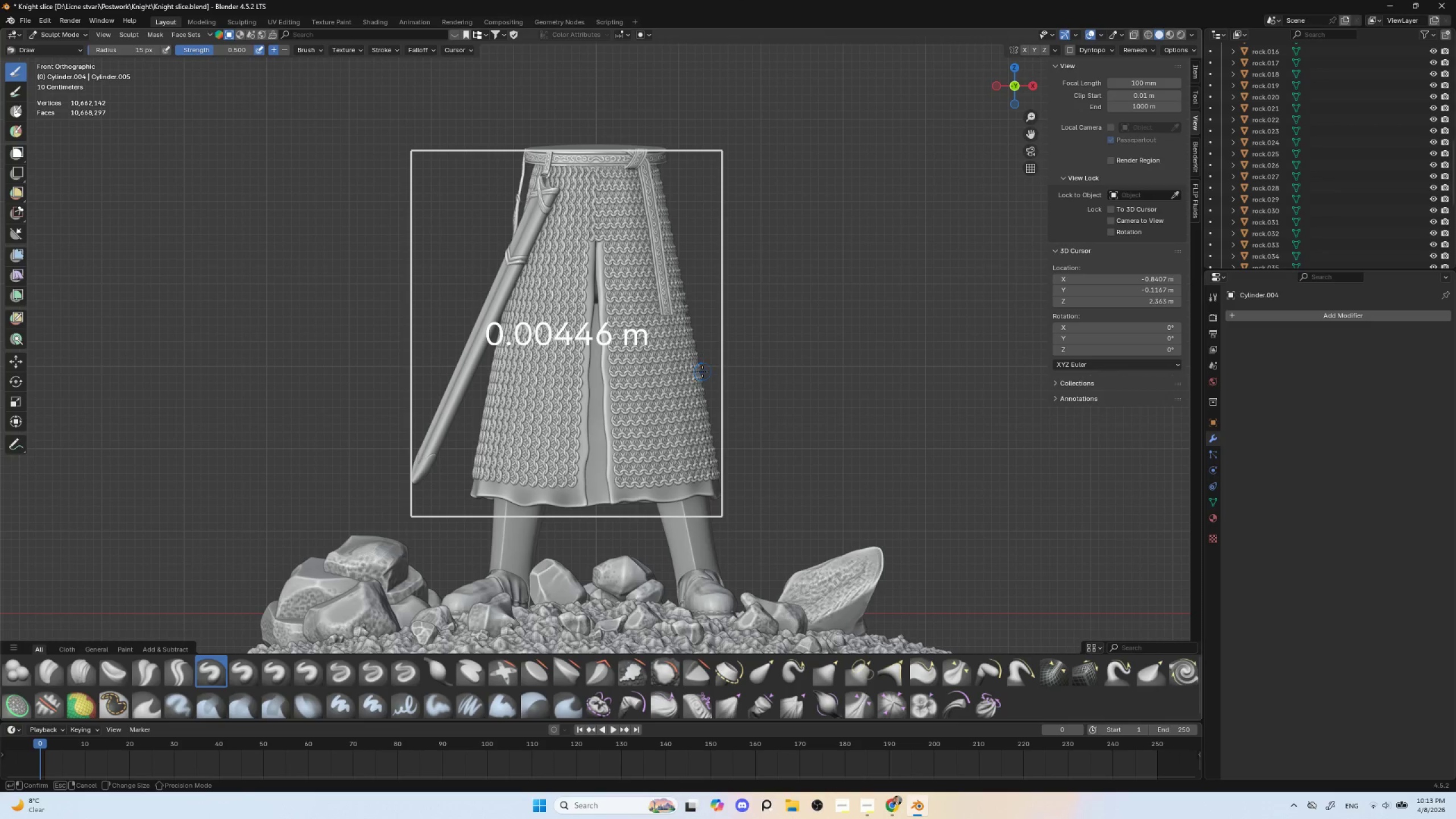 
left_click([720, 369])
 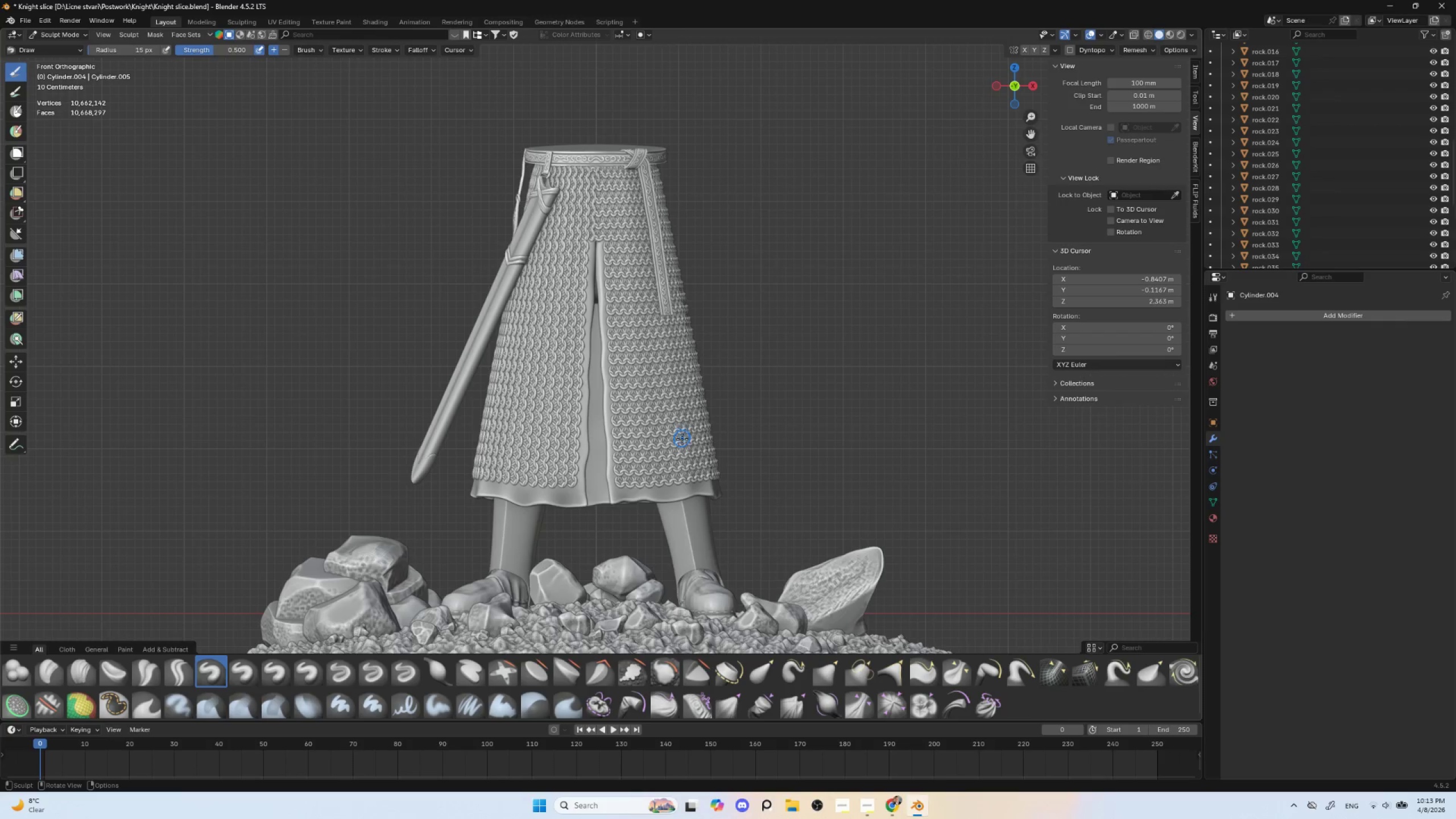 
scroll: coordinate [682, 439], scroll_direction: up, amount: 5.0
 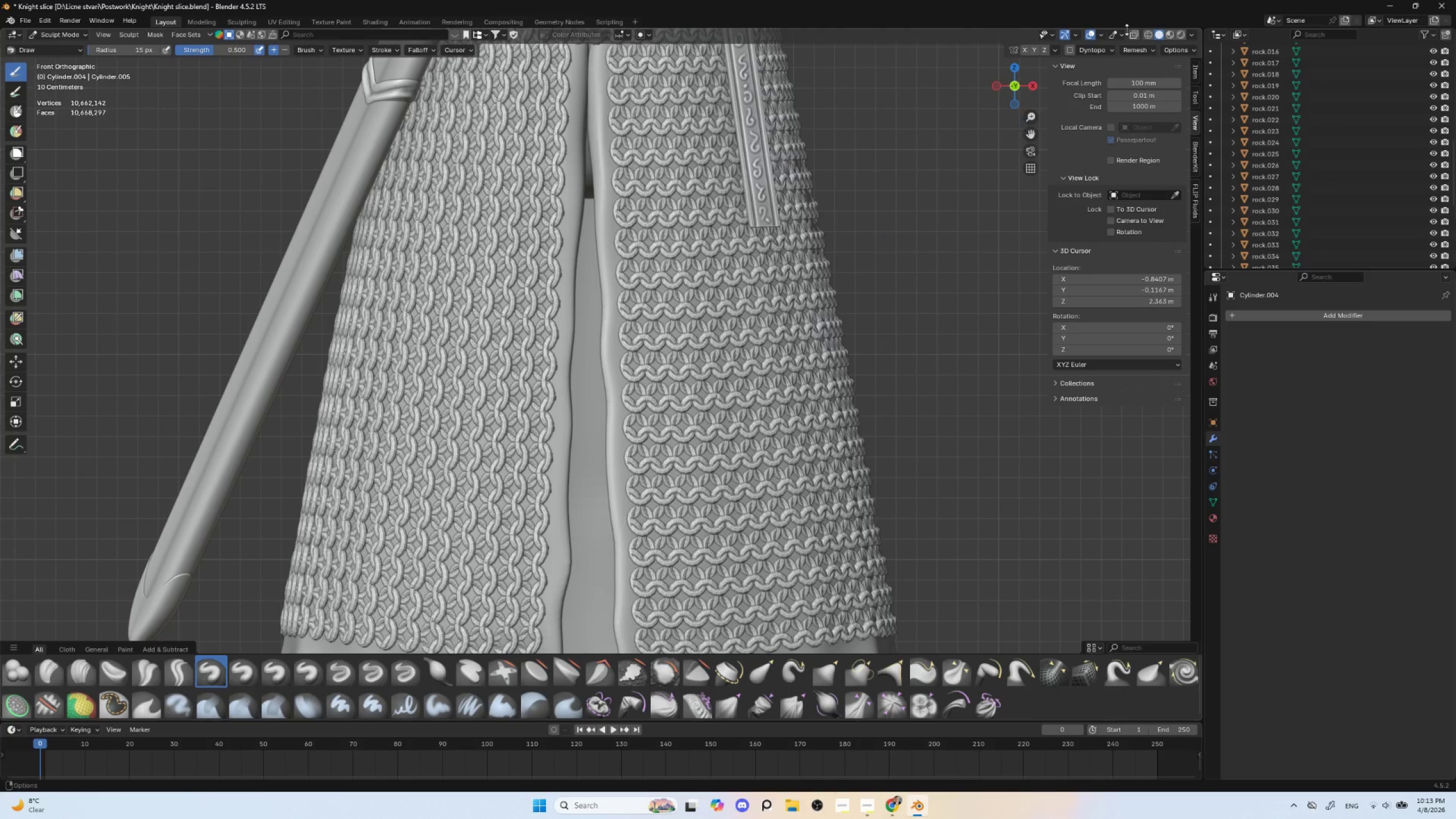 
hold_key(key=ShiftLeft, duration=0.59)
 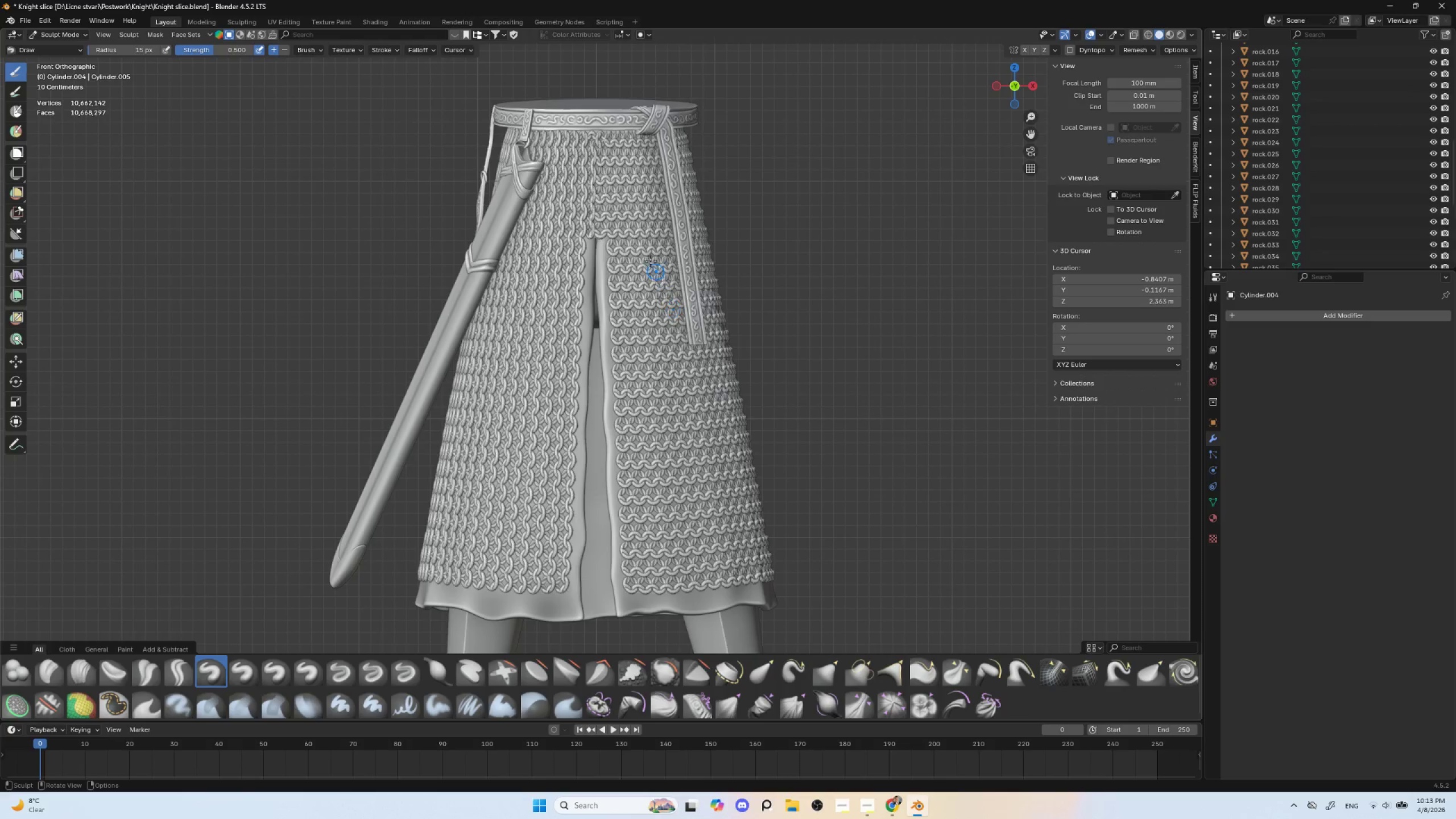 
scroll: coordinate [722, 256], scroll_direction: down, amount: 3.0
 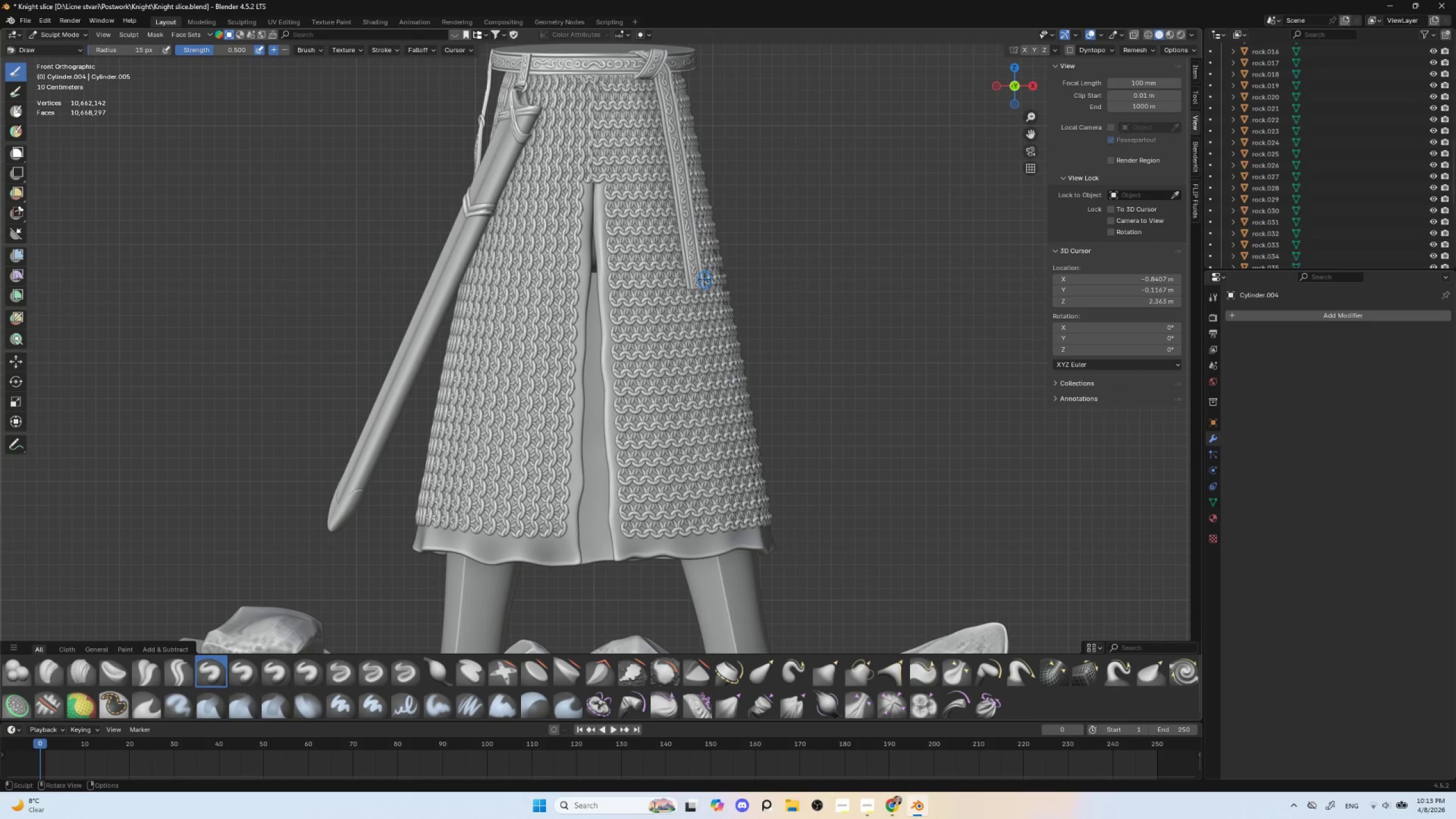 
key(Control+R)
 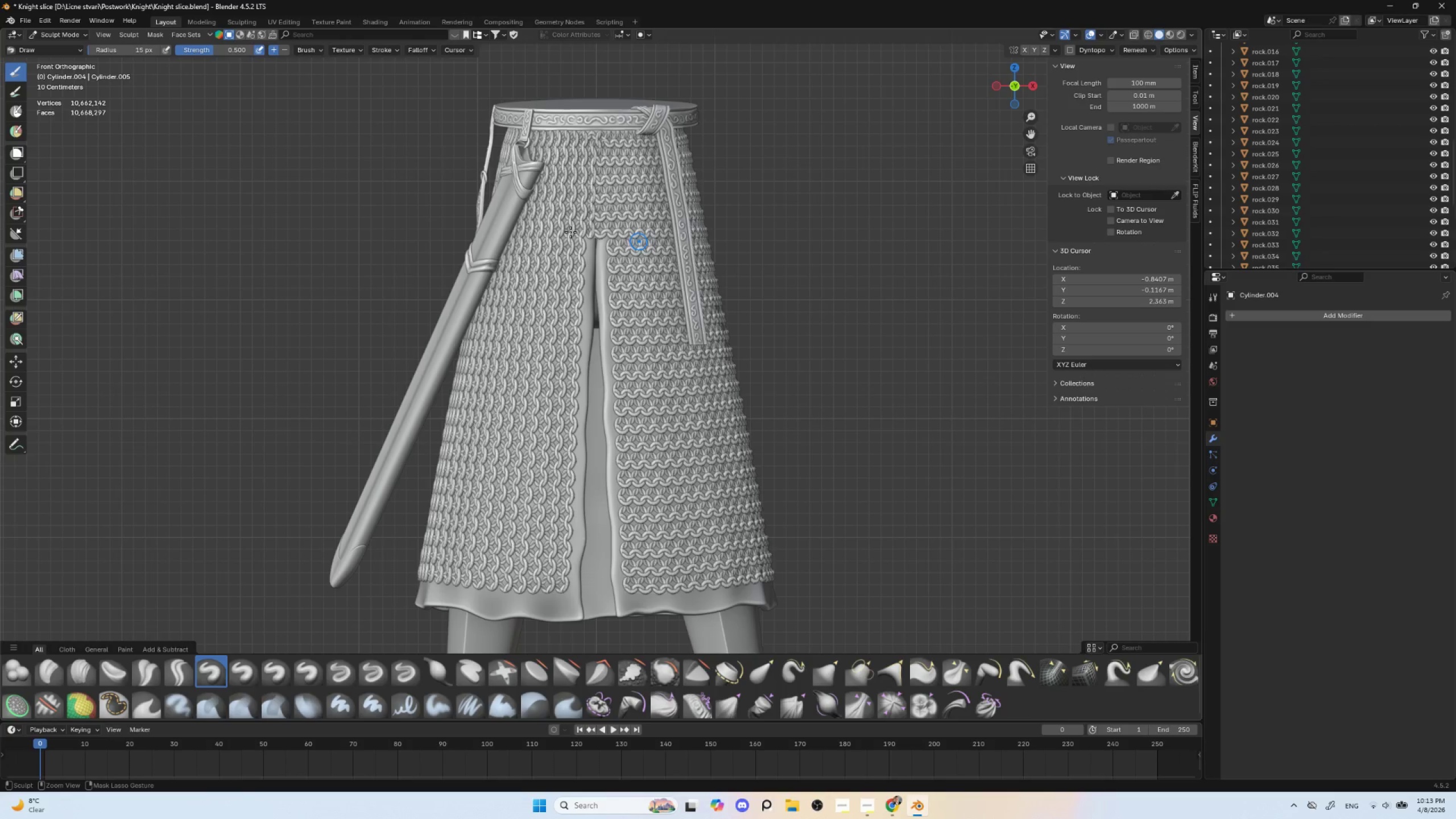 
key(Control+R)
 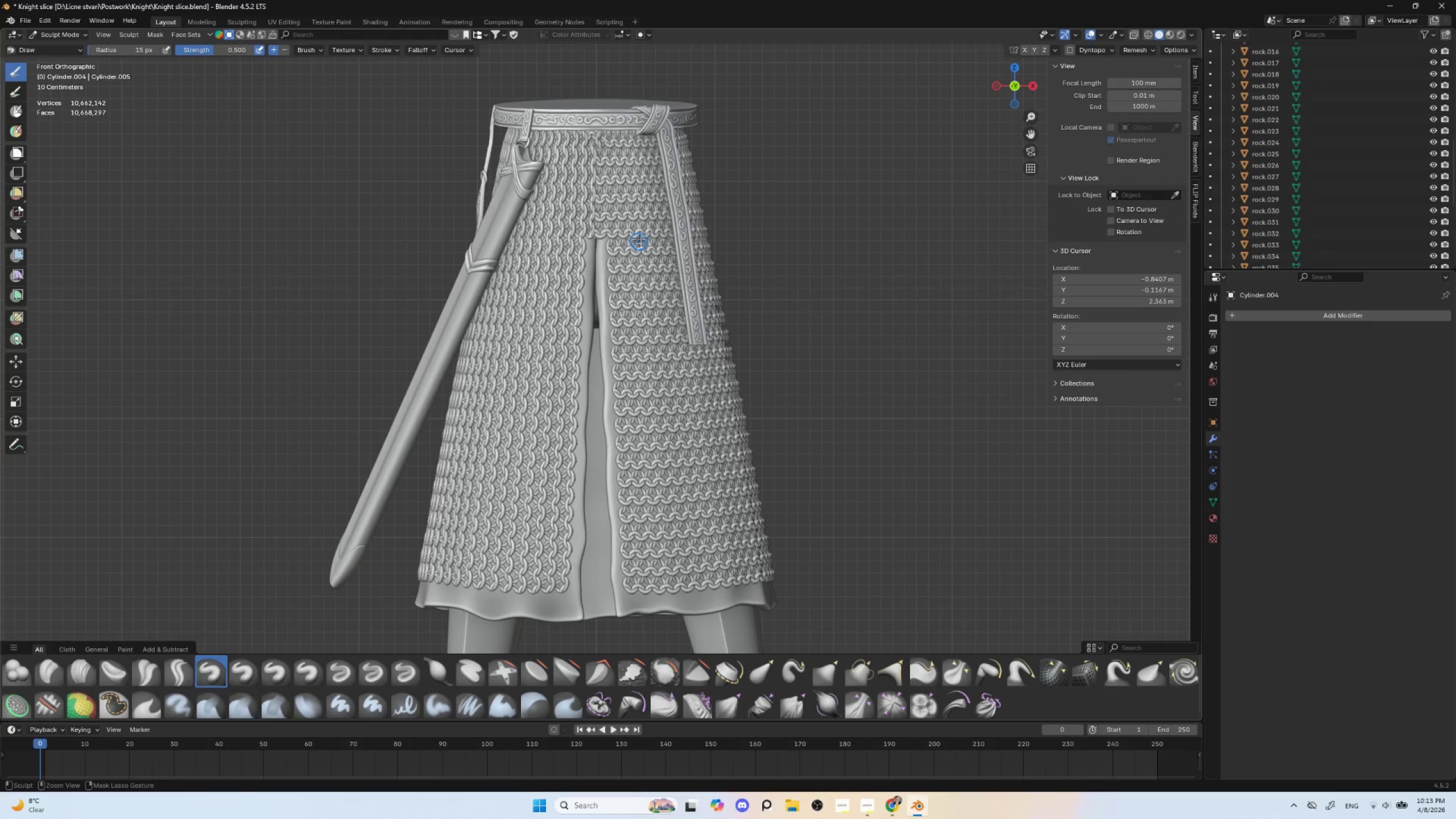 
wait(14.52)
 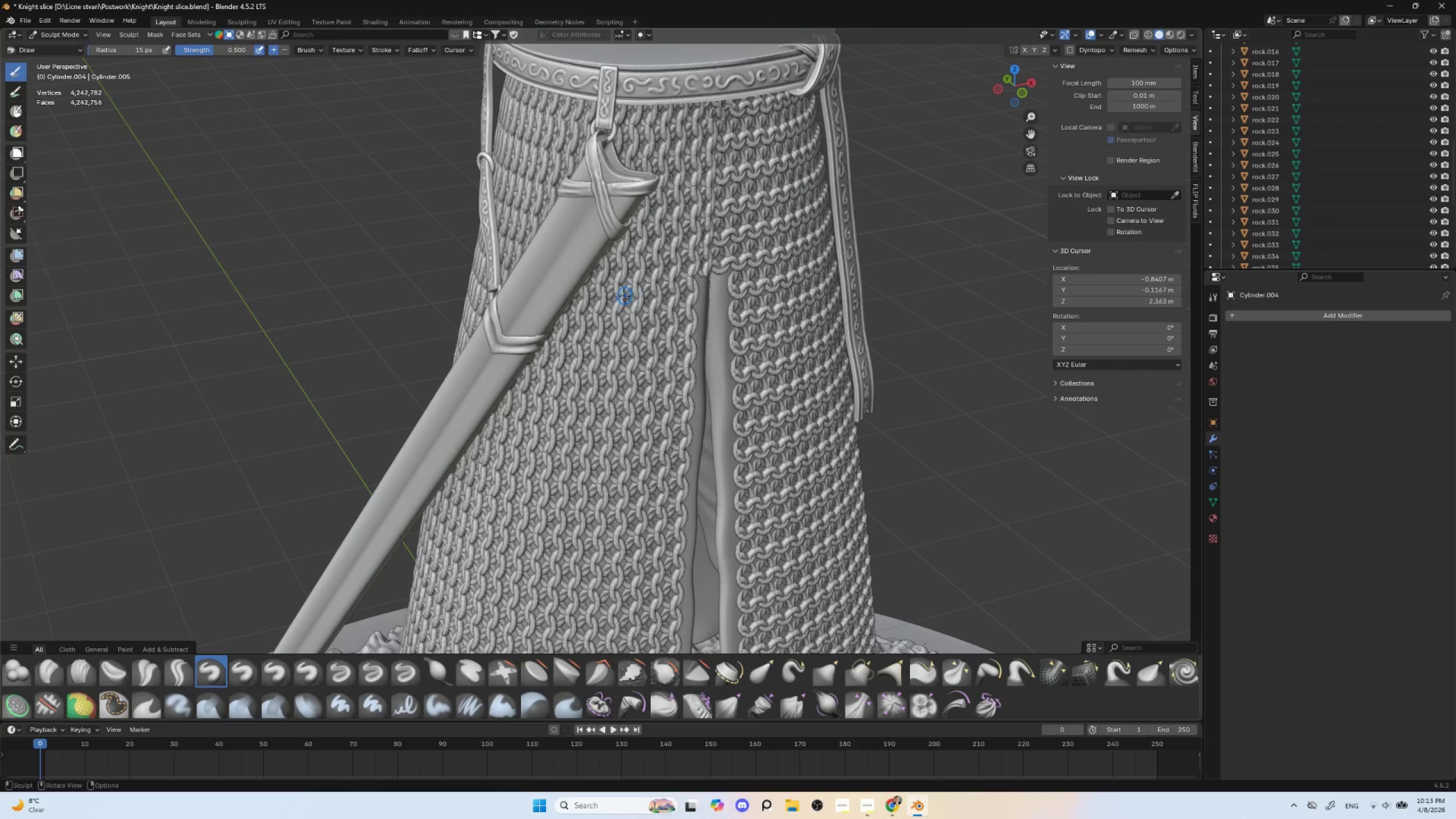 
hold_key(key=ShiftLeft, duration=0.55)
 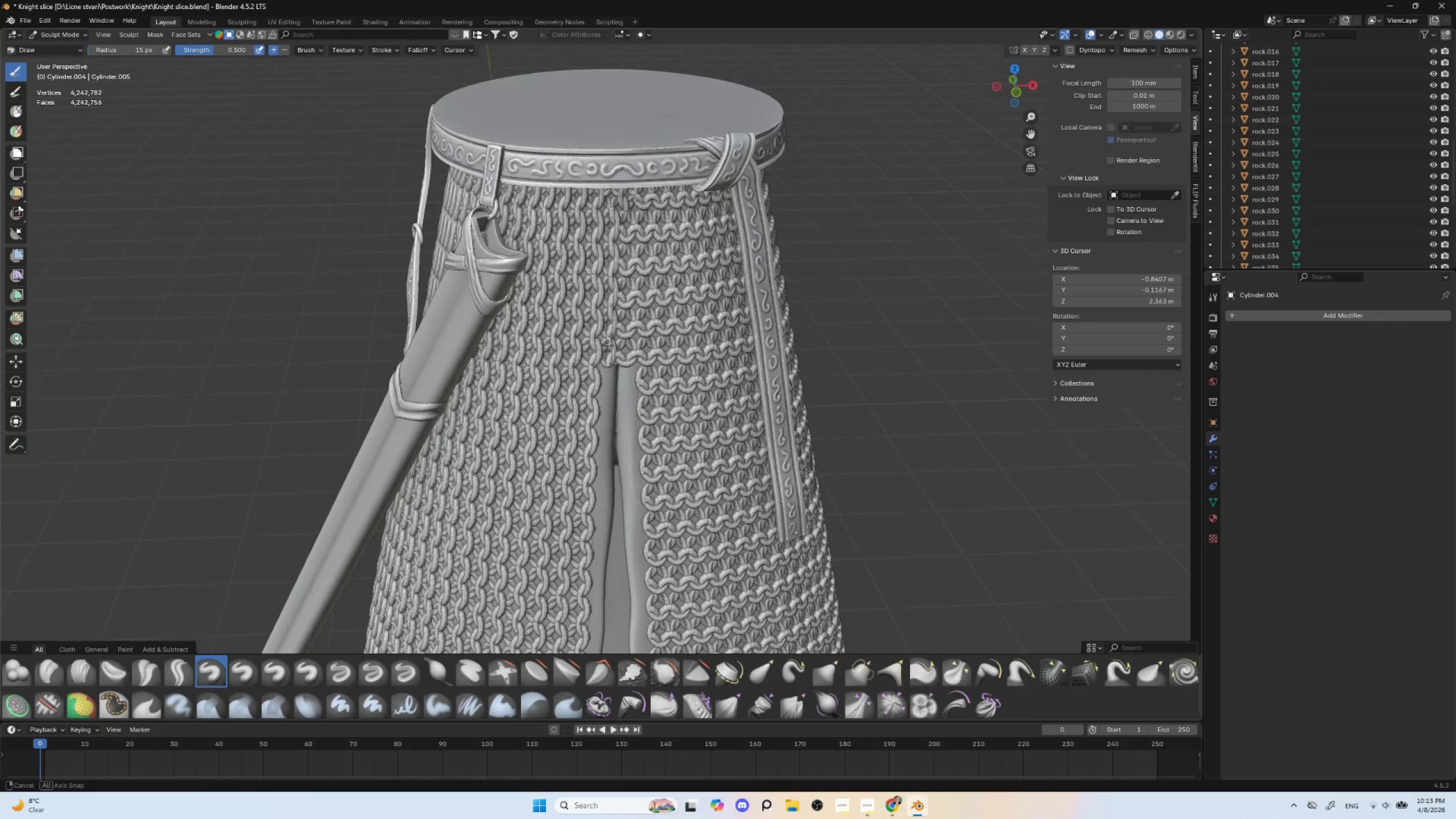 
scroll: coordinate [631, 295], scroll_direction: up, amount: 2.0
 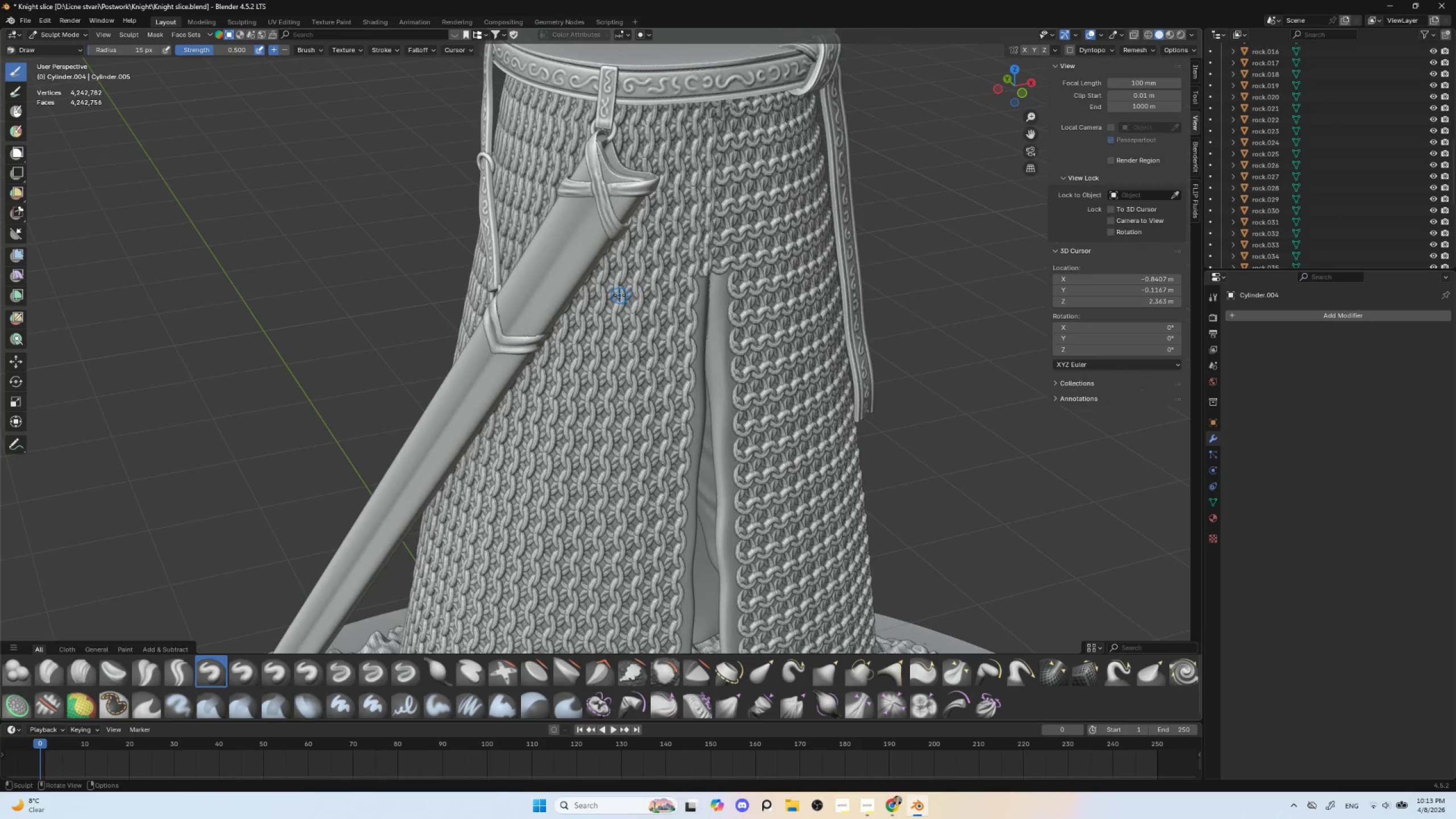 
hold_key(key=AltLeft, duration=0.36)
 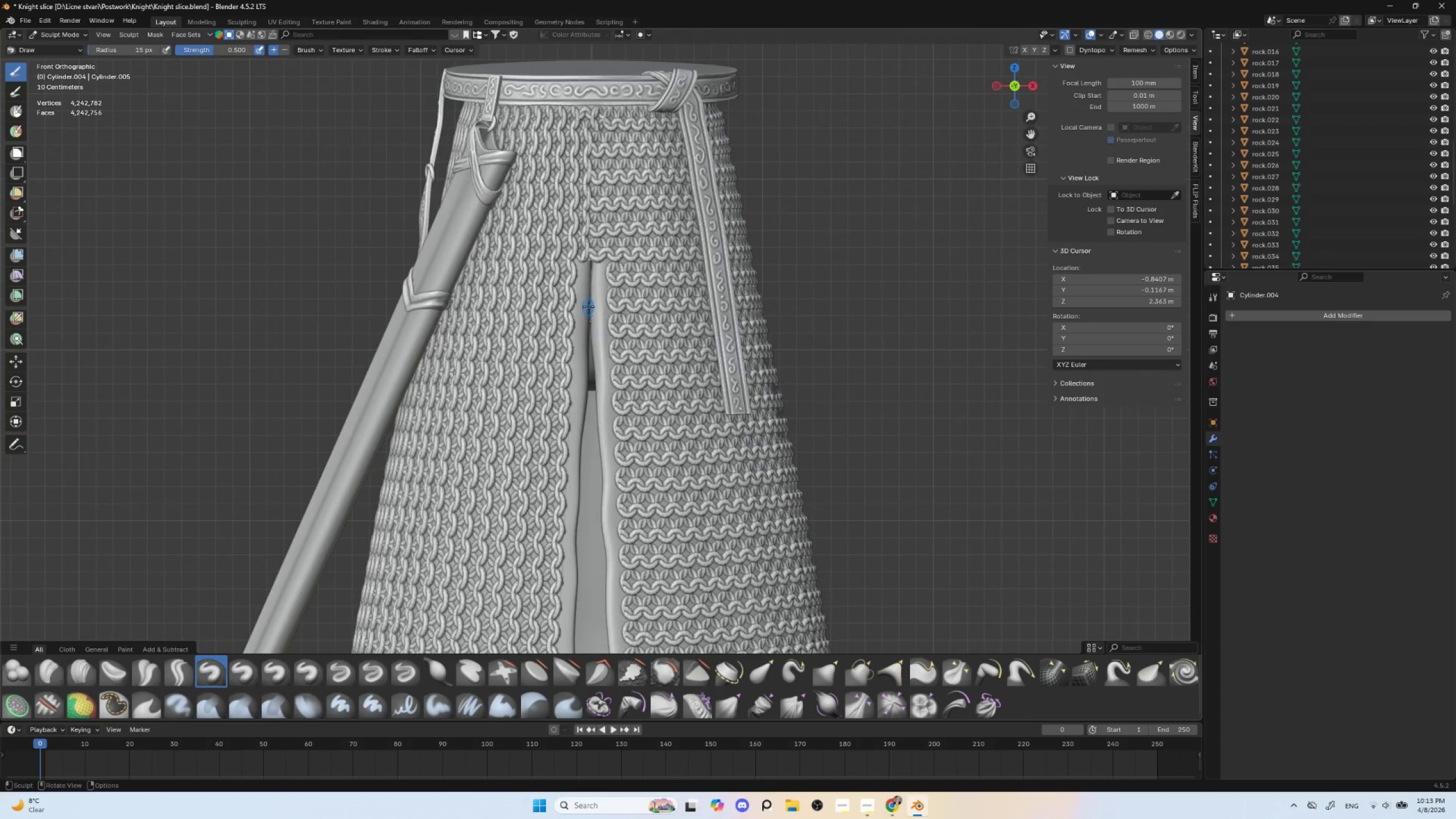 
scroll: coordinate [588, 305], scroll_direction: down, amount: 2.0
 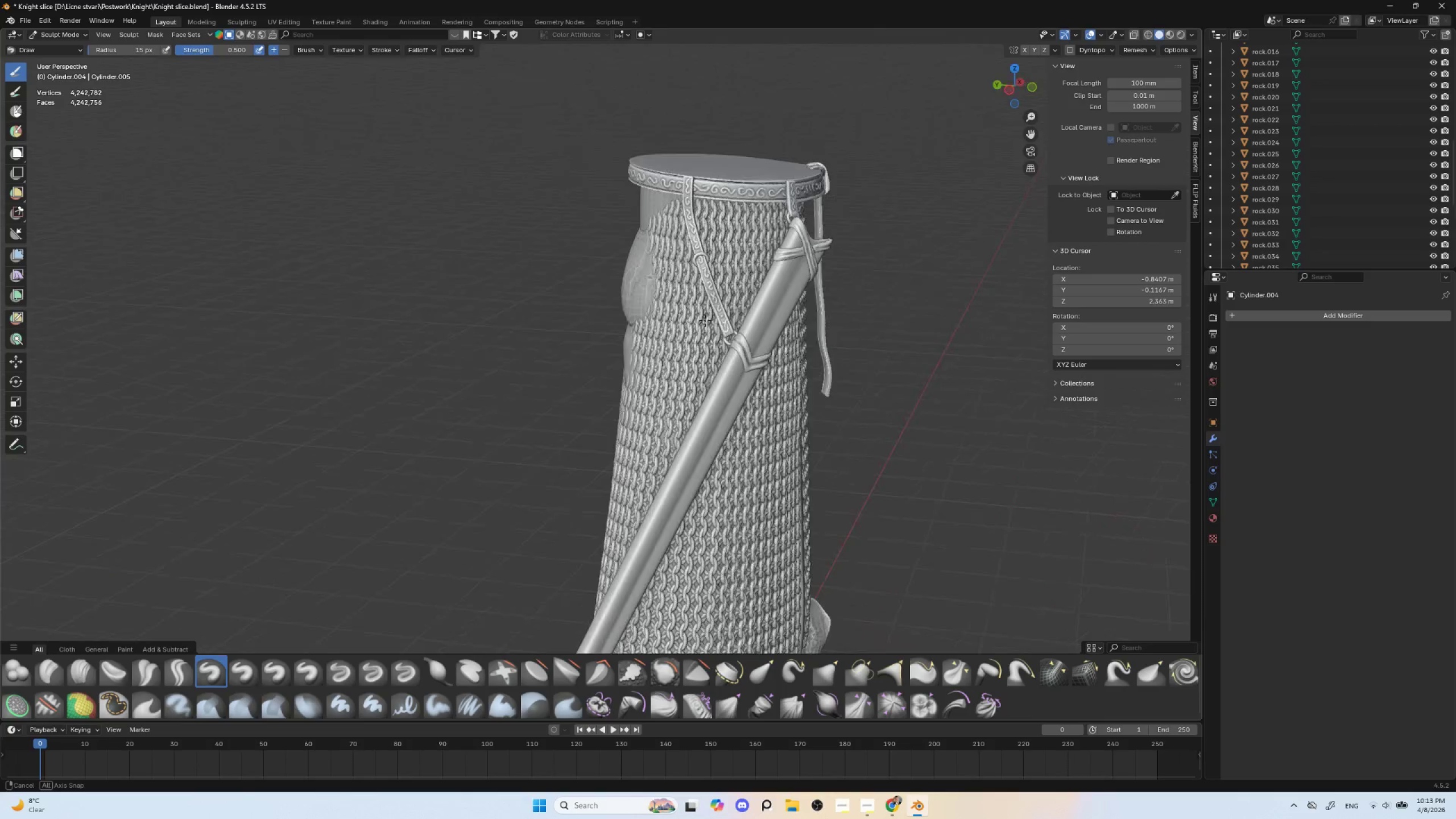 
scroll: coordinate [698, 327], scroll_direction: up, amount: 3.0
 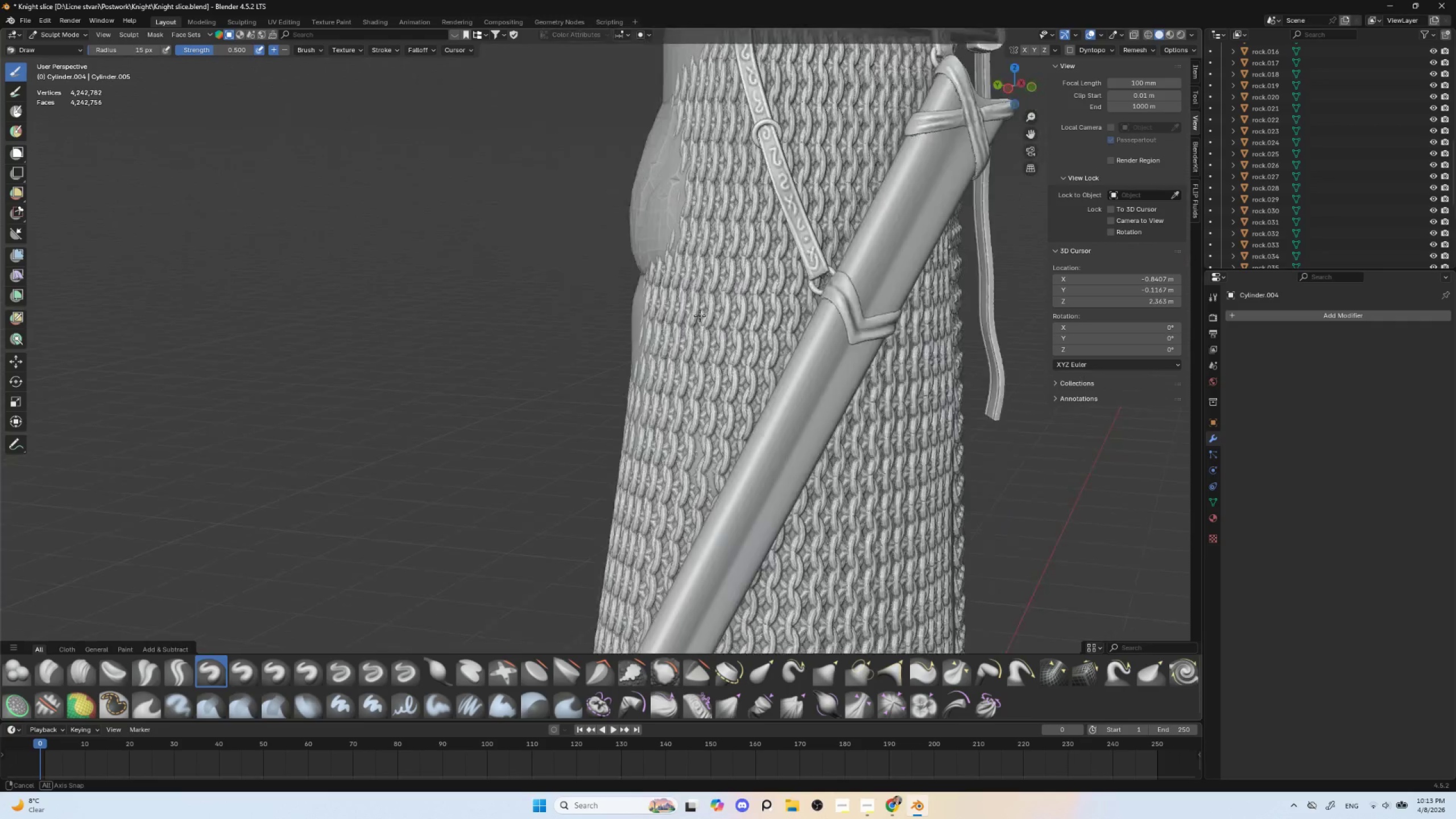 
scroll: coordinate [666, 320], scroll_direction: down, amount: 3.0
 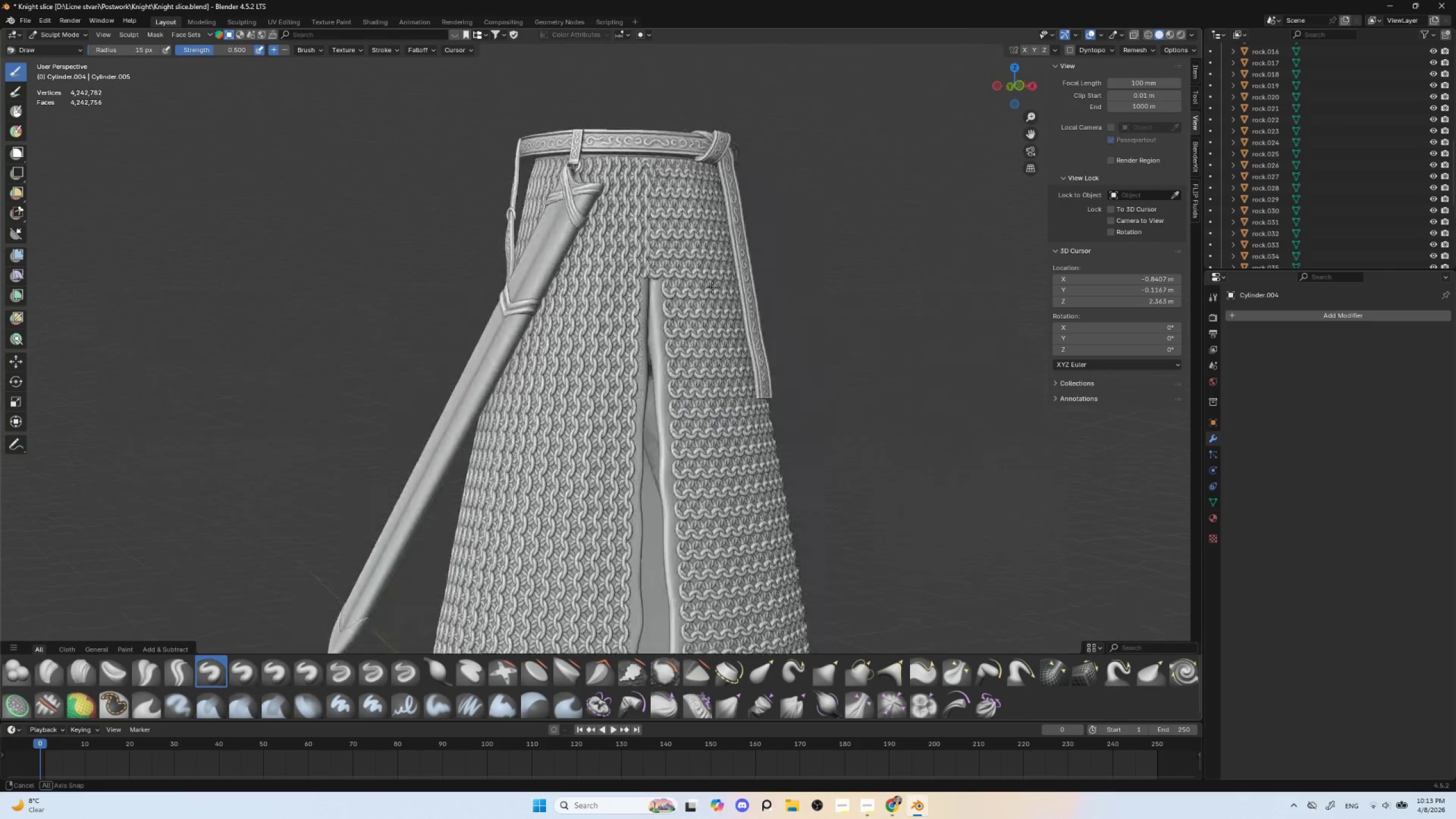 
hold_key(key=AltLeft, duration=0.34)
 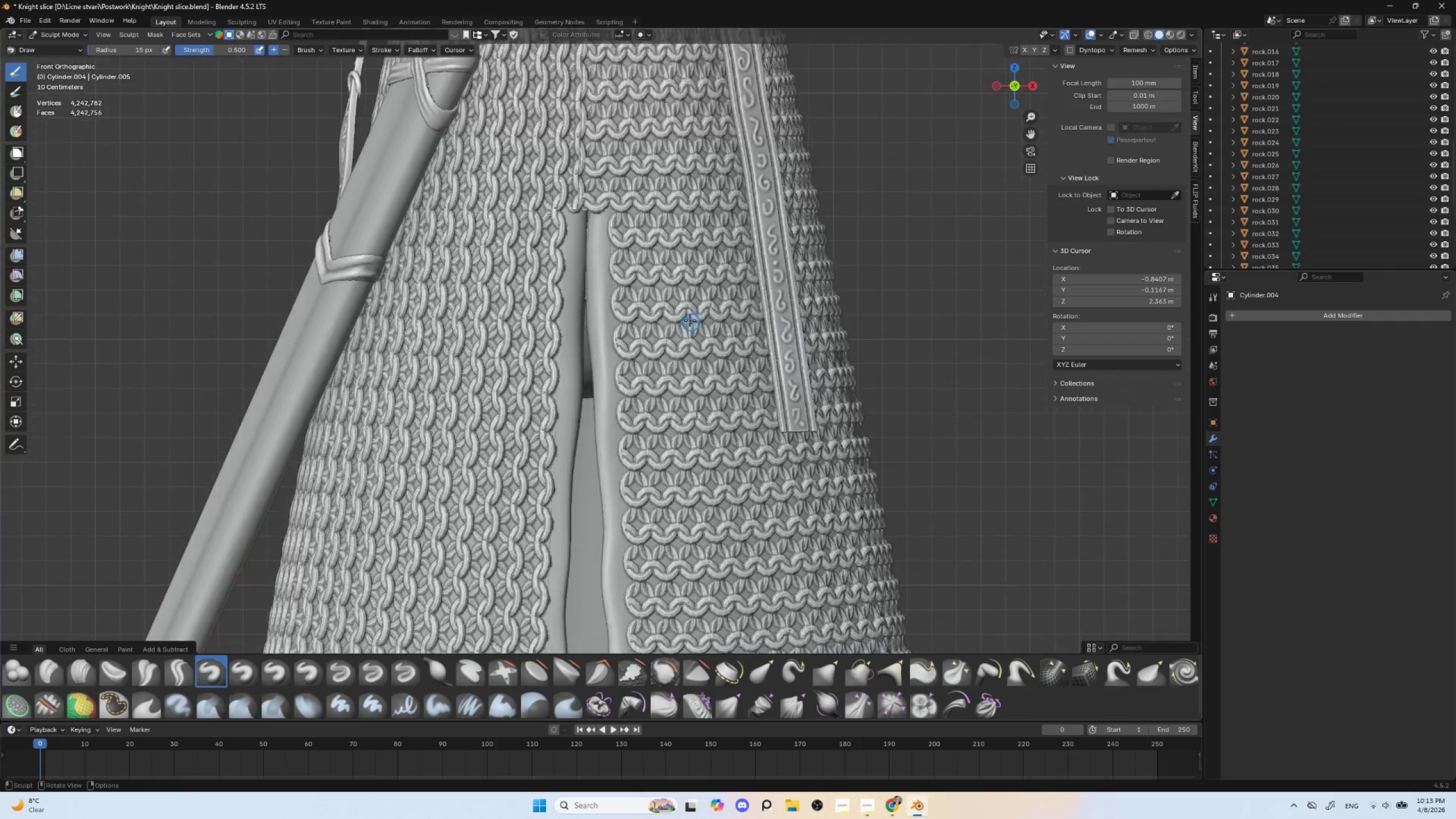 
scroll: coordinate [685, 316], scroll_direction: up, amount: 5.0
 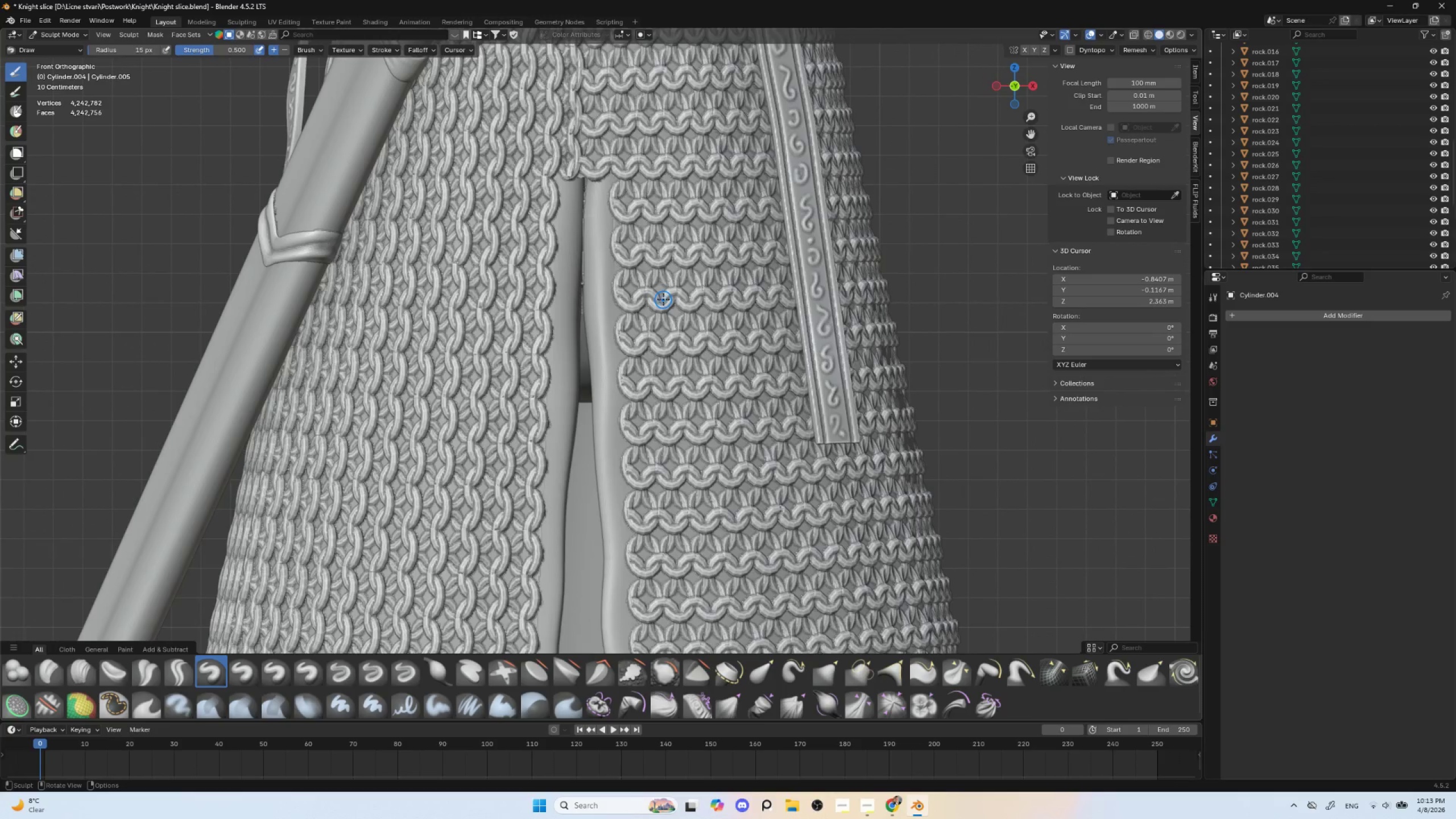 
scroll: coordinate [663, 301], scroll_direction: down, amount: 5.0
 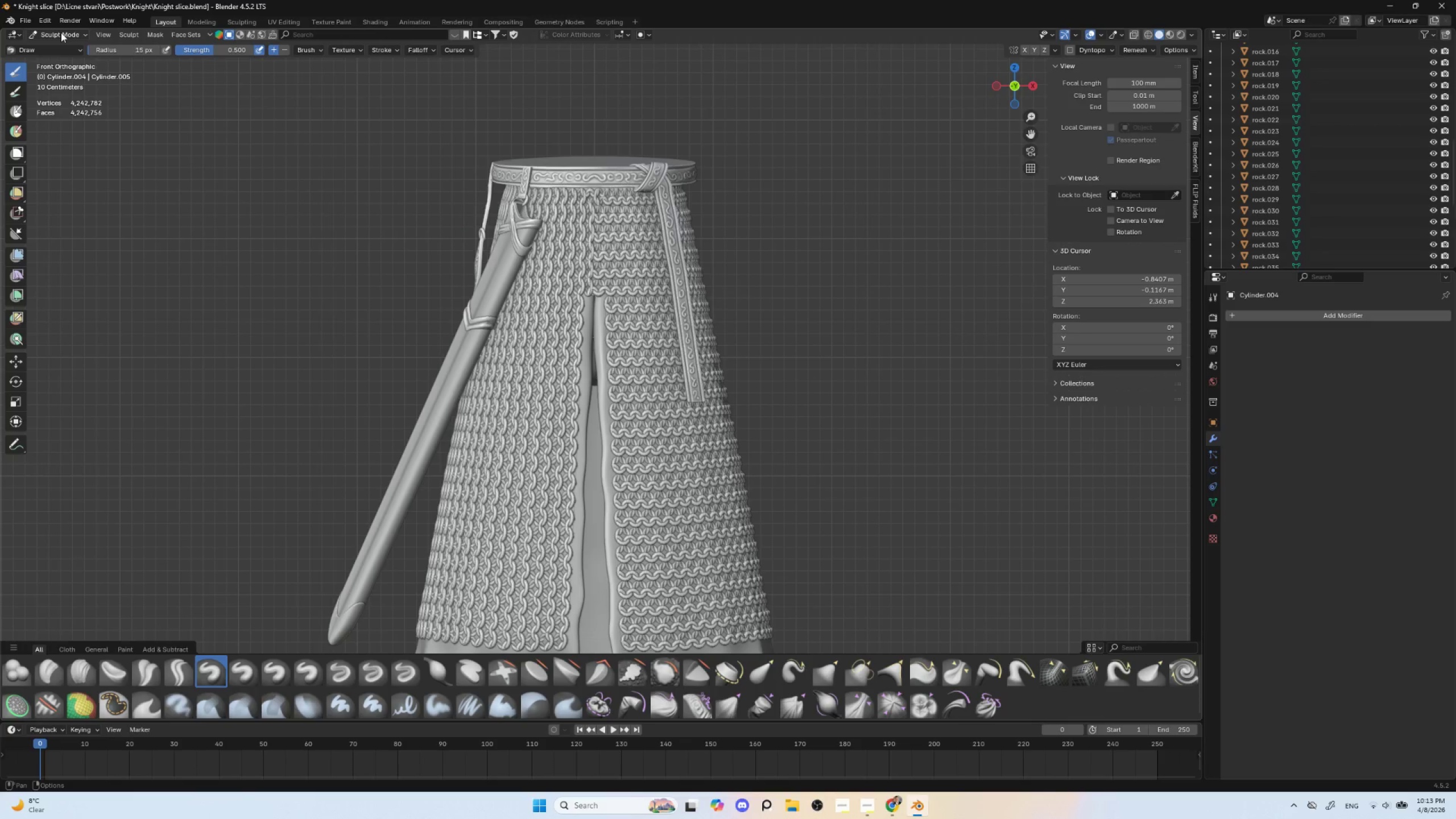 
left_click([61, 32])
 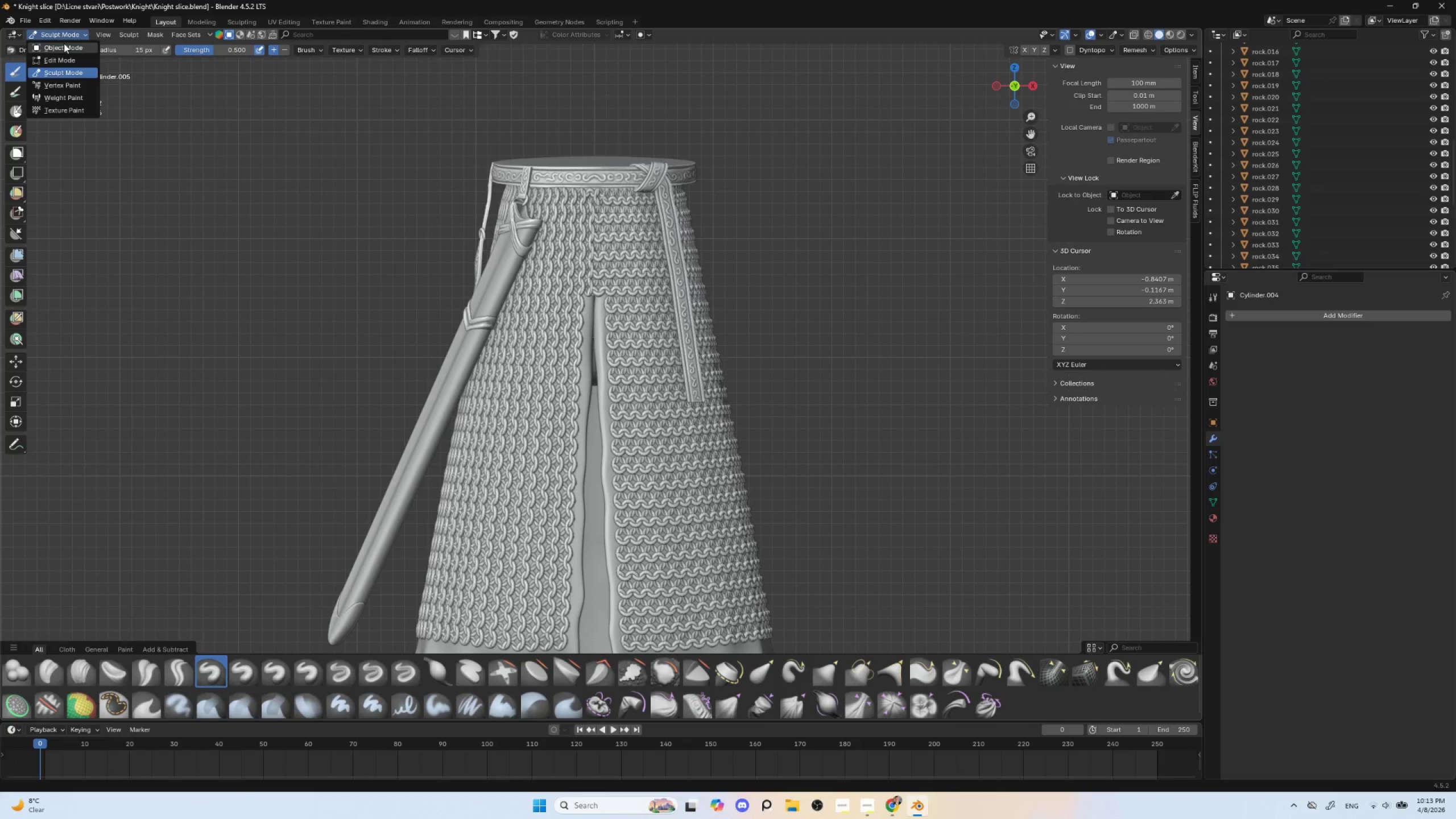 
left_click([64, 43])
 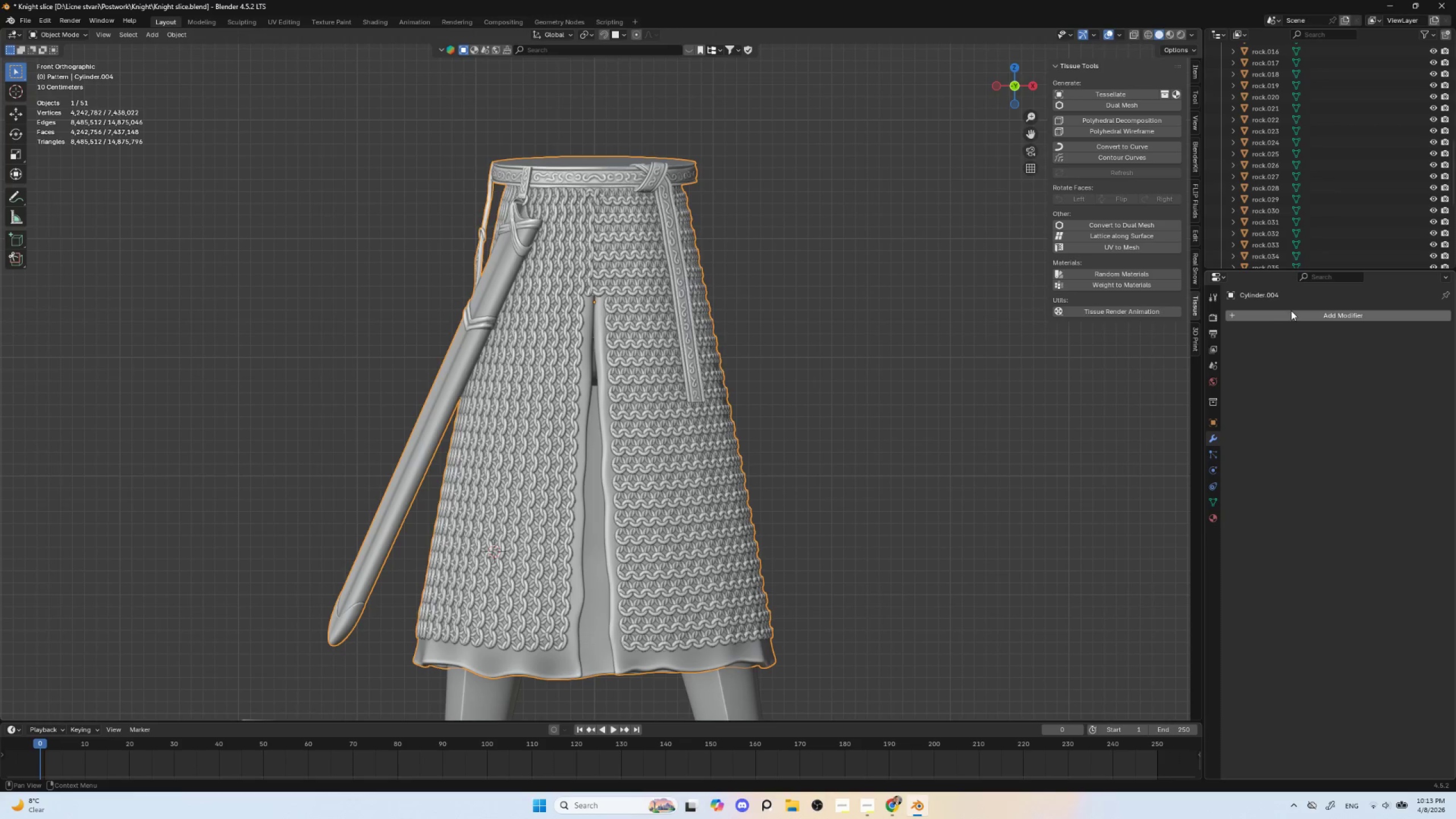 
left_click([1309, 313])
 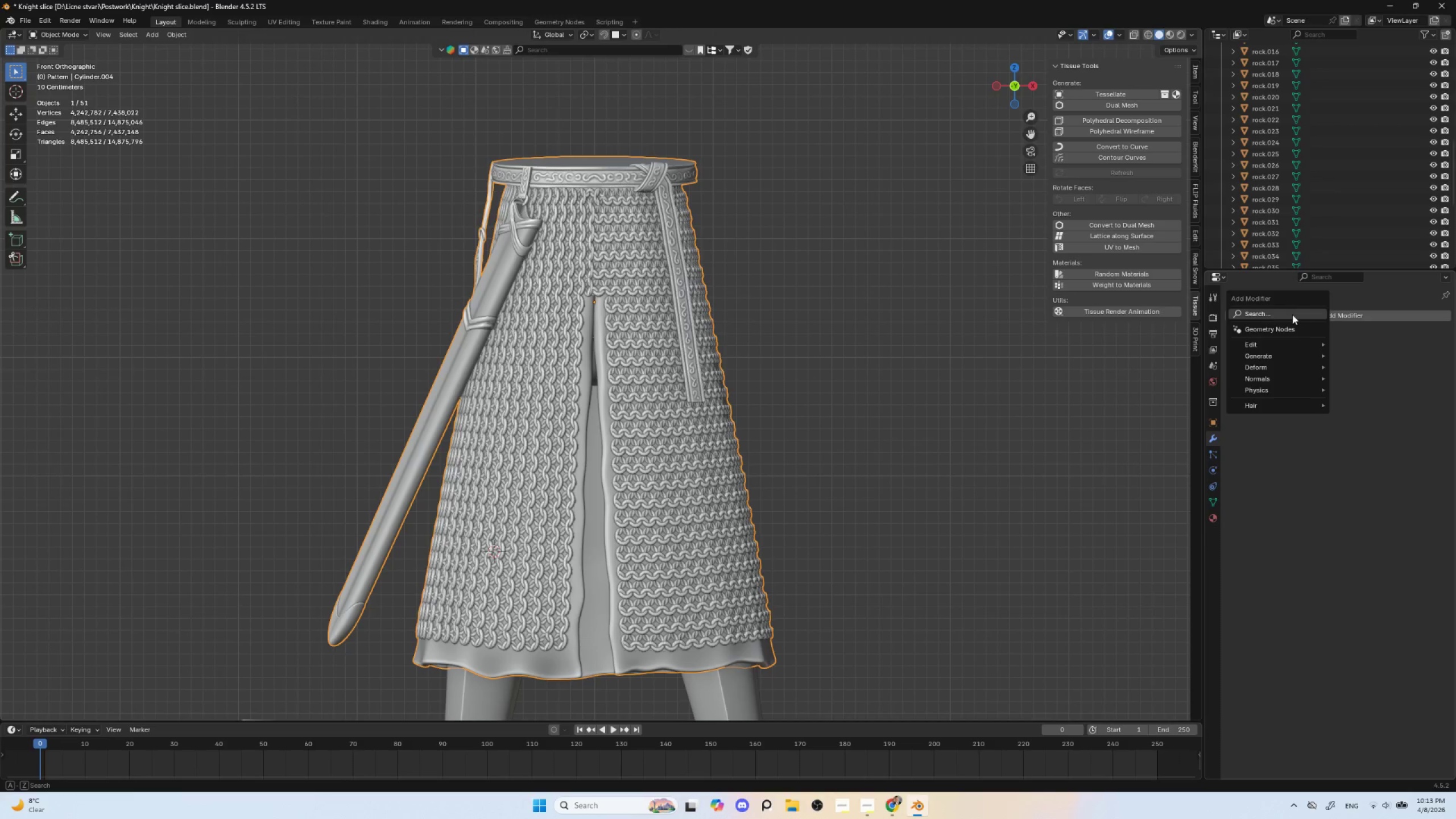 
left_click([1292, 315])
 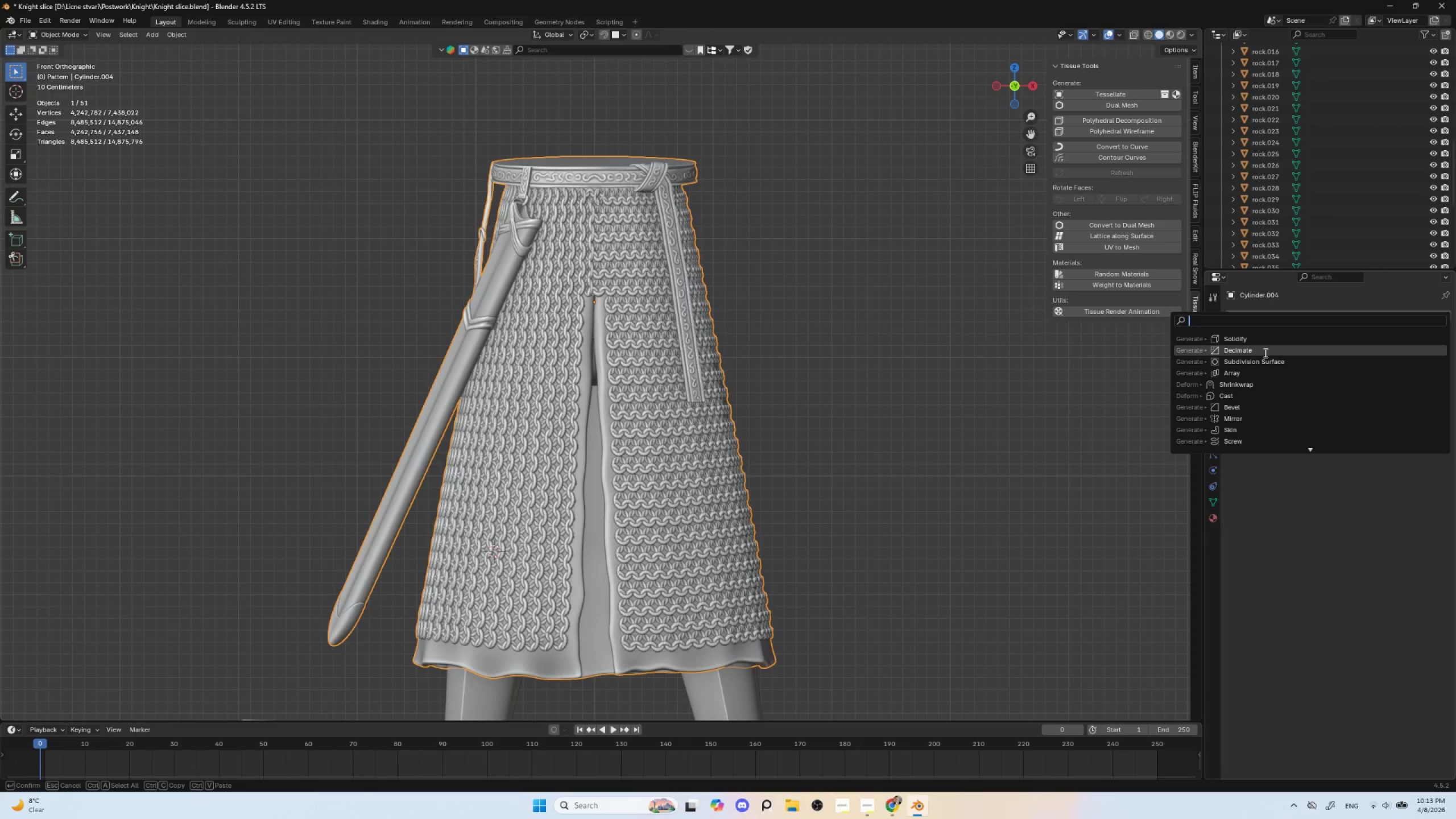 
left_click([1264, 353])
 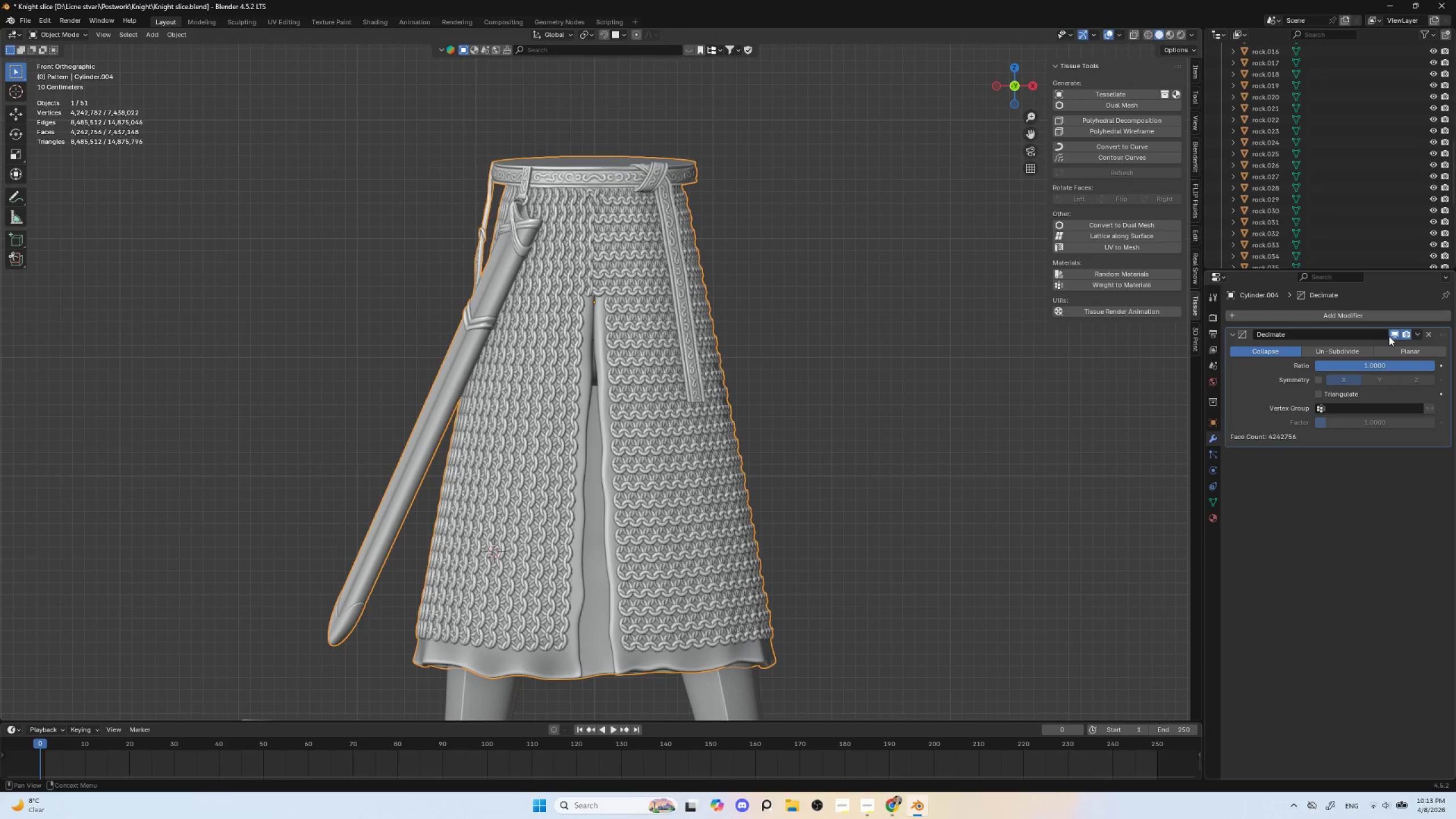 
left_click([1393, 331])
 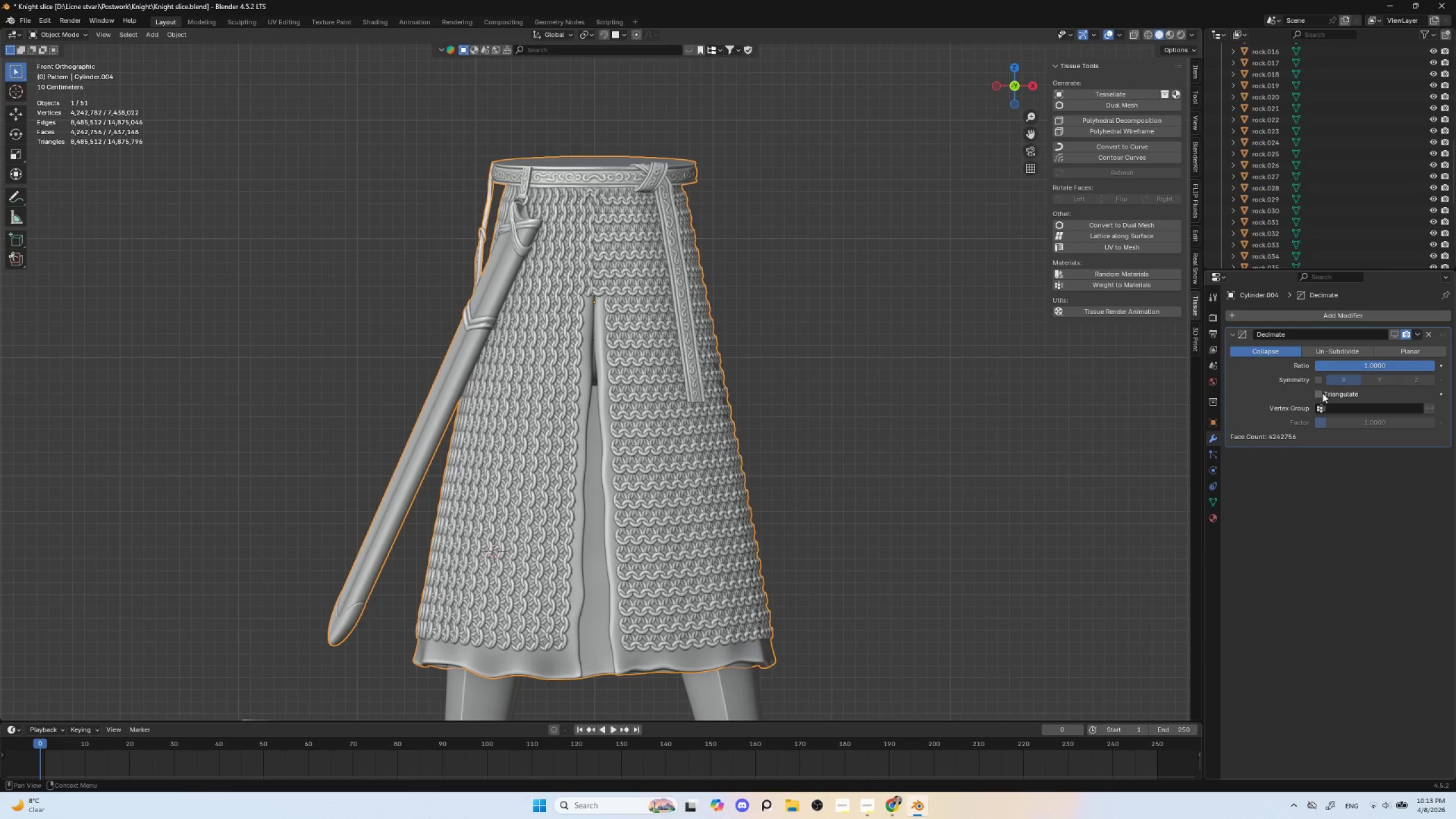 
left_click([1321, 393])
 